 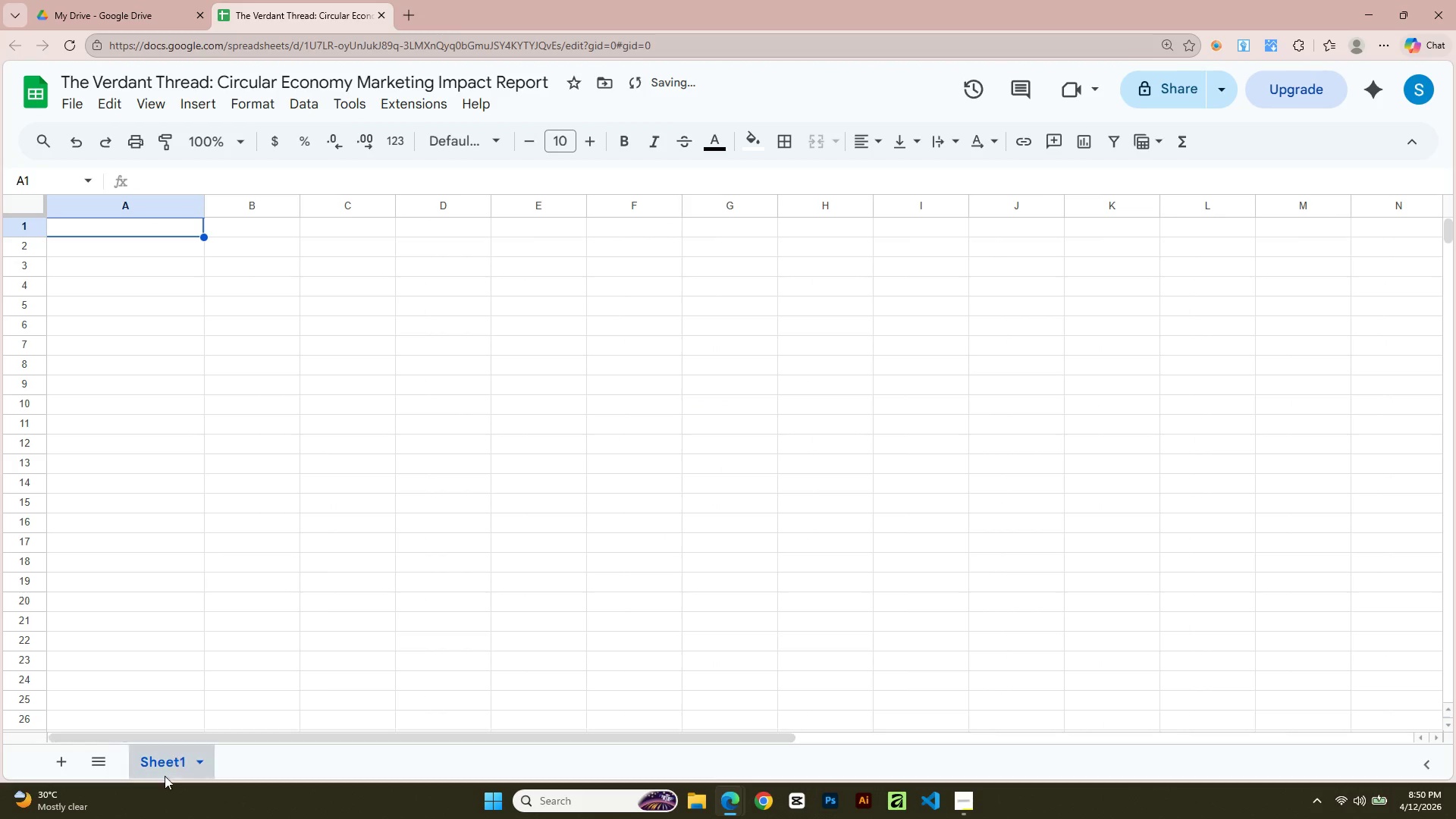 
left_click([724, 803])
 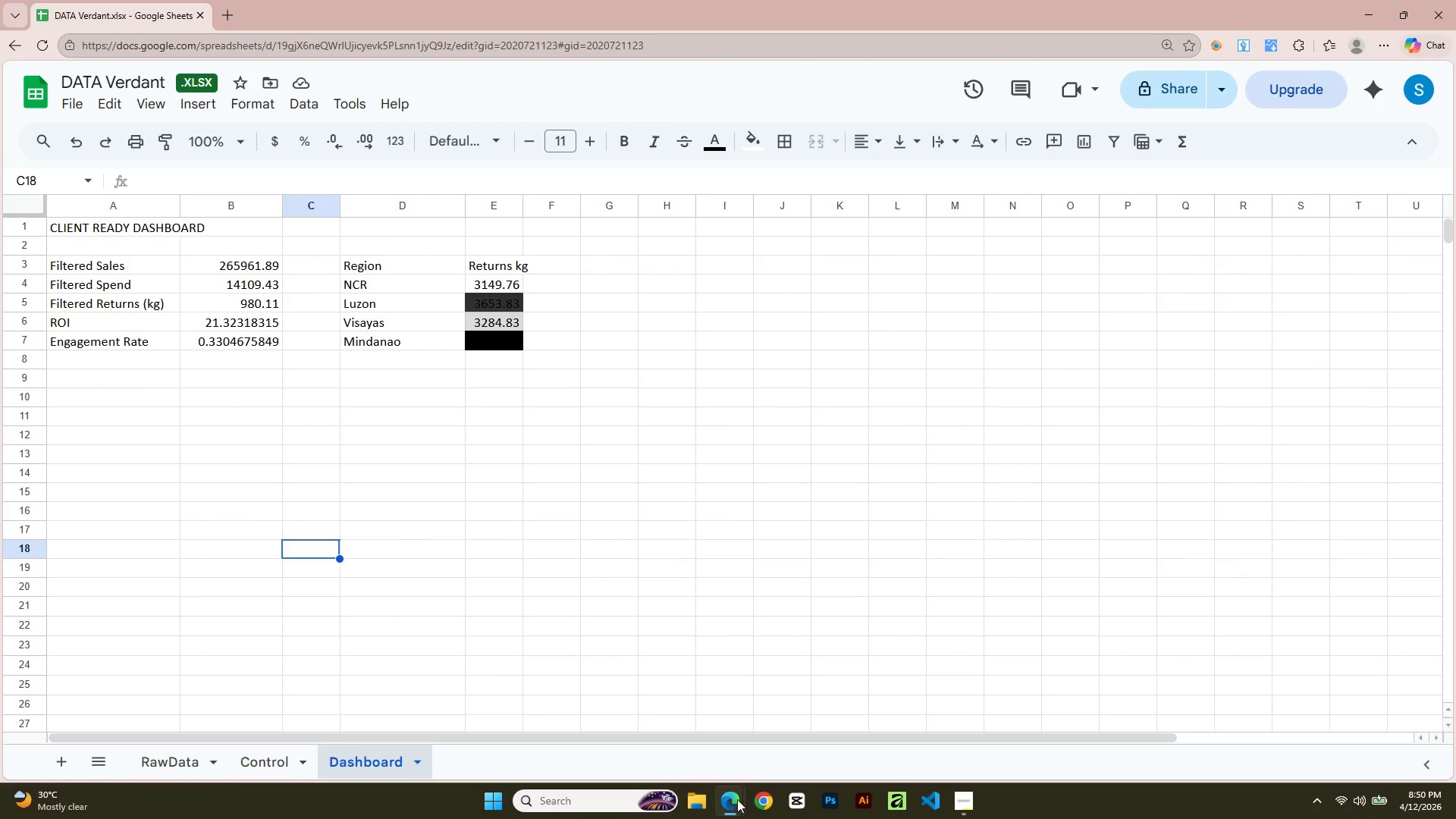 
left_click([720, 815])
 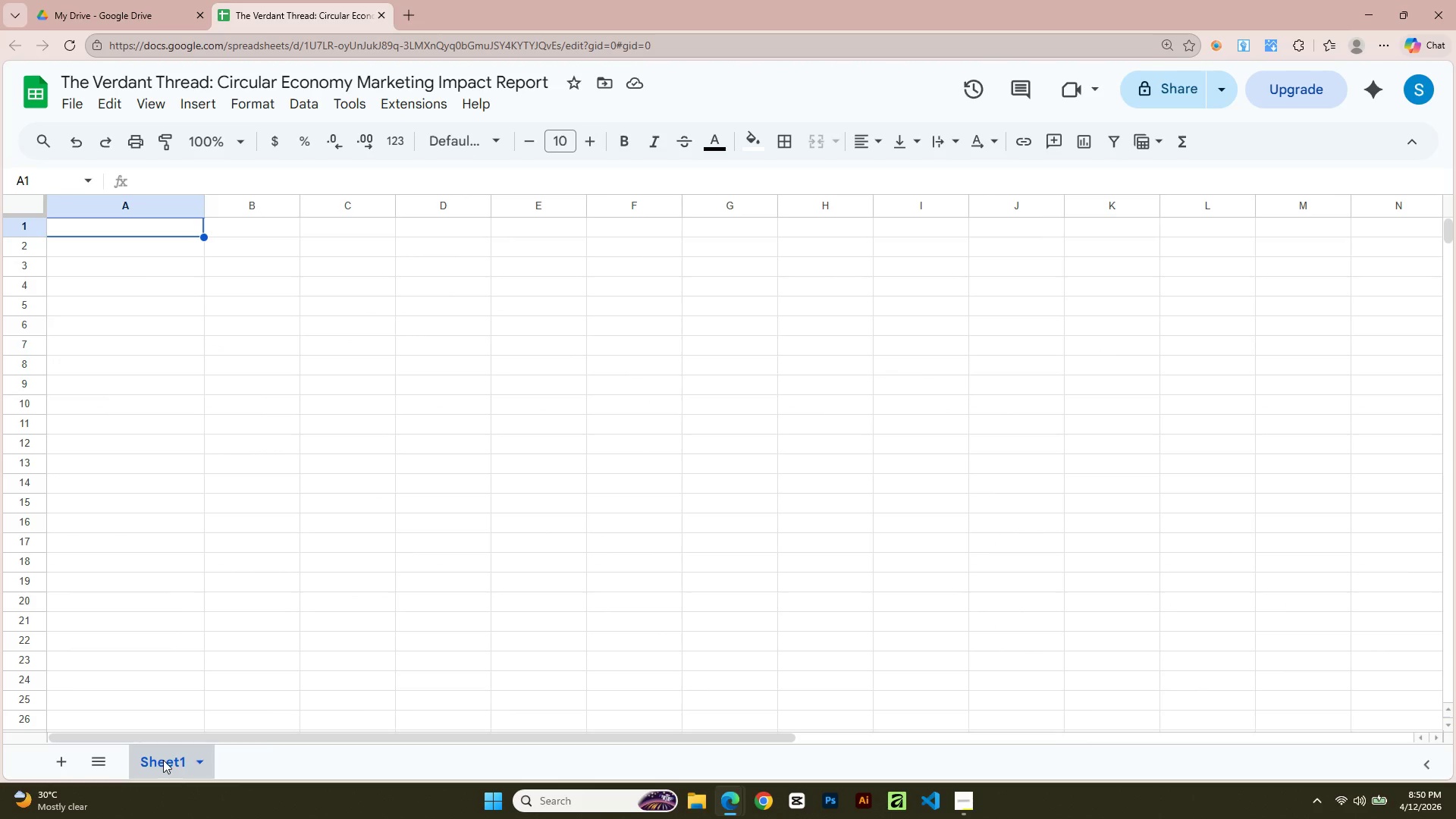 
double_click([163, 760])
 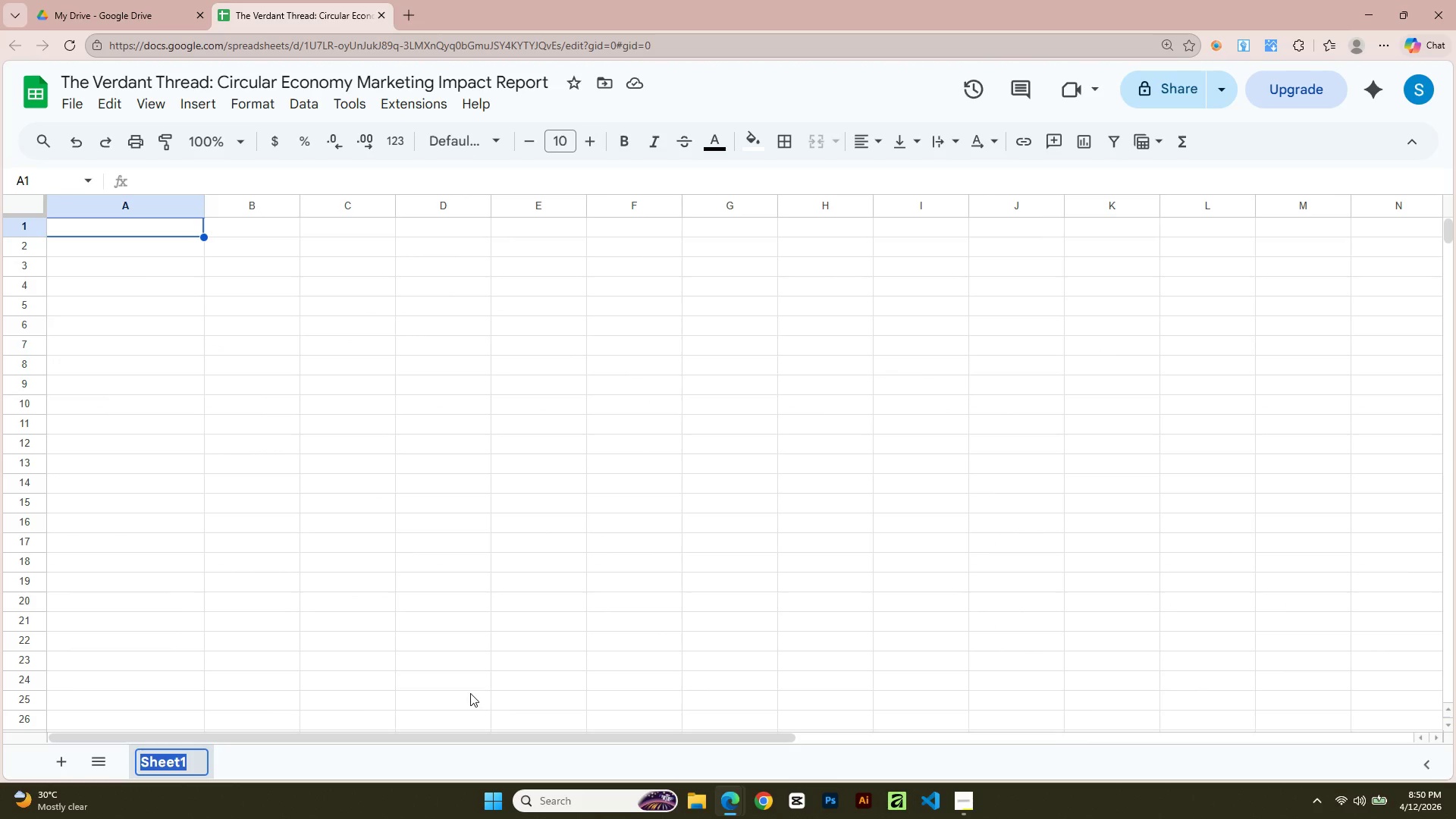 
type(RawData)
 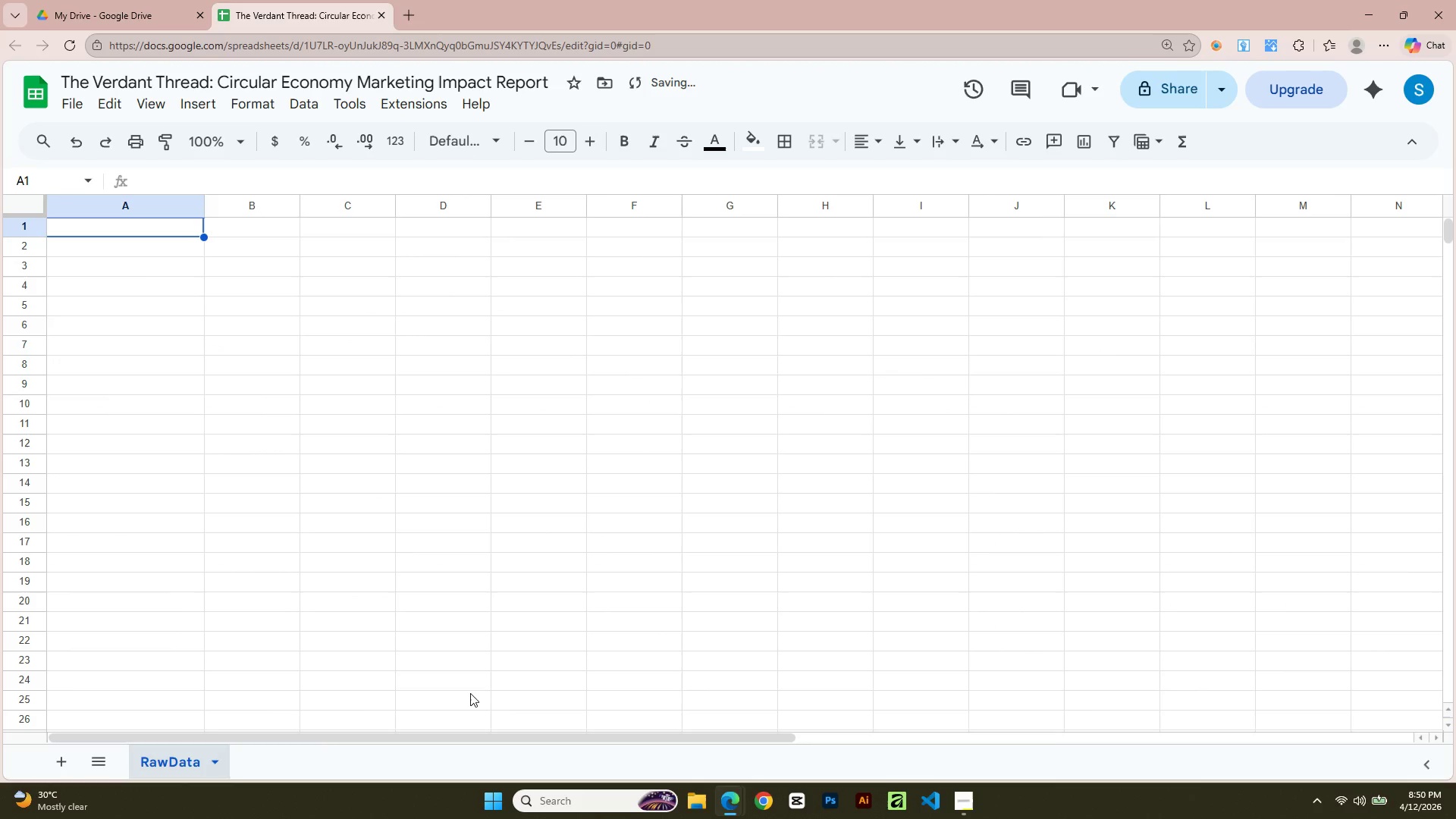 
 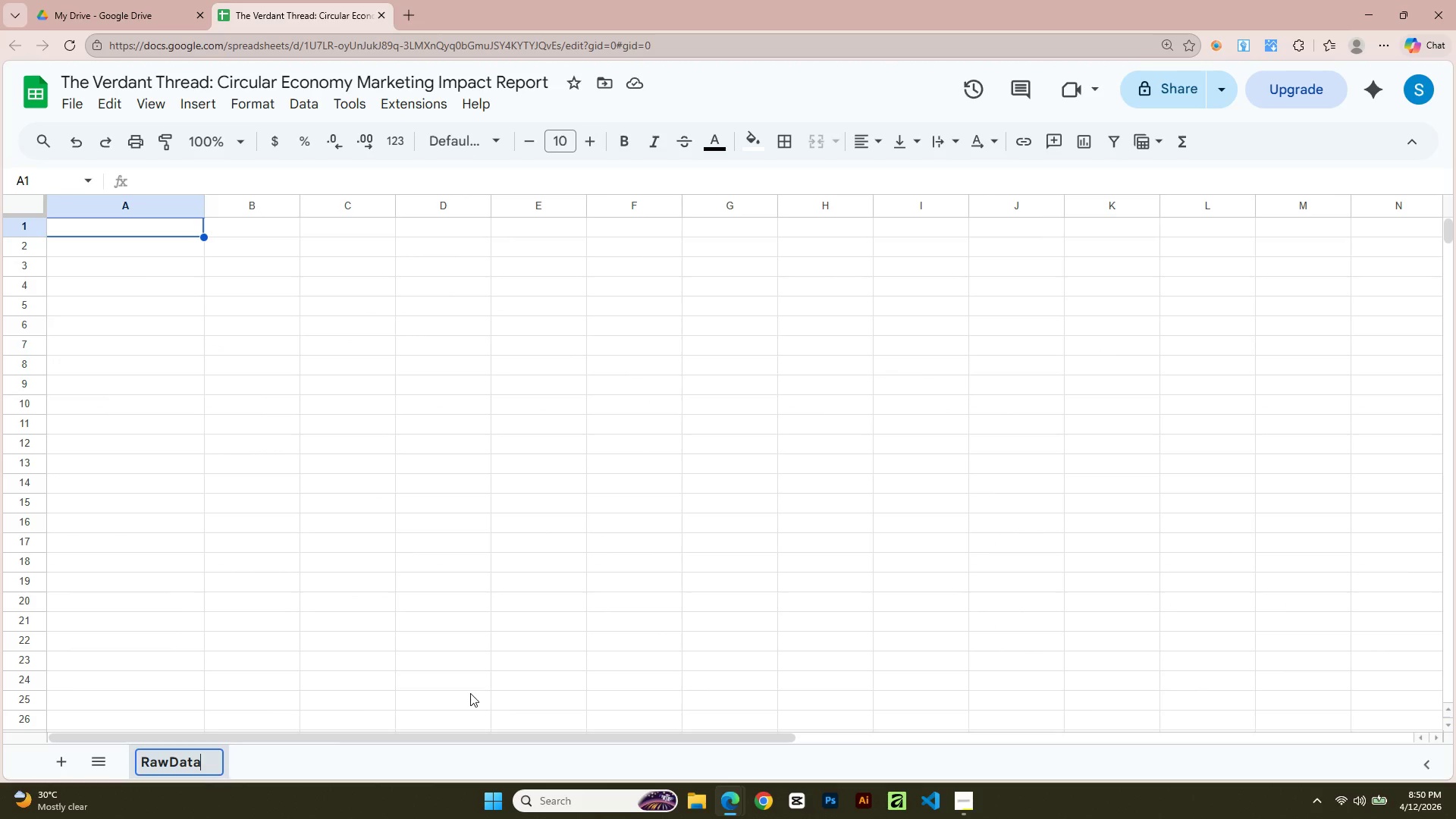 
key(Enter)
 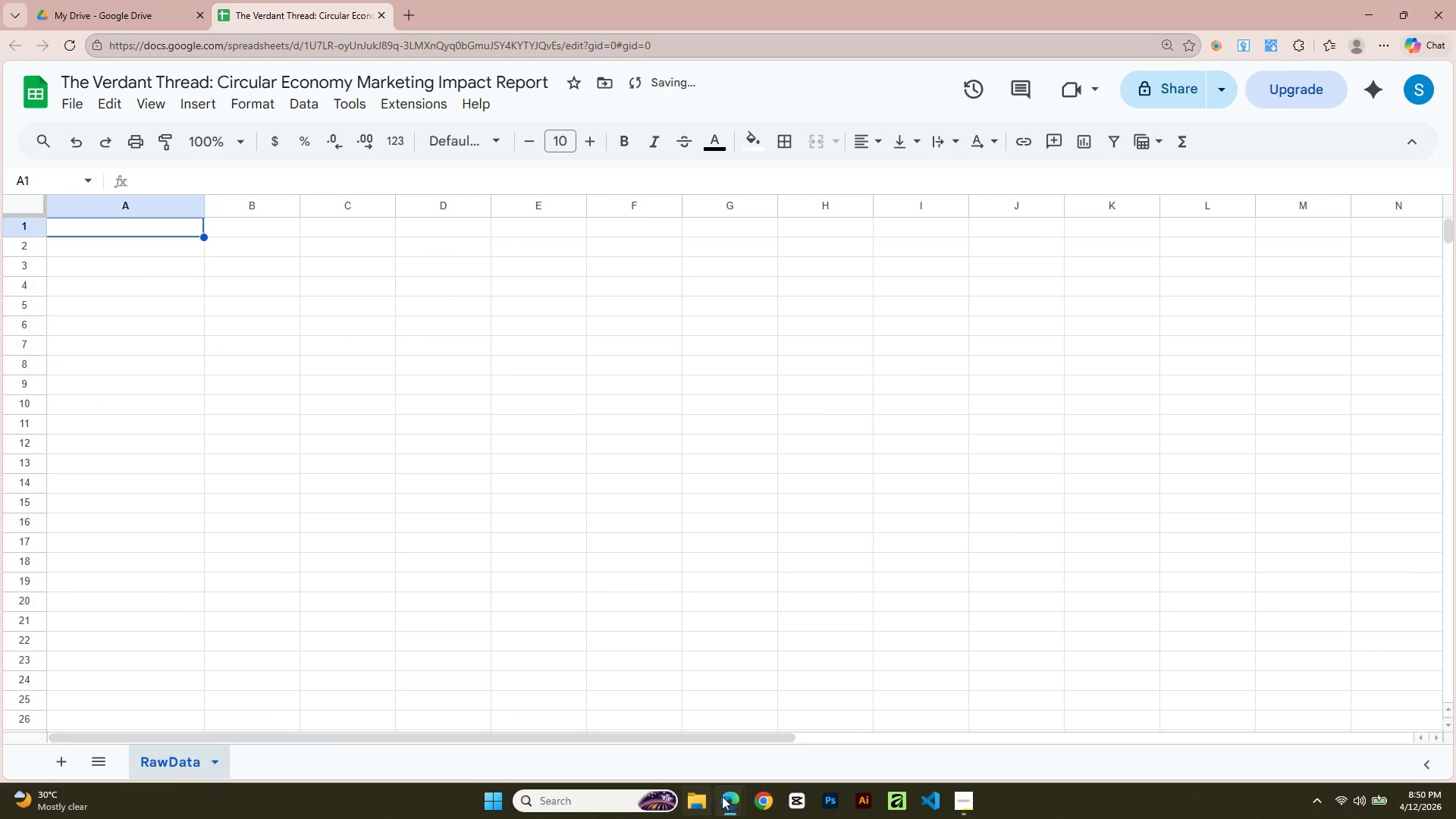 
left_click([736, 793])
 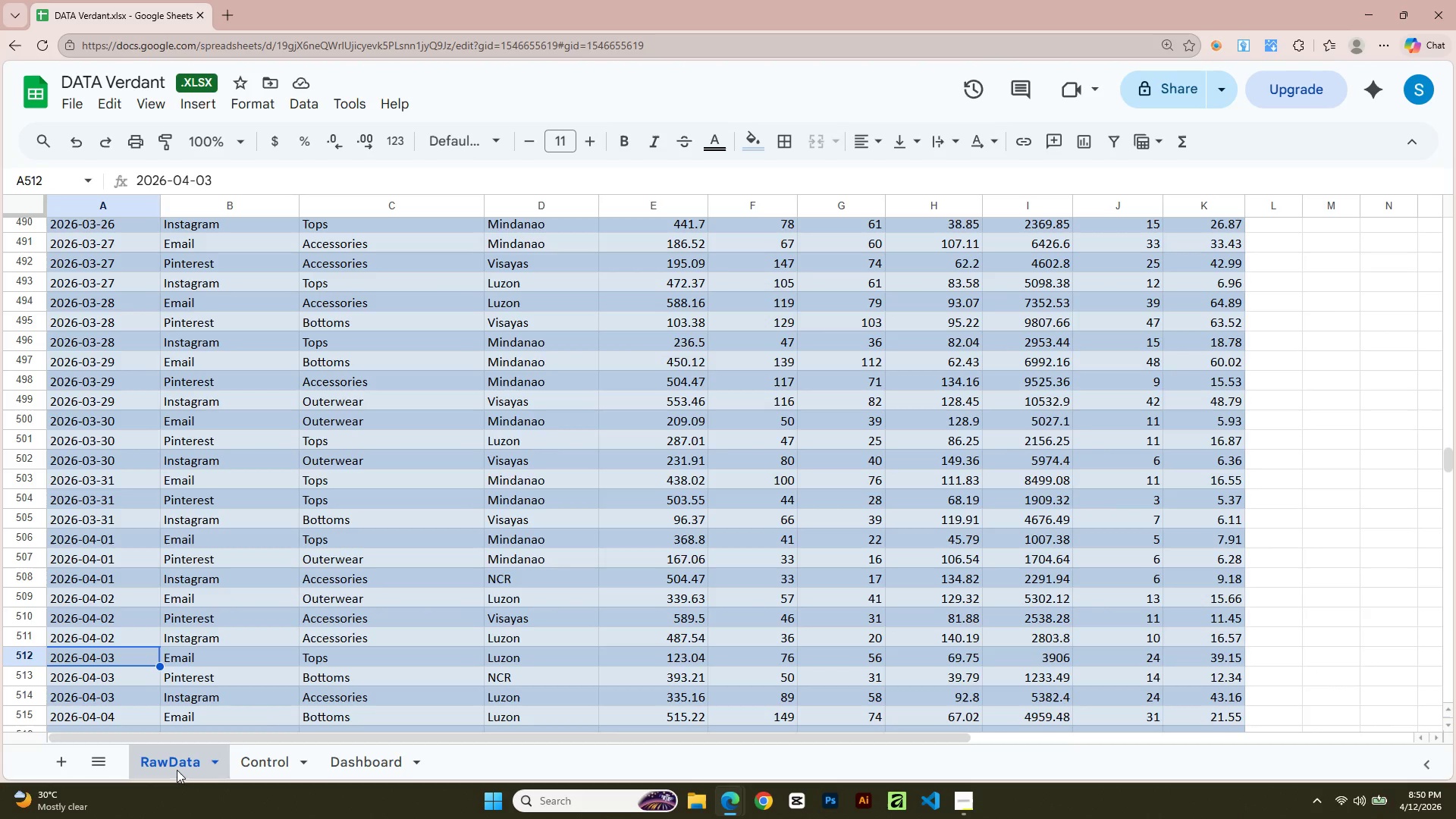 
scroll: coordinate [487, 525], scroll_direction: up, amount: 36.0
 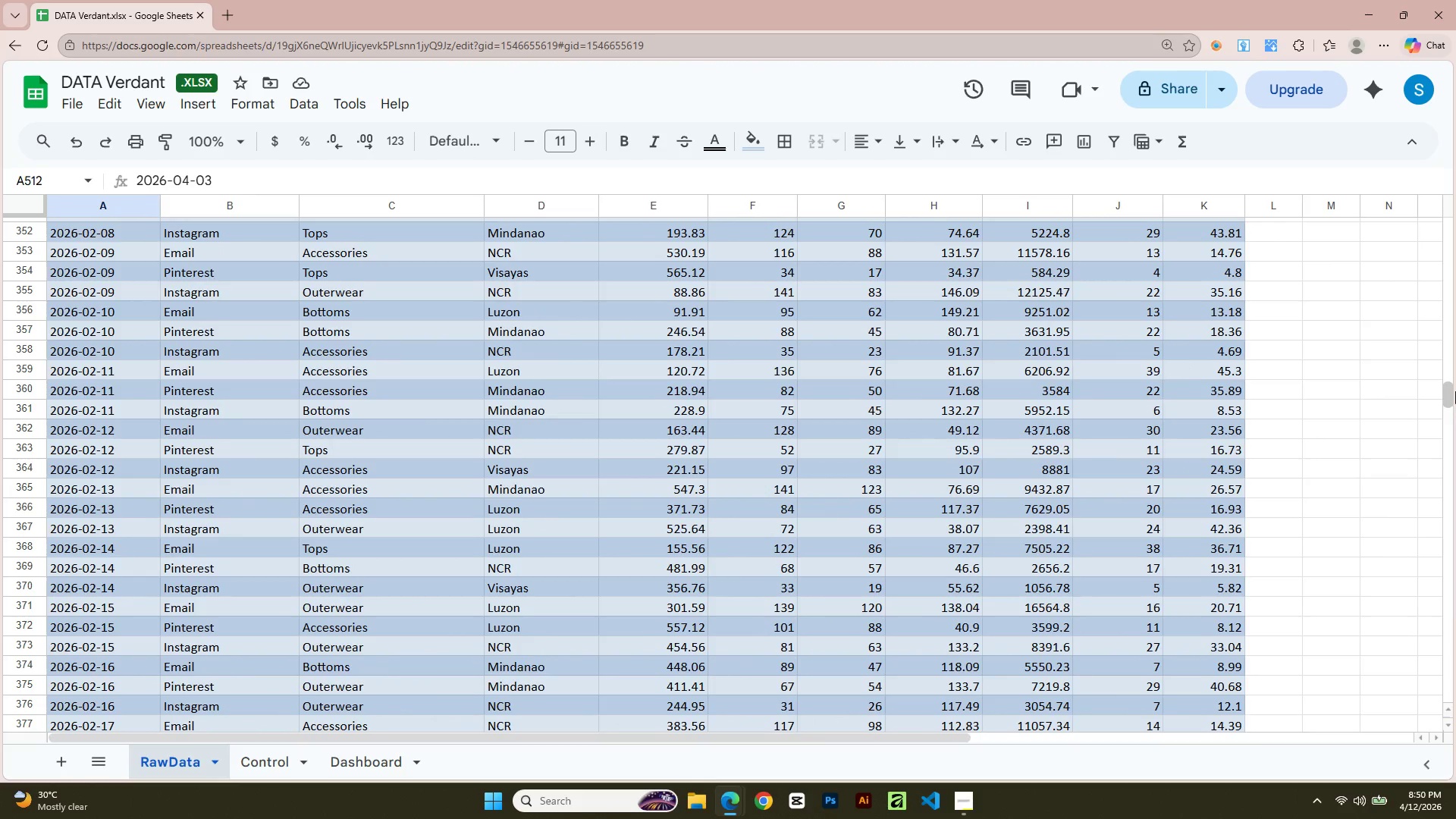 
left_click_drag(start_coordinate=[1455, 390], to_coordinate=[1453, 213])
 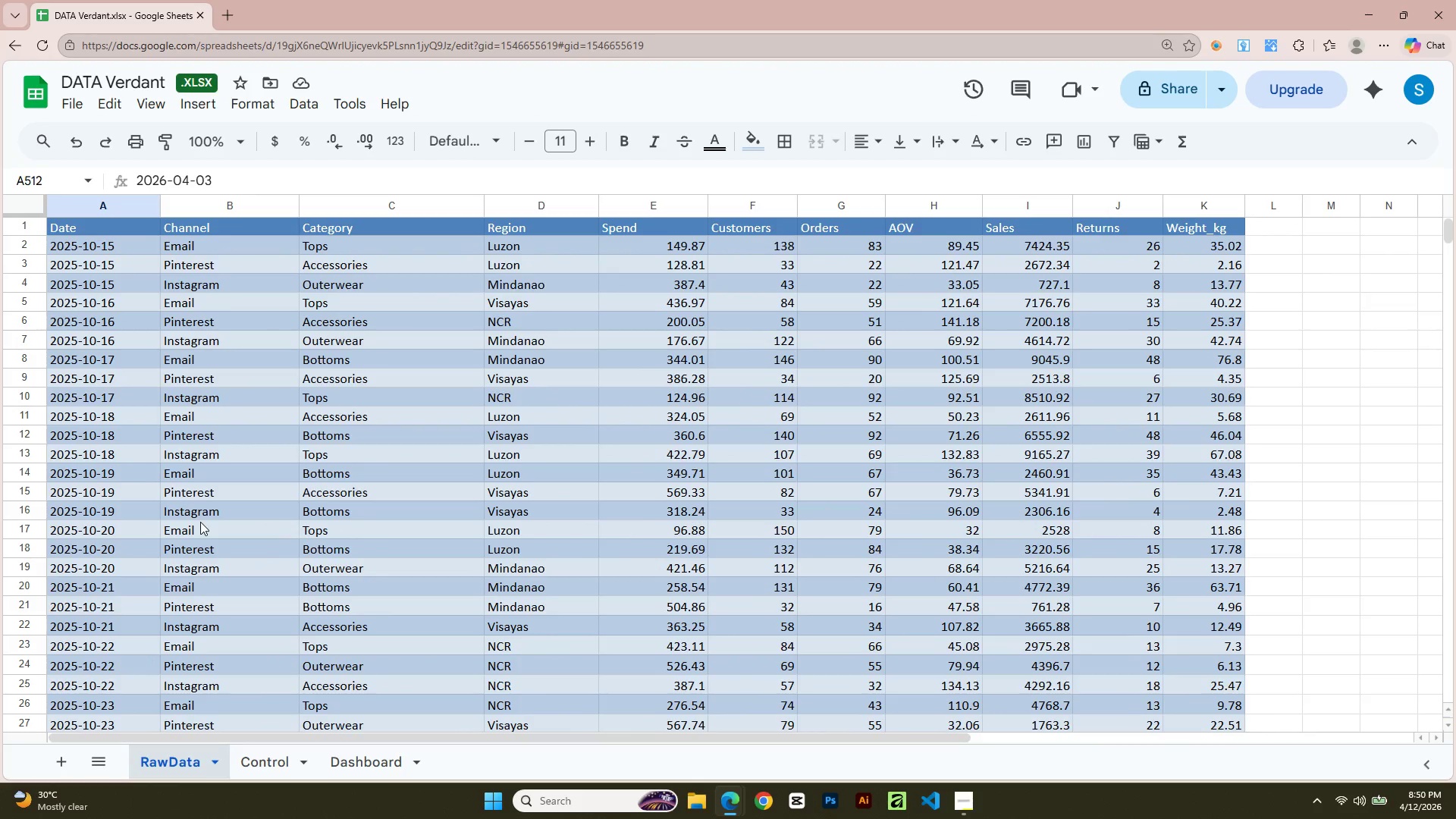 
key(Alt+AltLeft)
 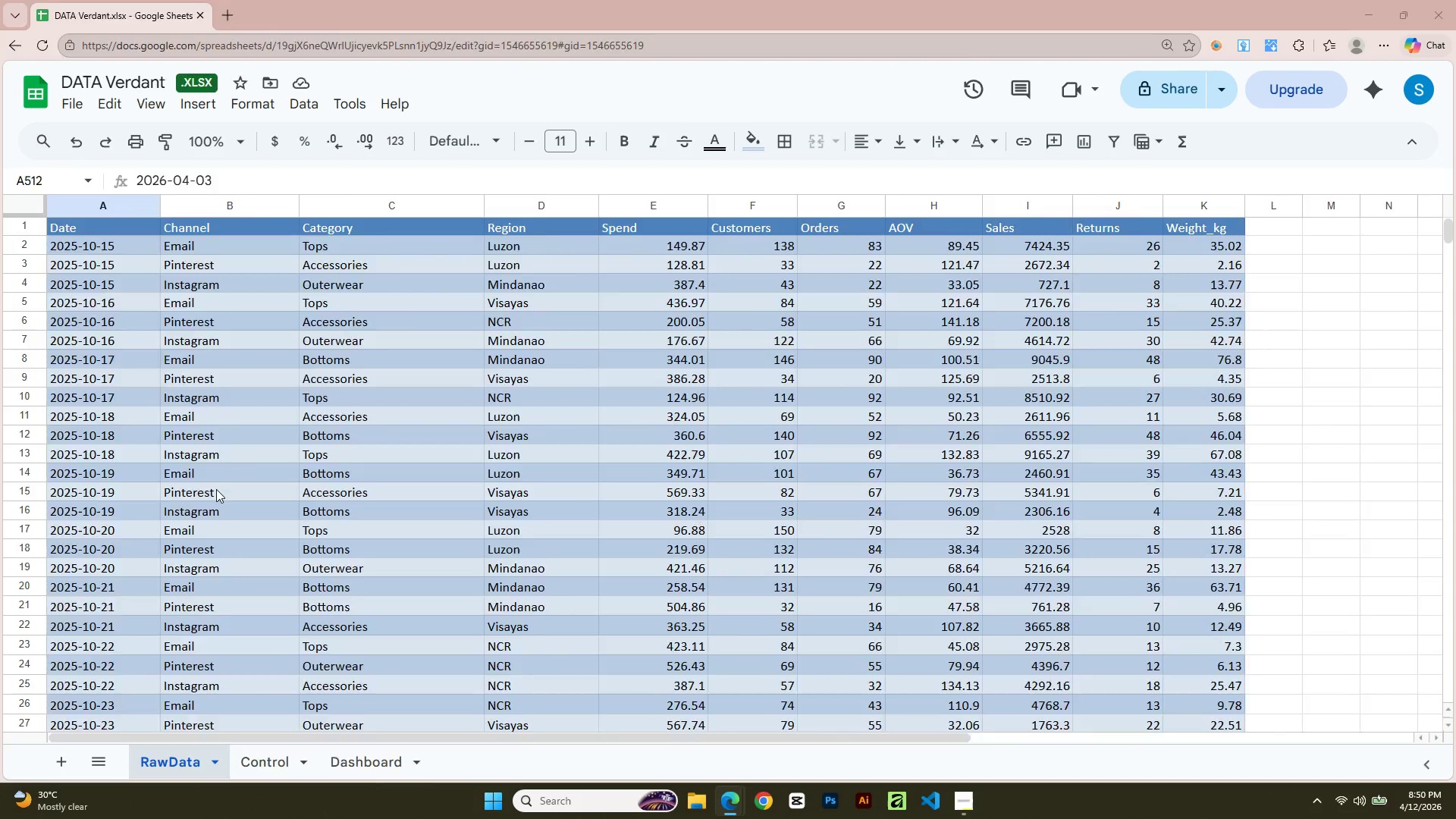 
key(Alt+Tab)
 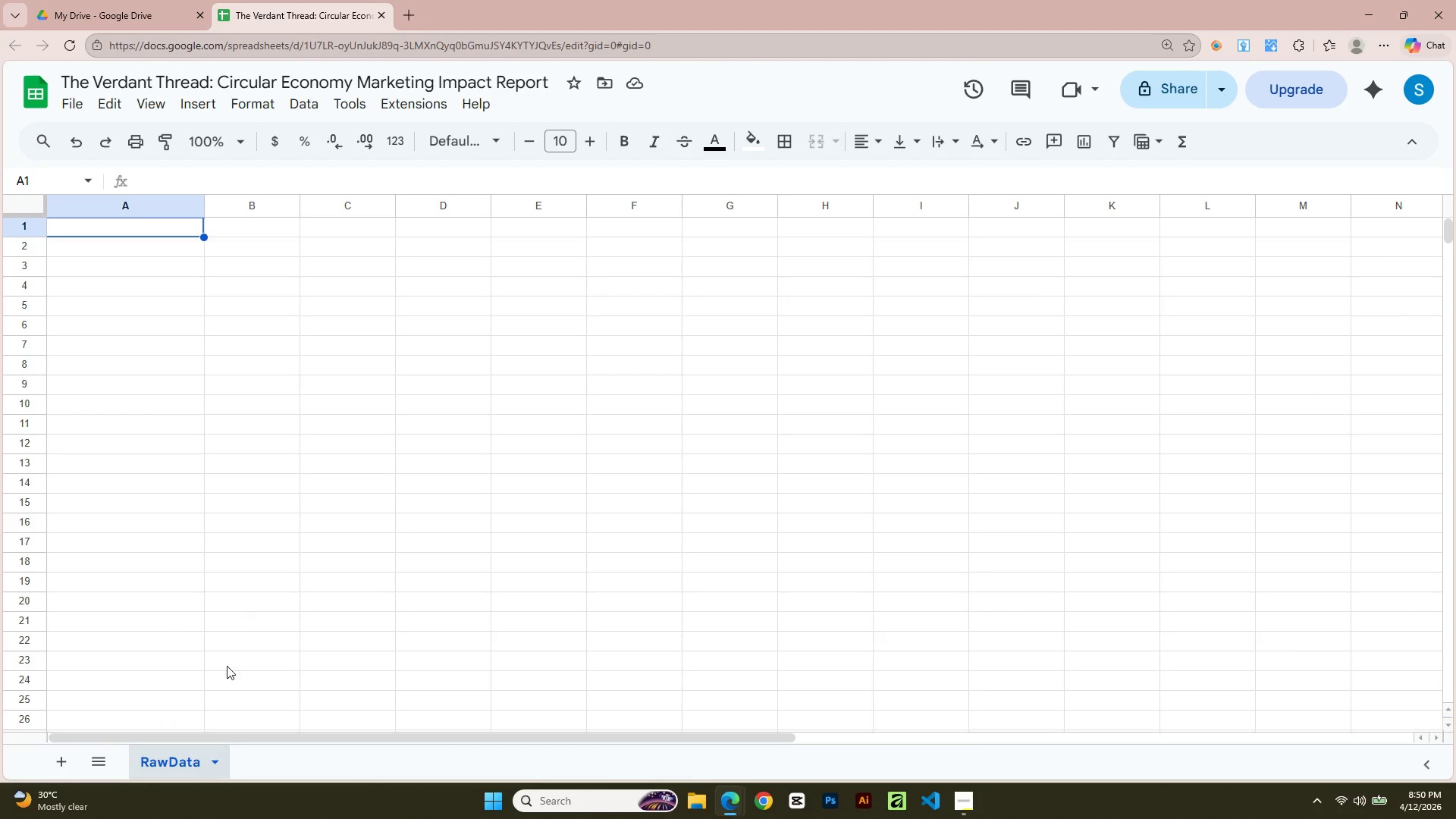 
key(Alt+AltLeft)
 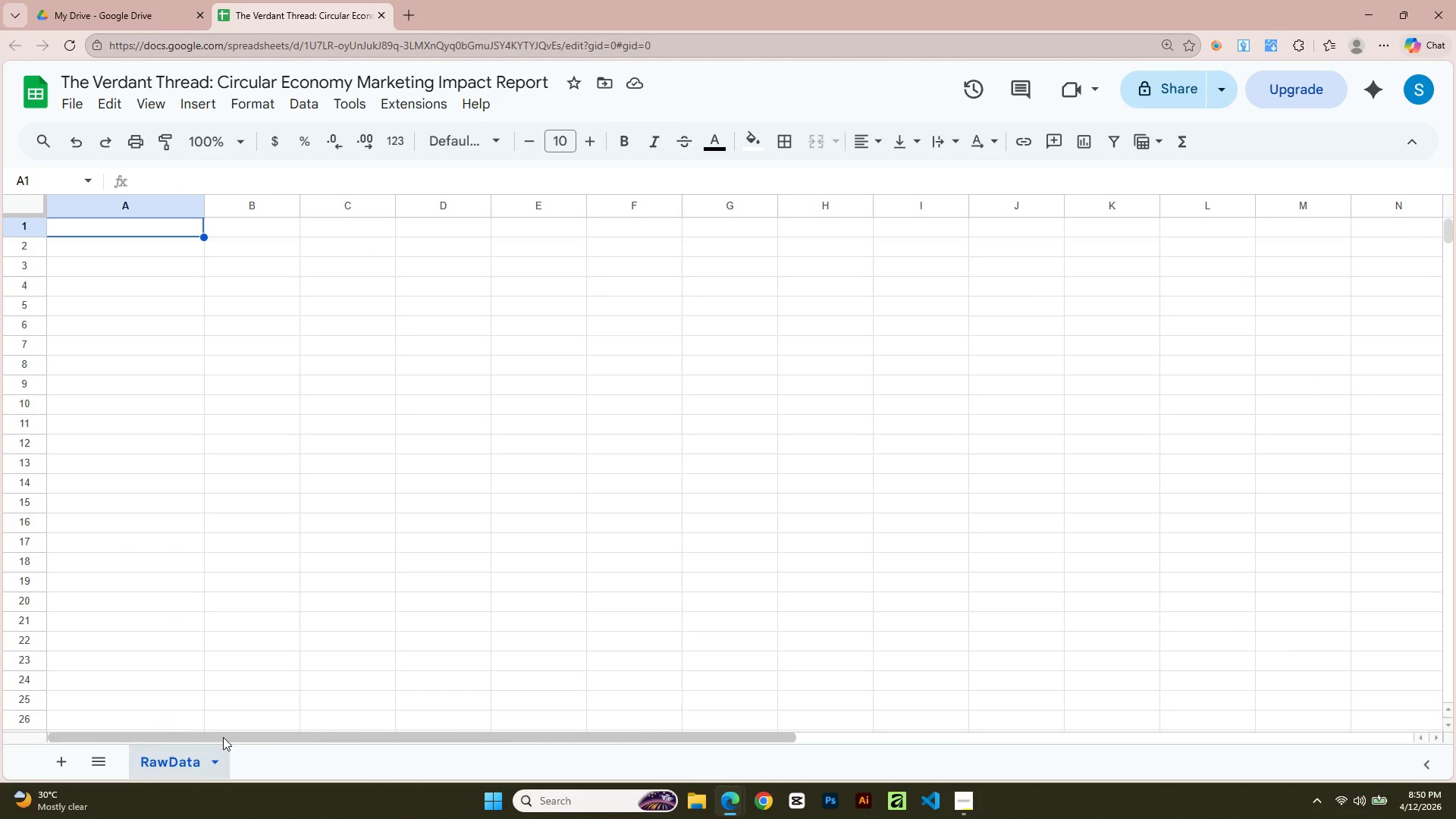 
key(Alt+Tab)
 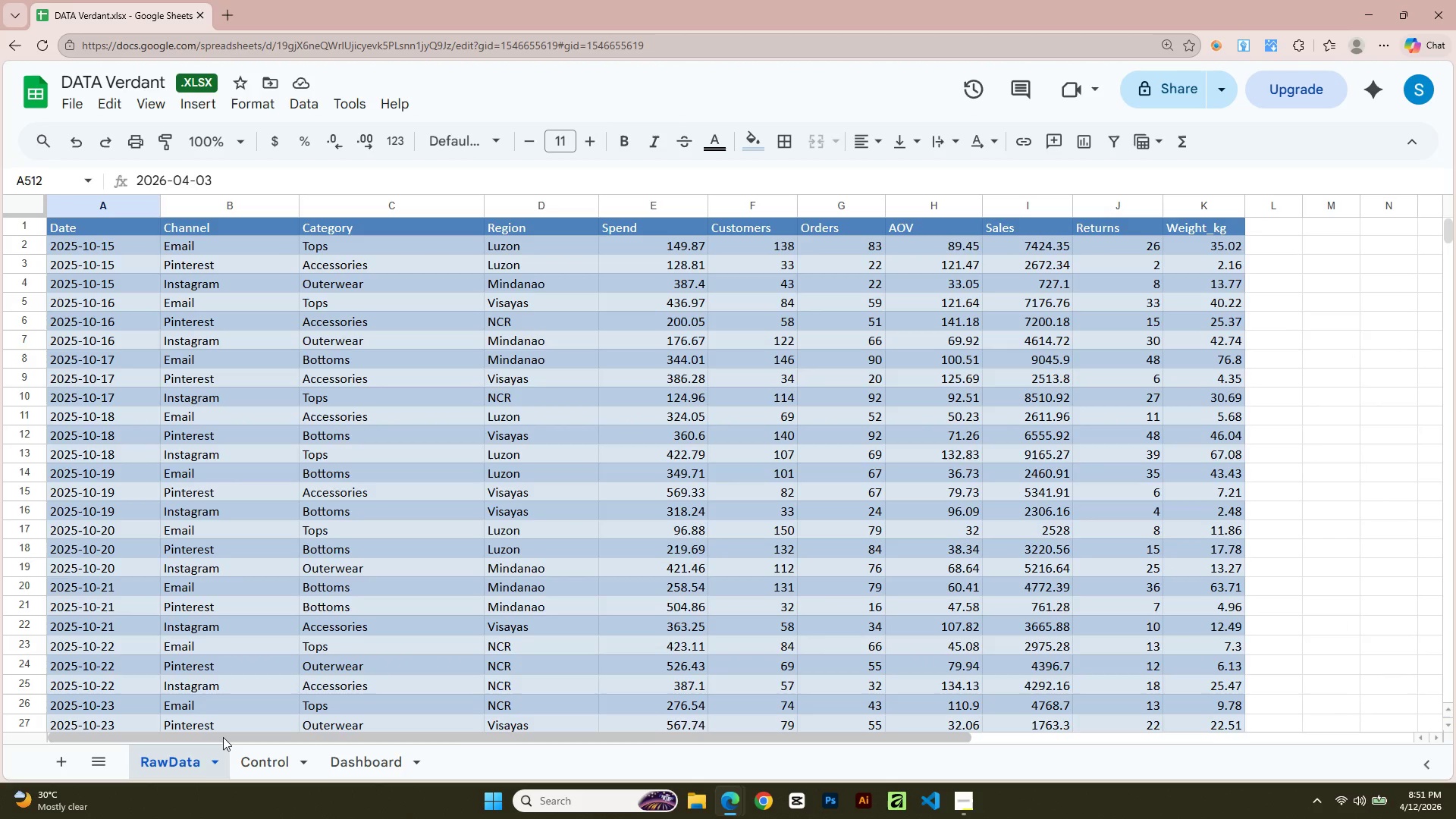 
key(Alt+AltLeft)
 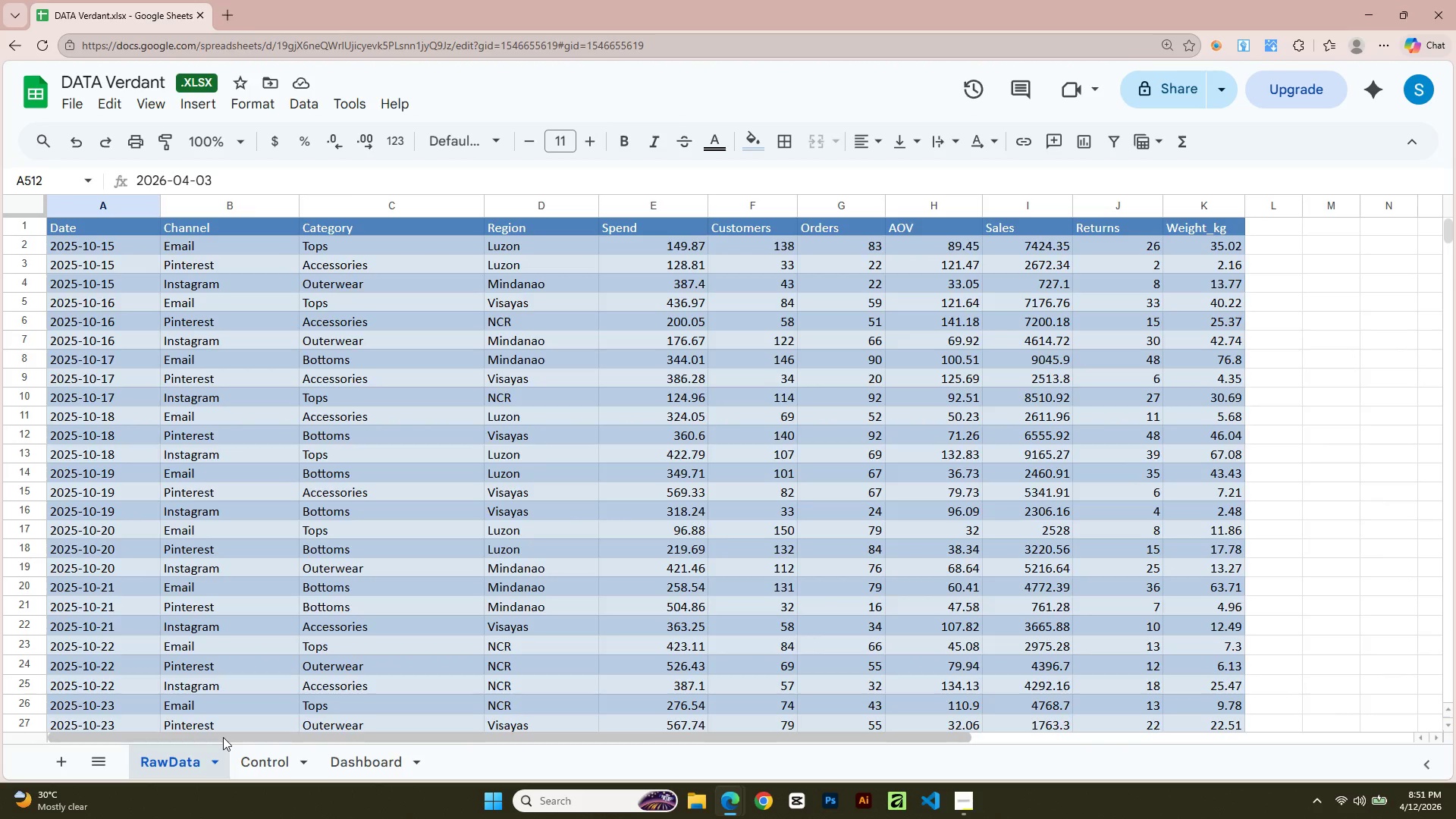 
key(Alt+Tab)
 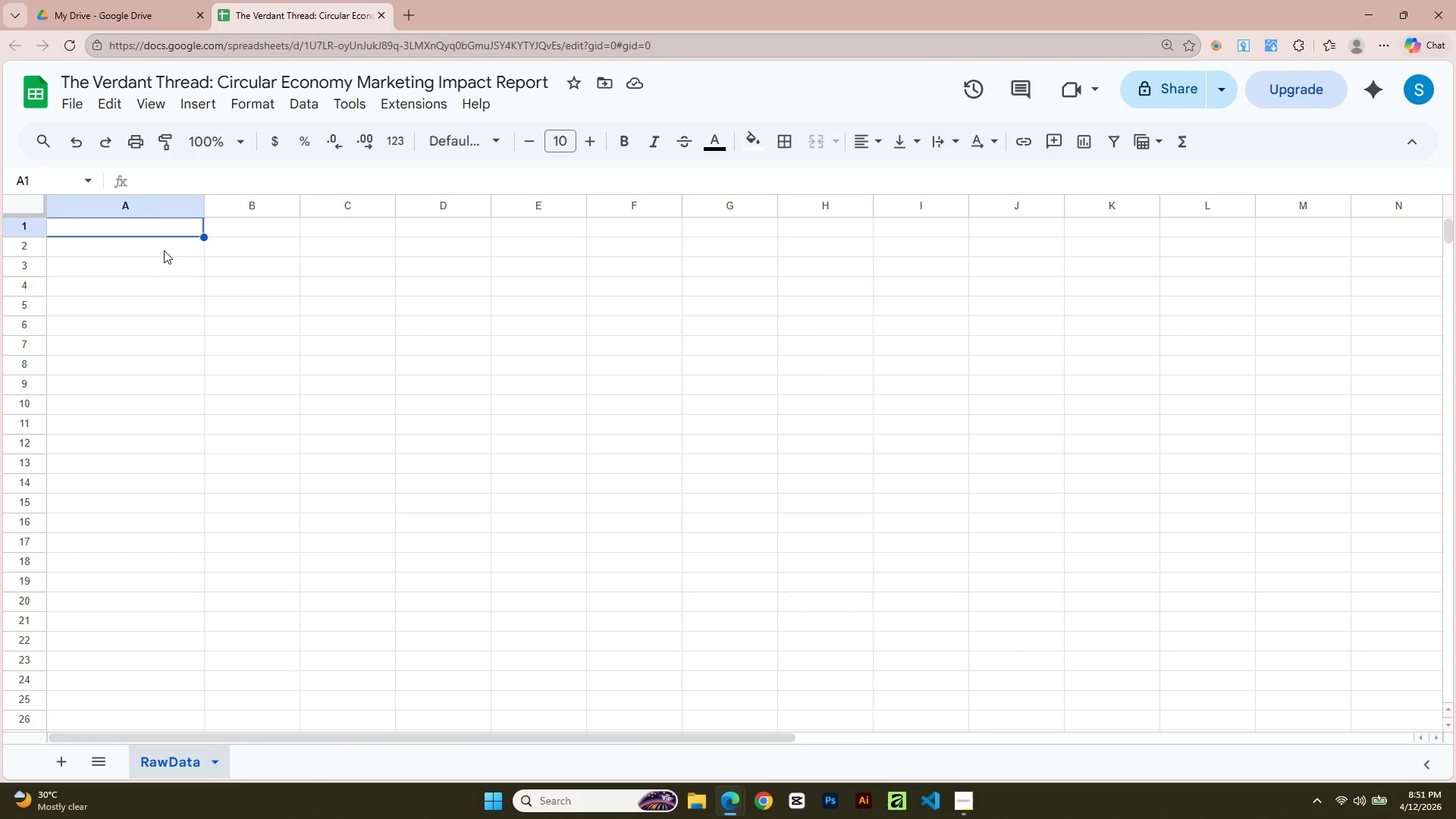 
key(Alt+AltLeft)
 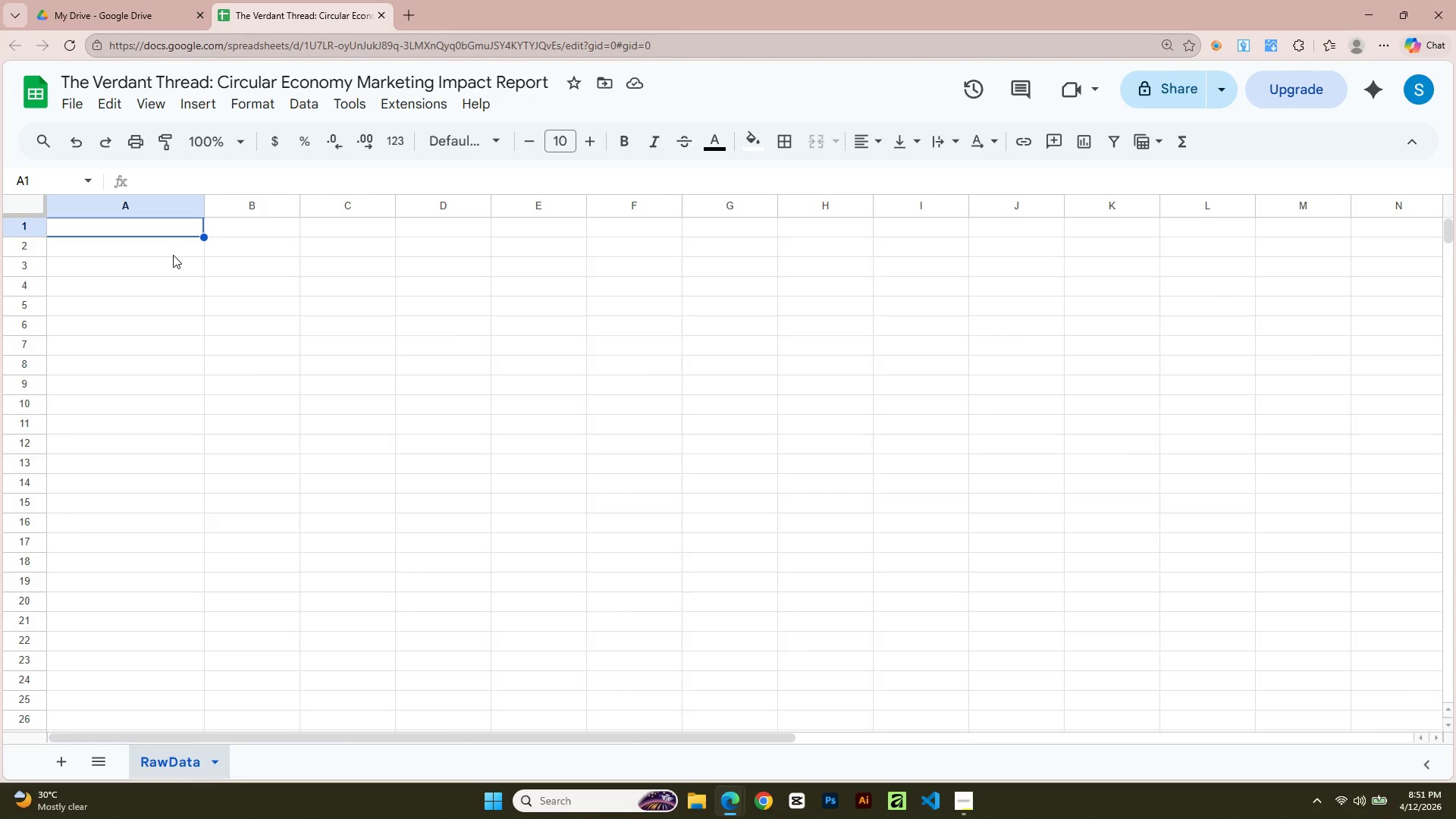 
key(Alt+Tab)
 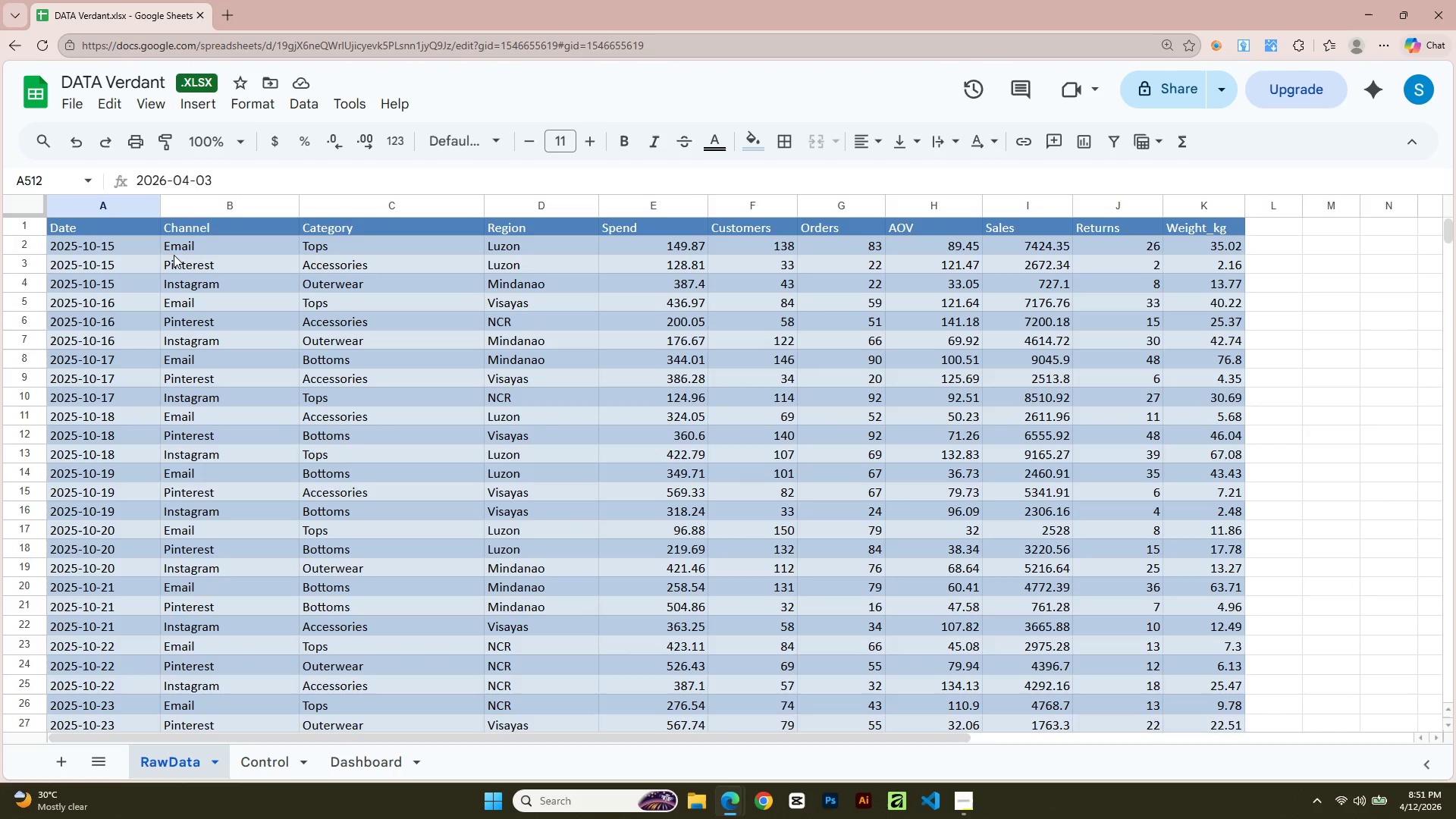 
key(Alt+AltLeft)
 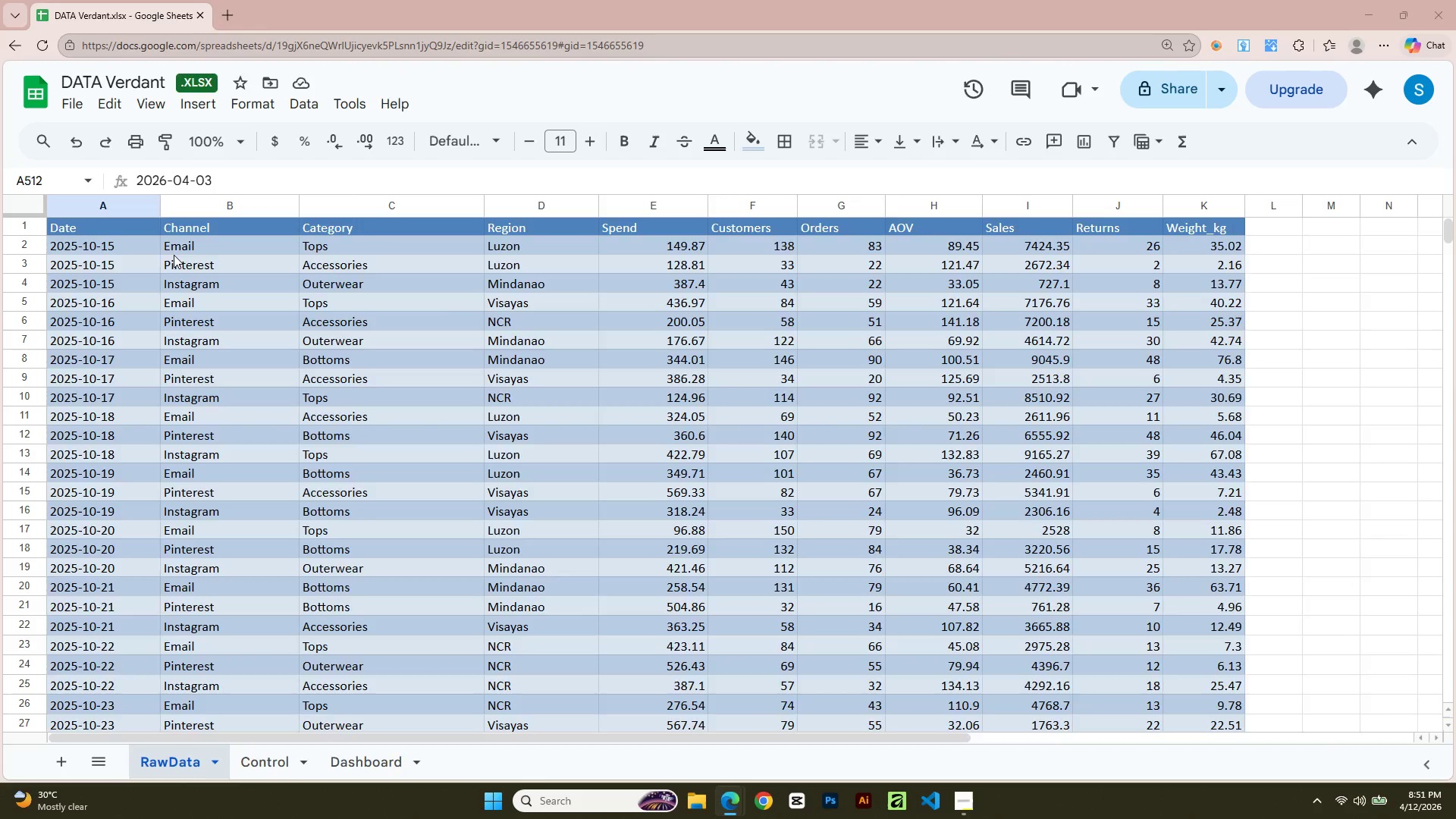 
key(Alt+Tab)
 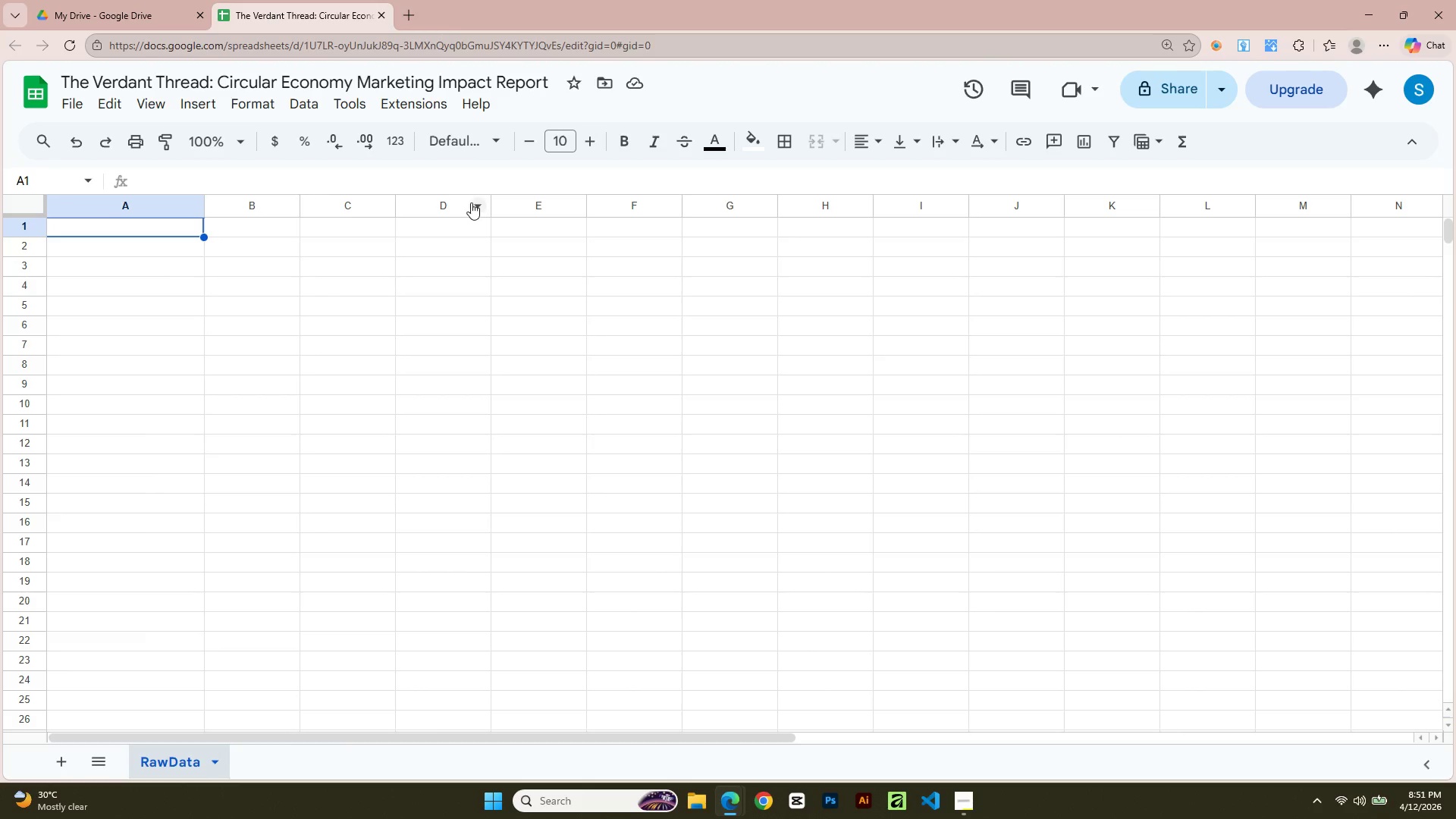 
type(Date)
key(Tab)
 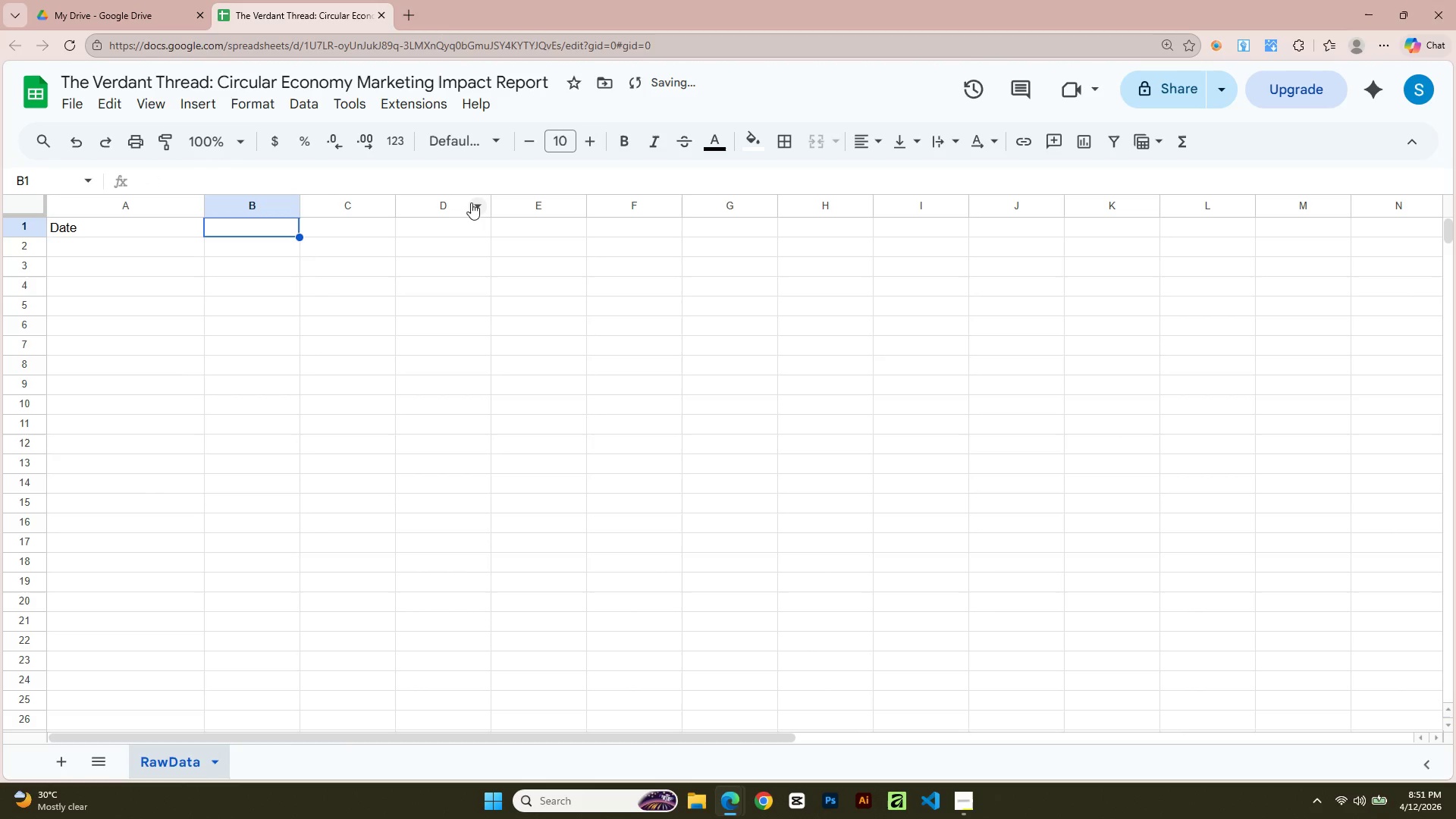 
key(Alt+AltLeft)
 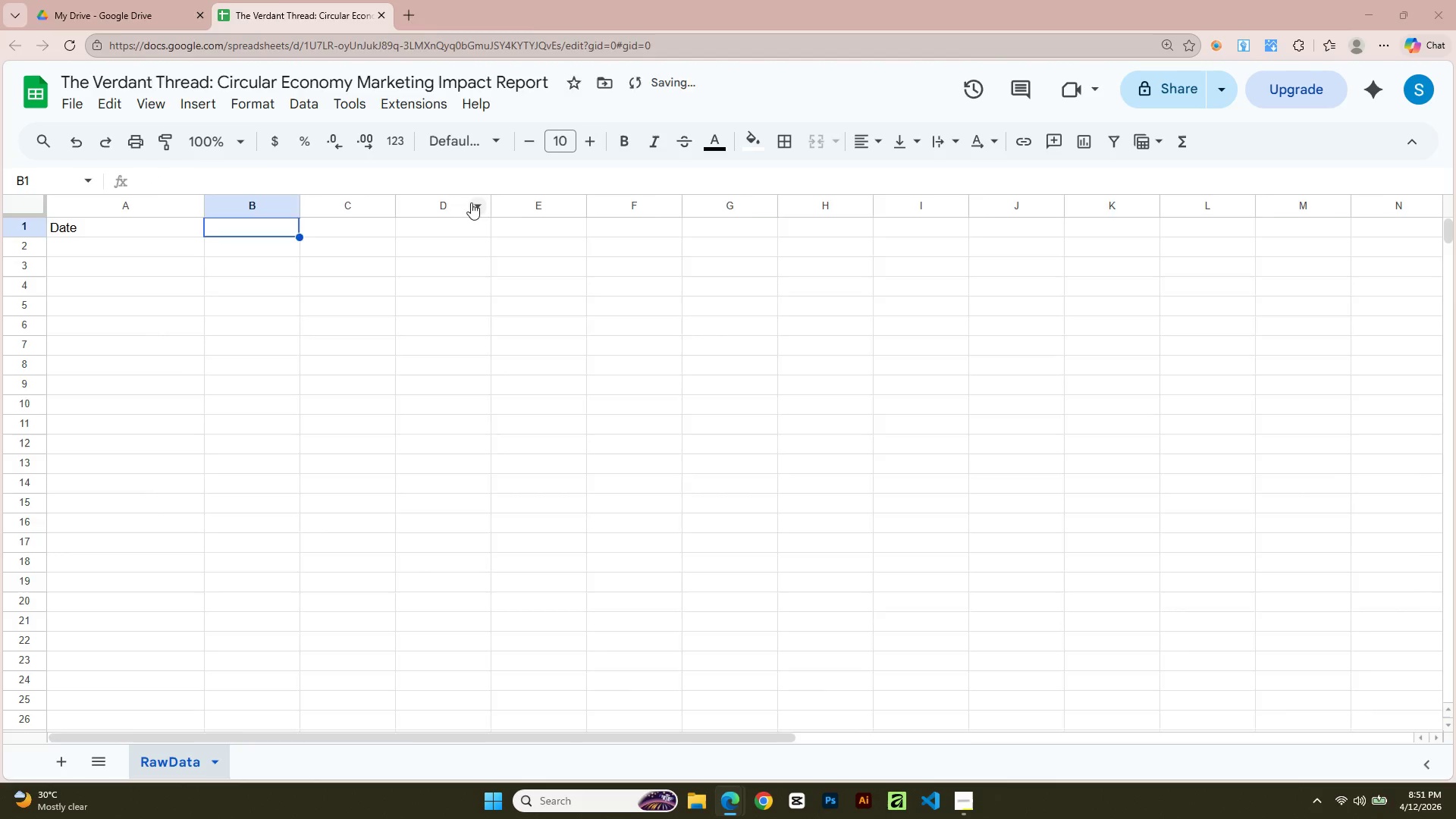 
key(Alt+Tab)
 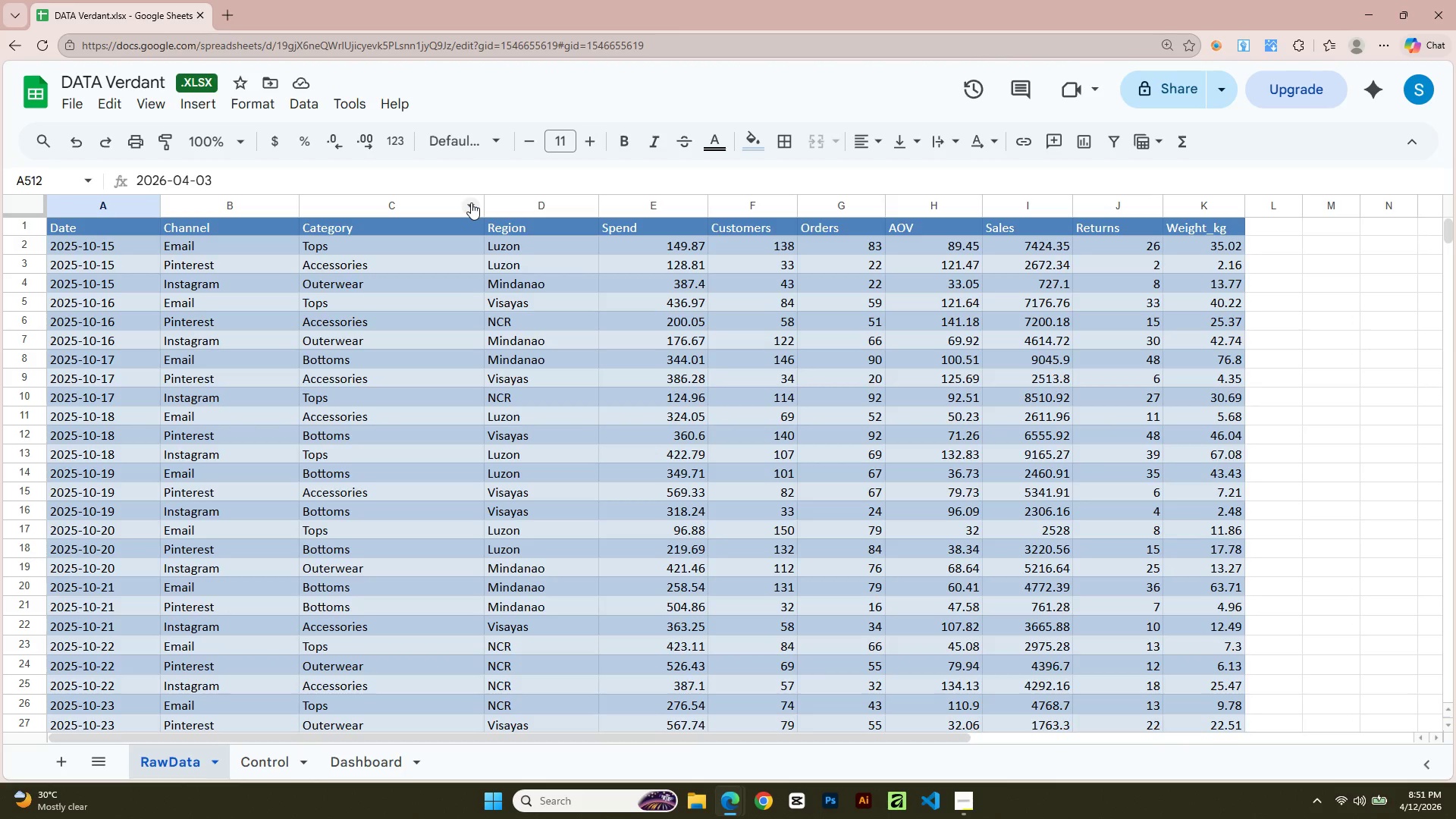 
key(Alt+AltLeft)
 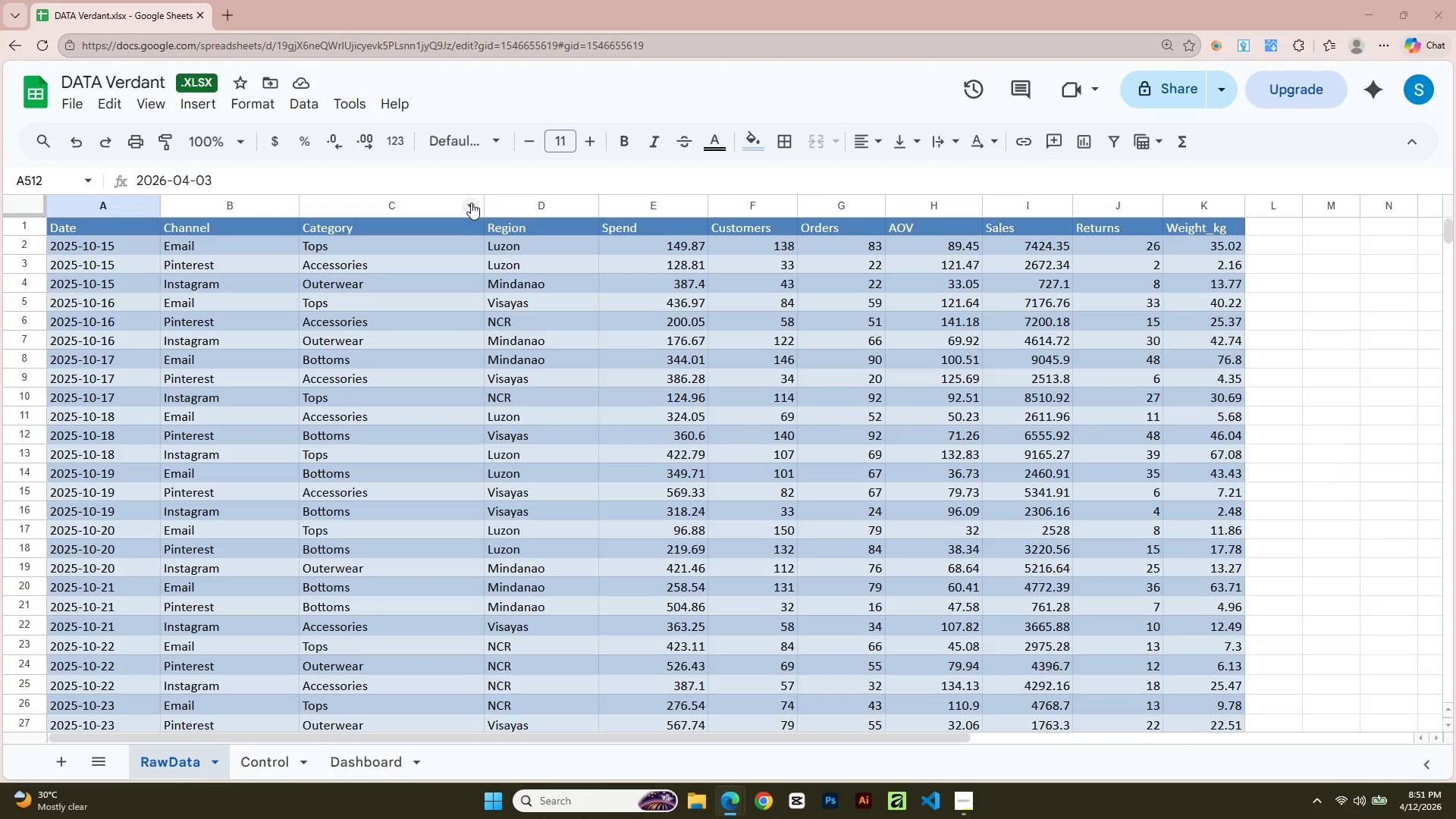 
key(Tab)
type(Channel)
key(Tab)
 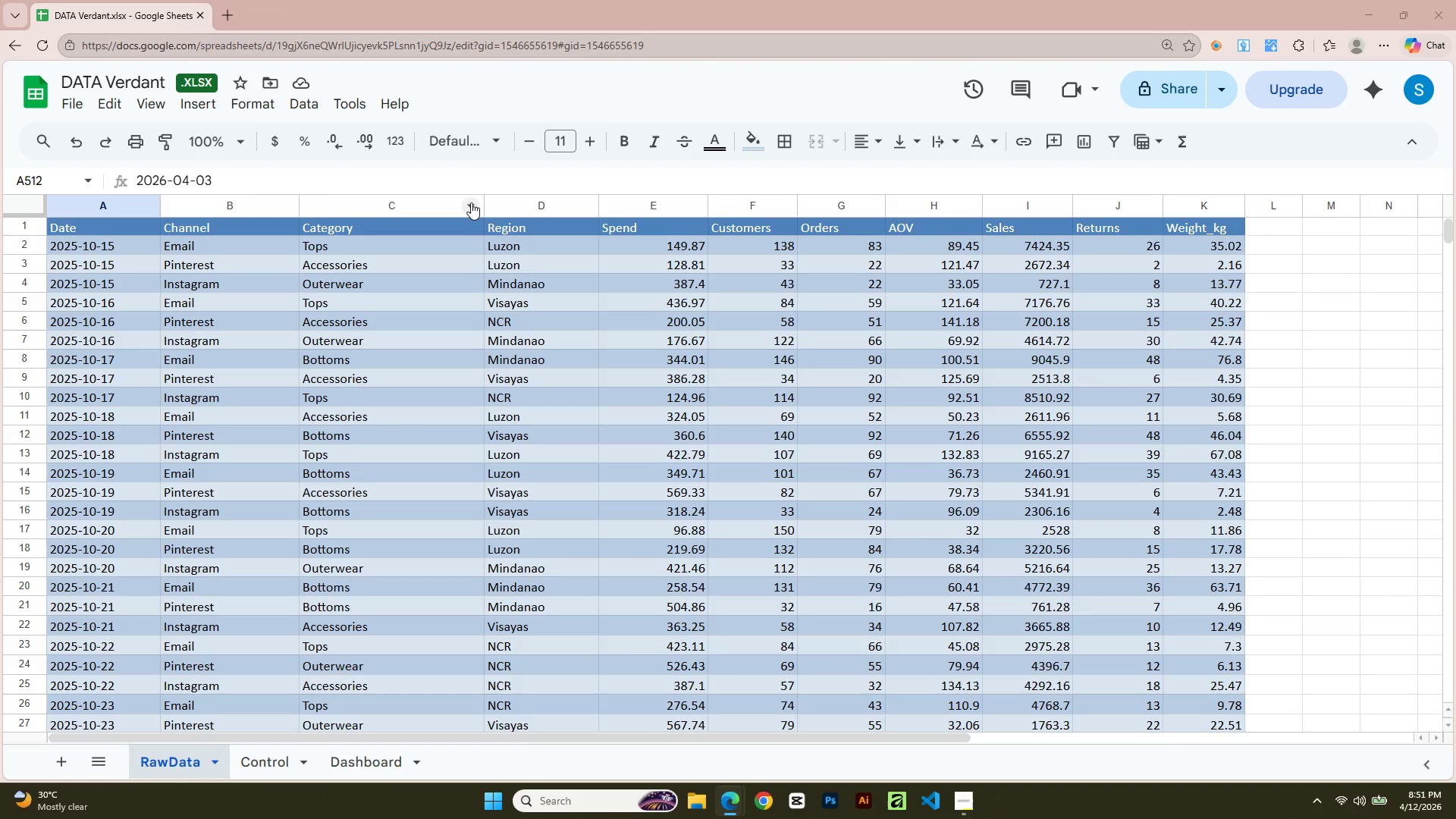 
 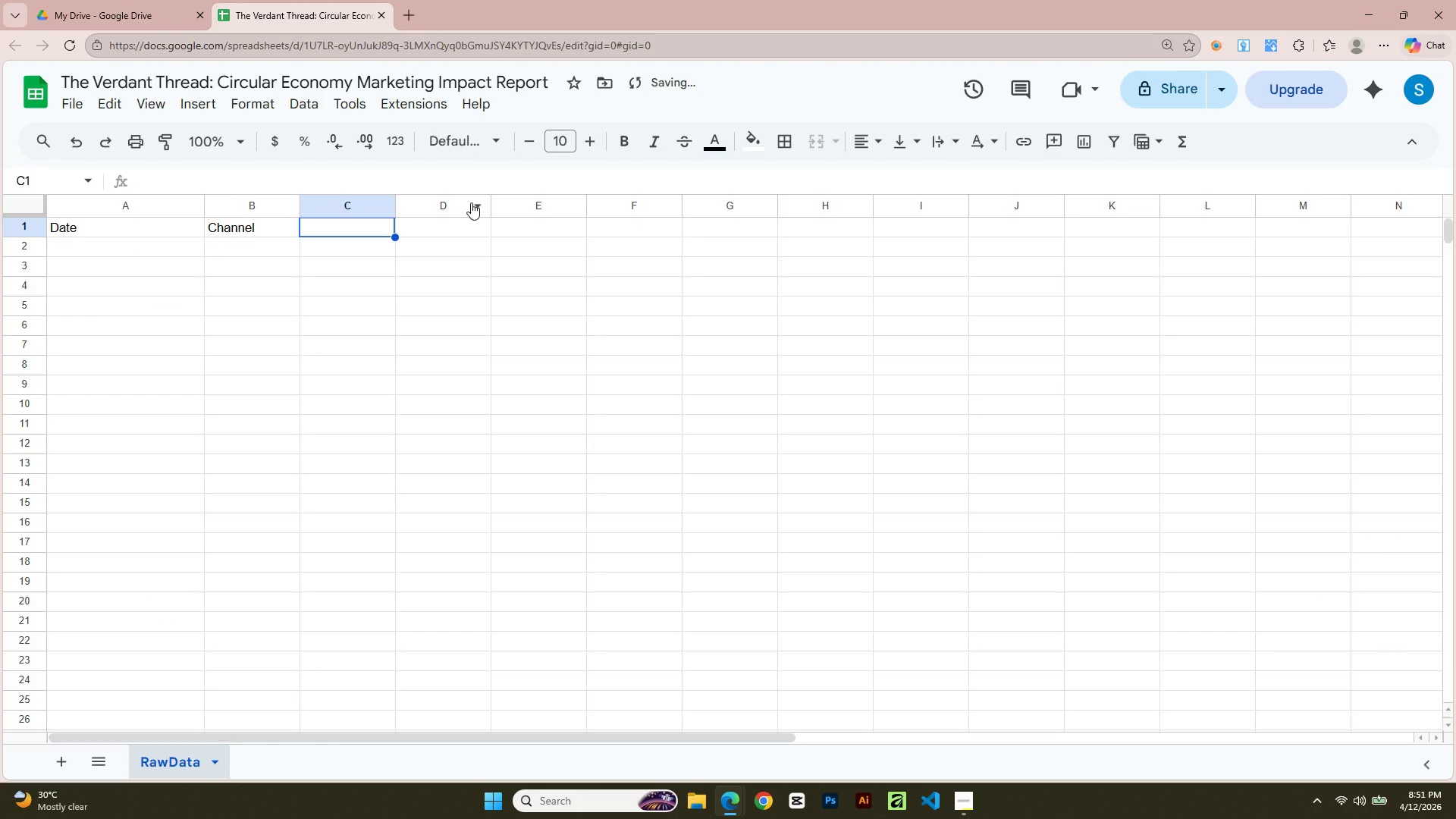 
key(Alt+AltLeft)
 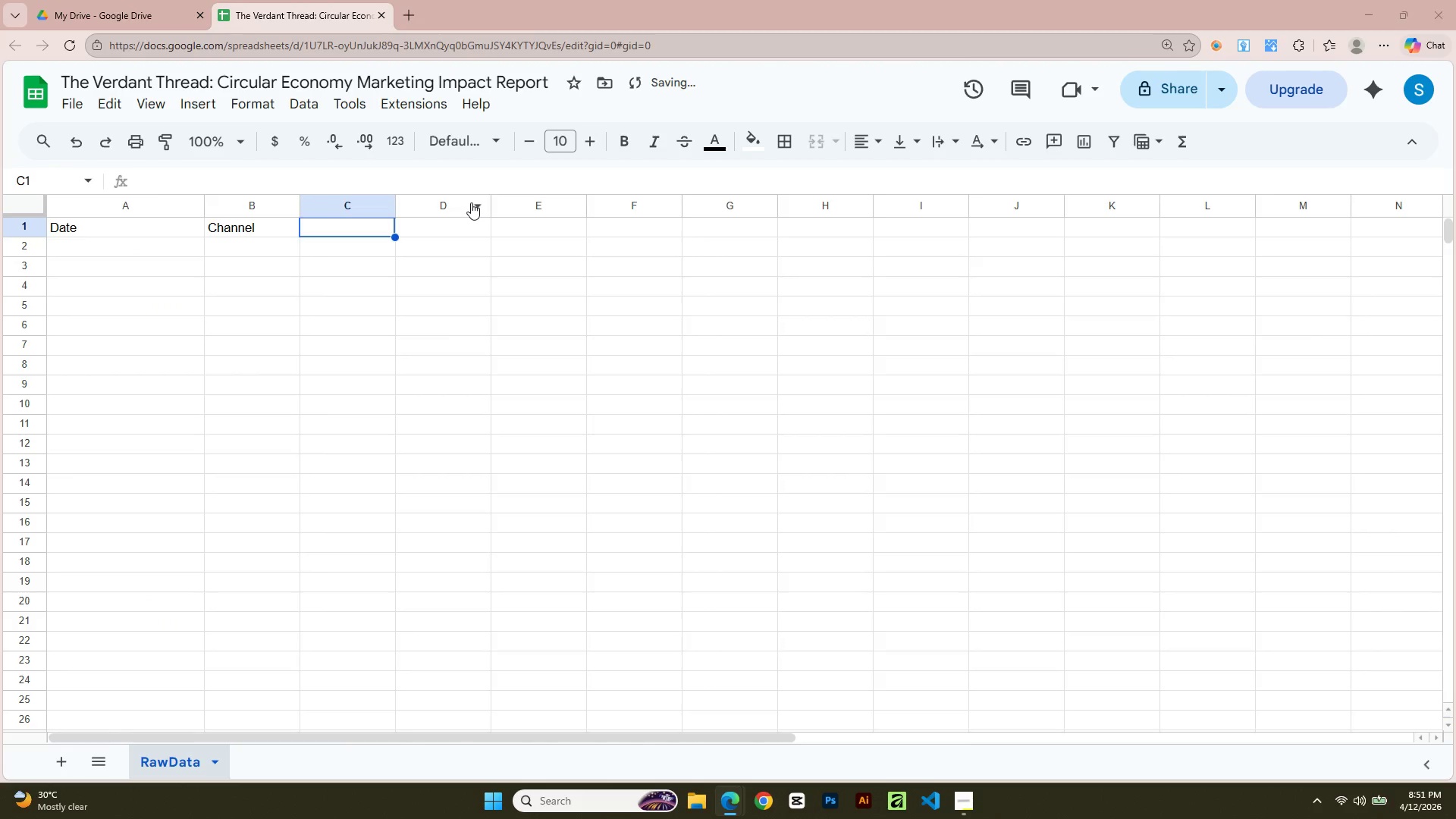 
key(Alt+Tab)
 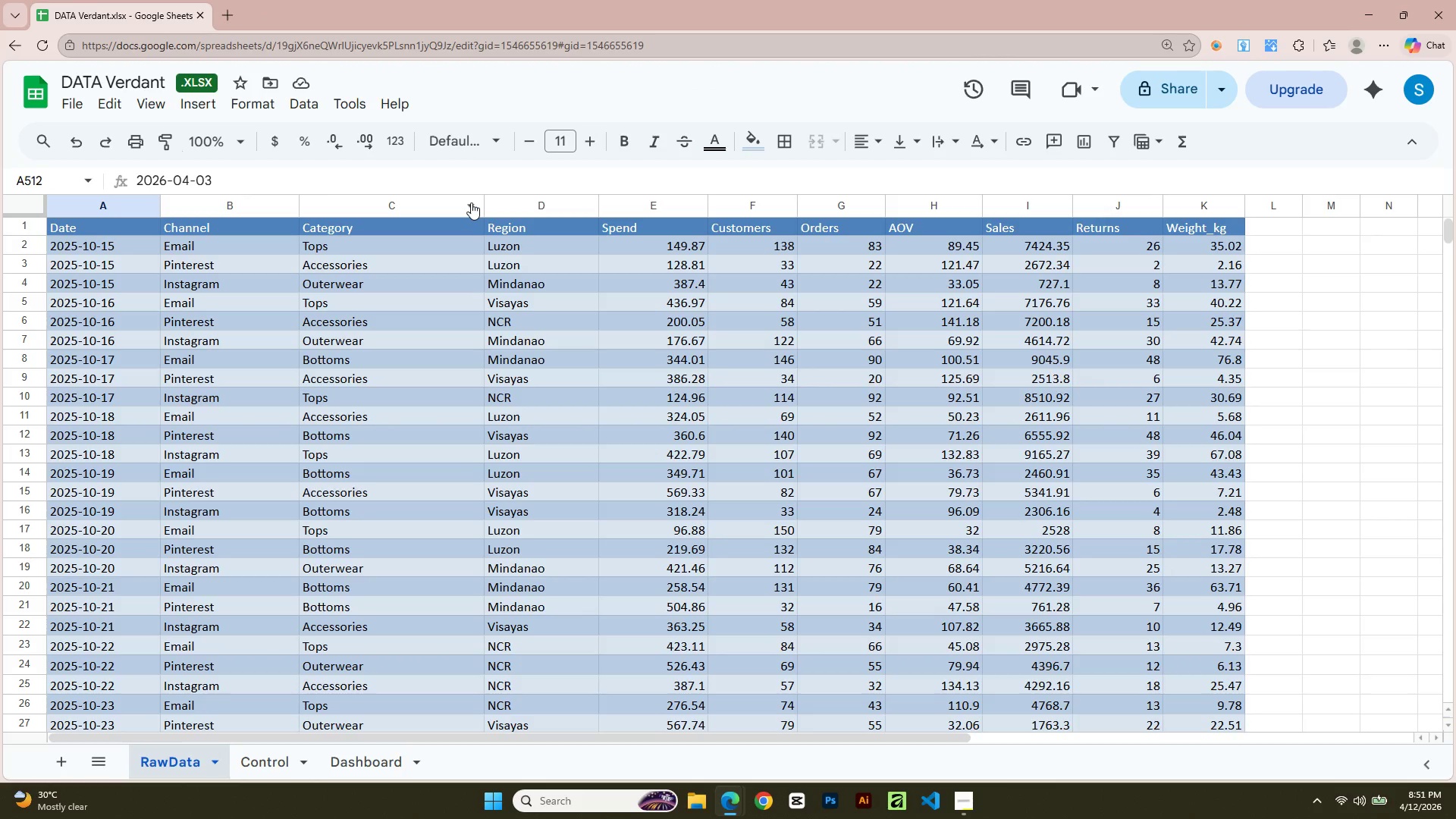 
key(Alt+AltLeft)
 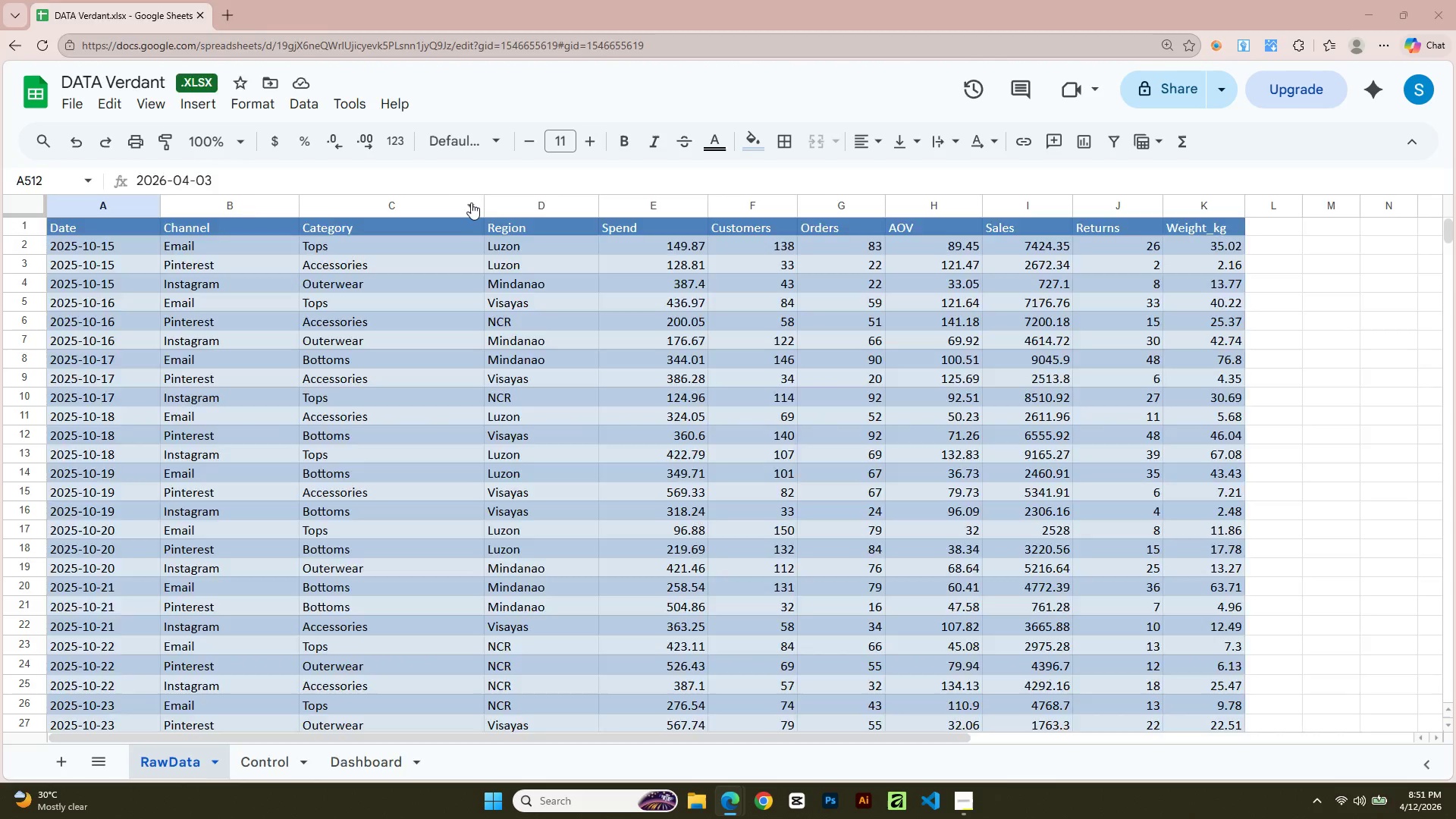 
key(Tab)
type(Category)
key(Tab)
 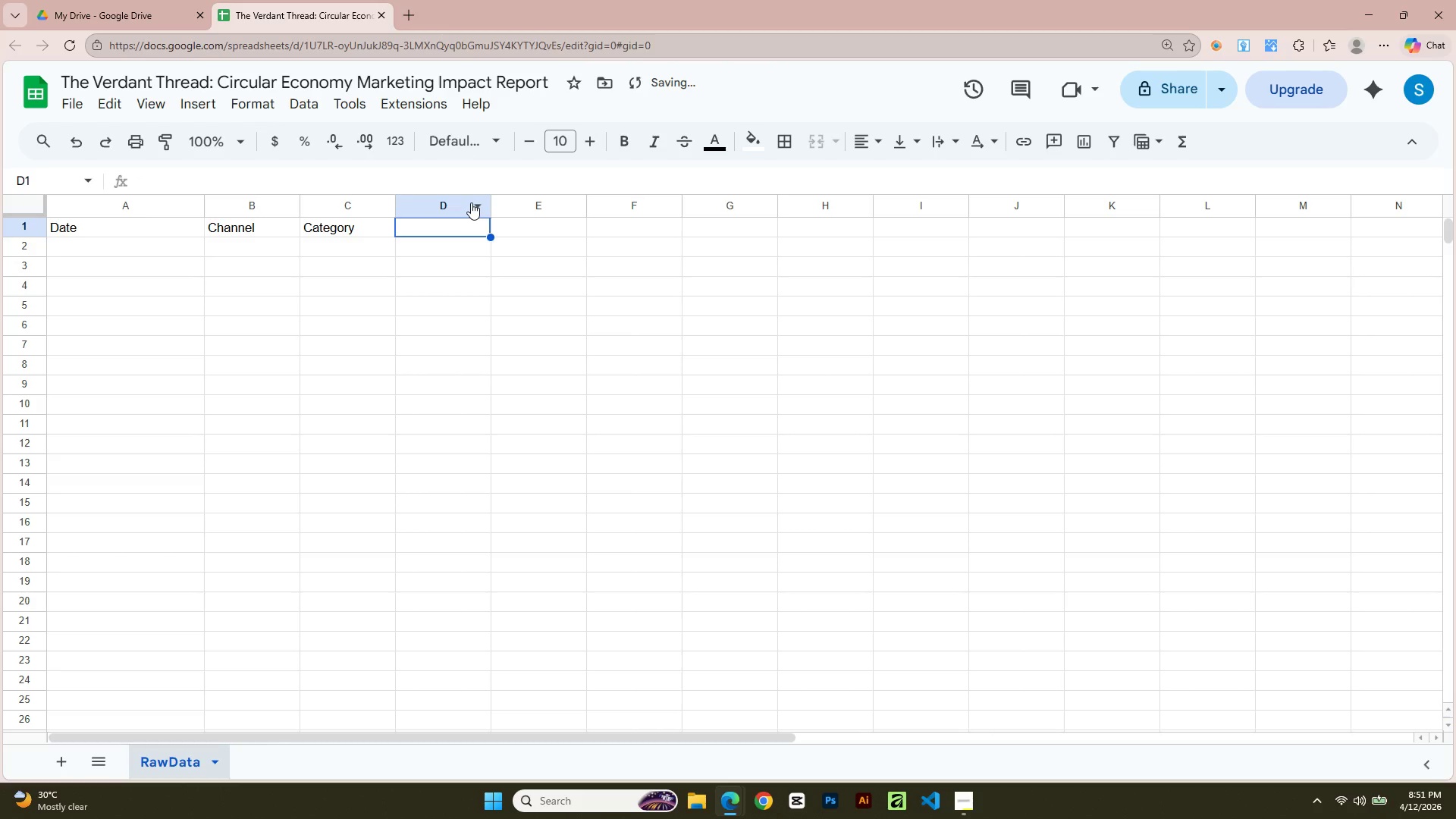 
key(Alt+AltLeft)
 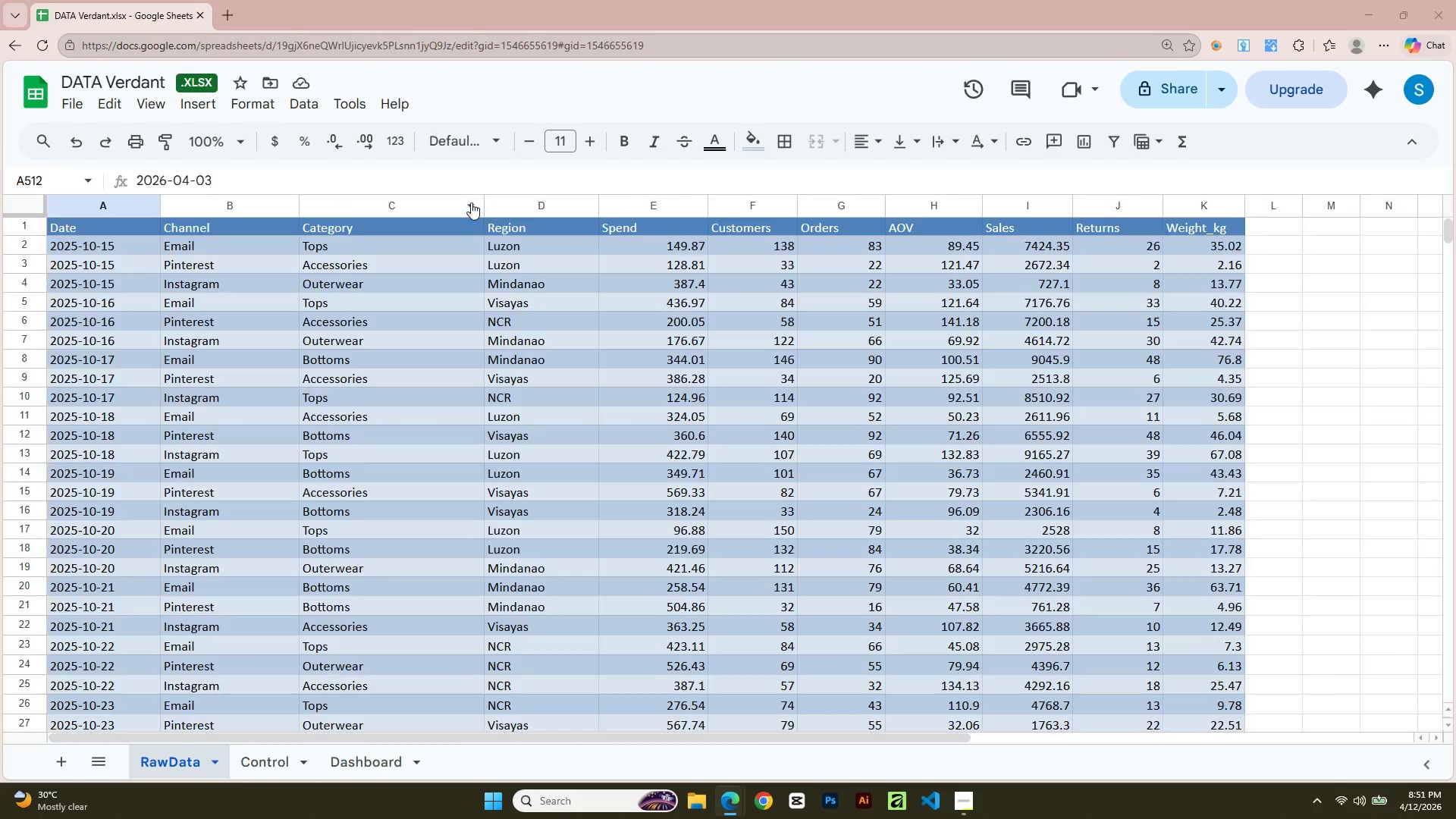 
key(Alt+Tab)
 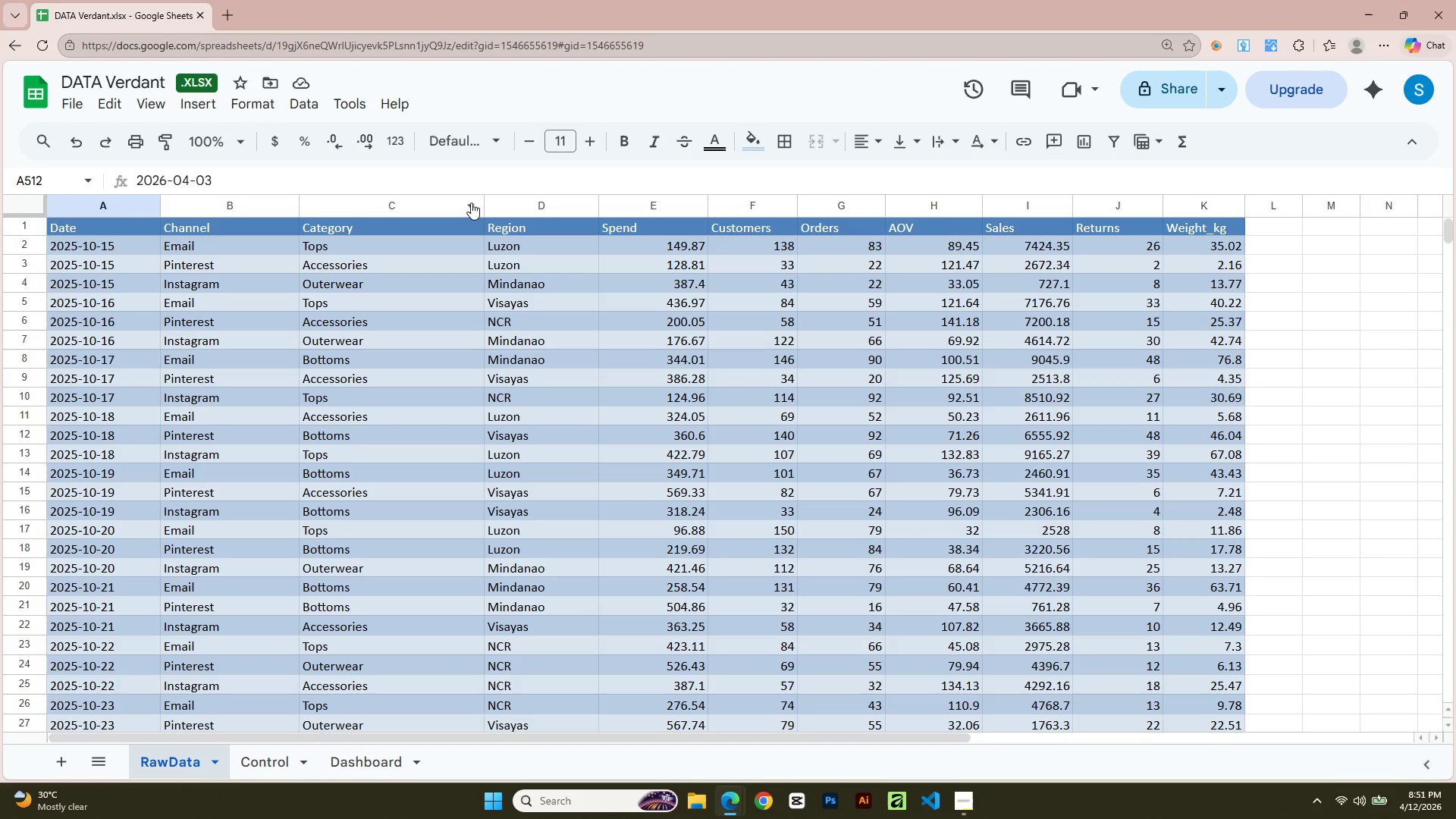 
key(Alt+AltLeft)
 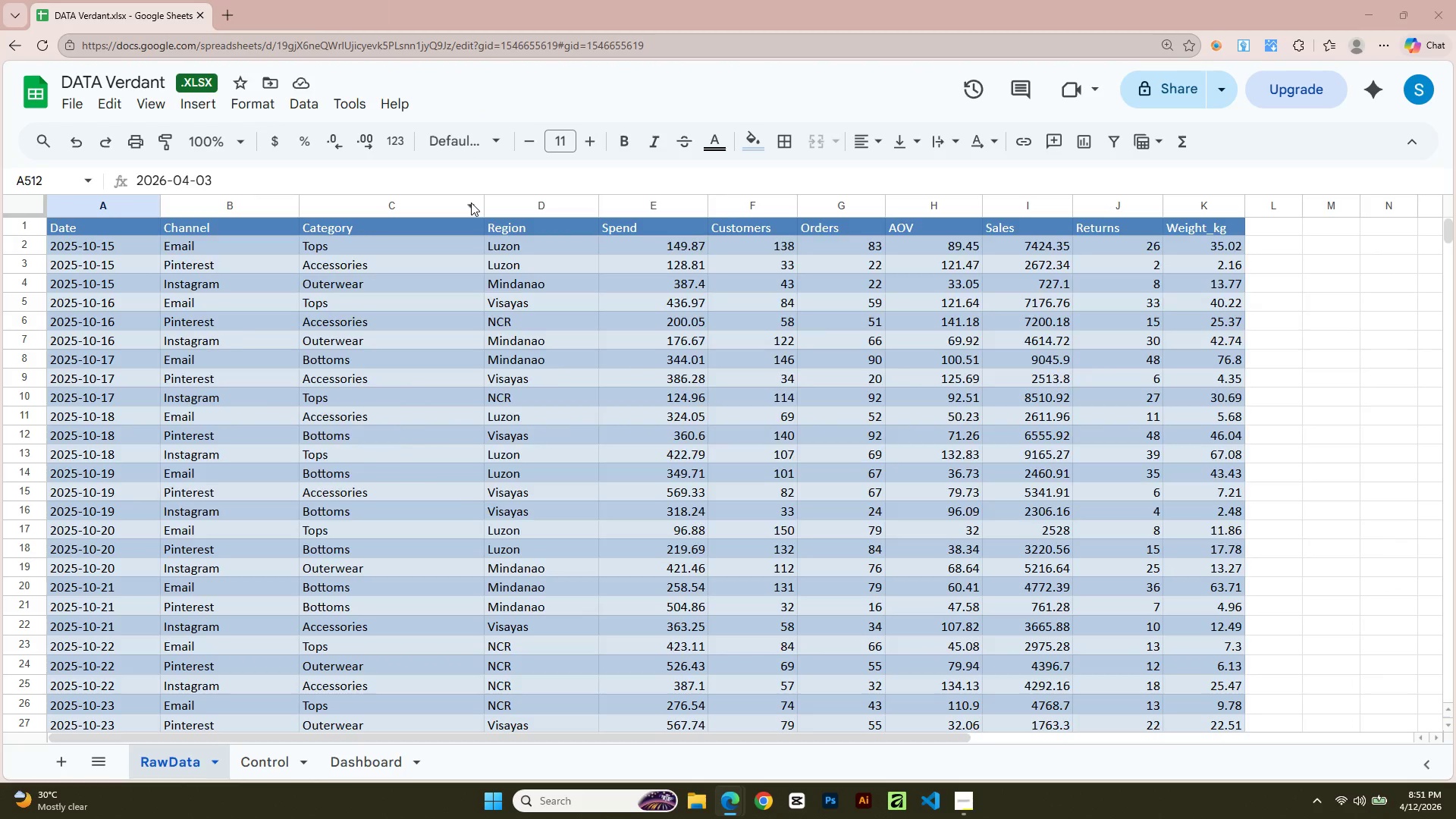 
key(Tab)
type(Region)
 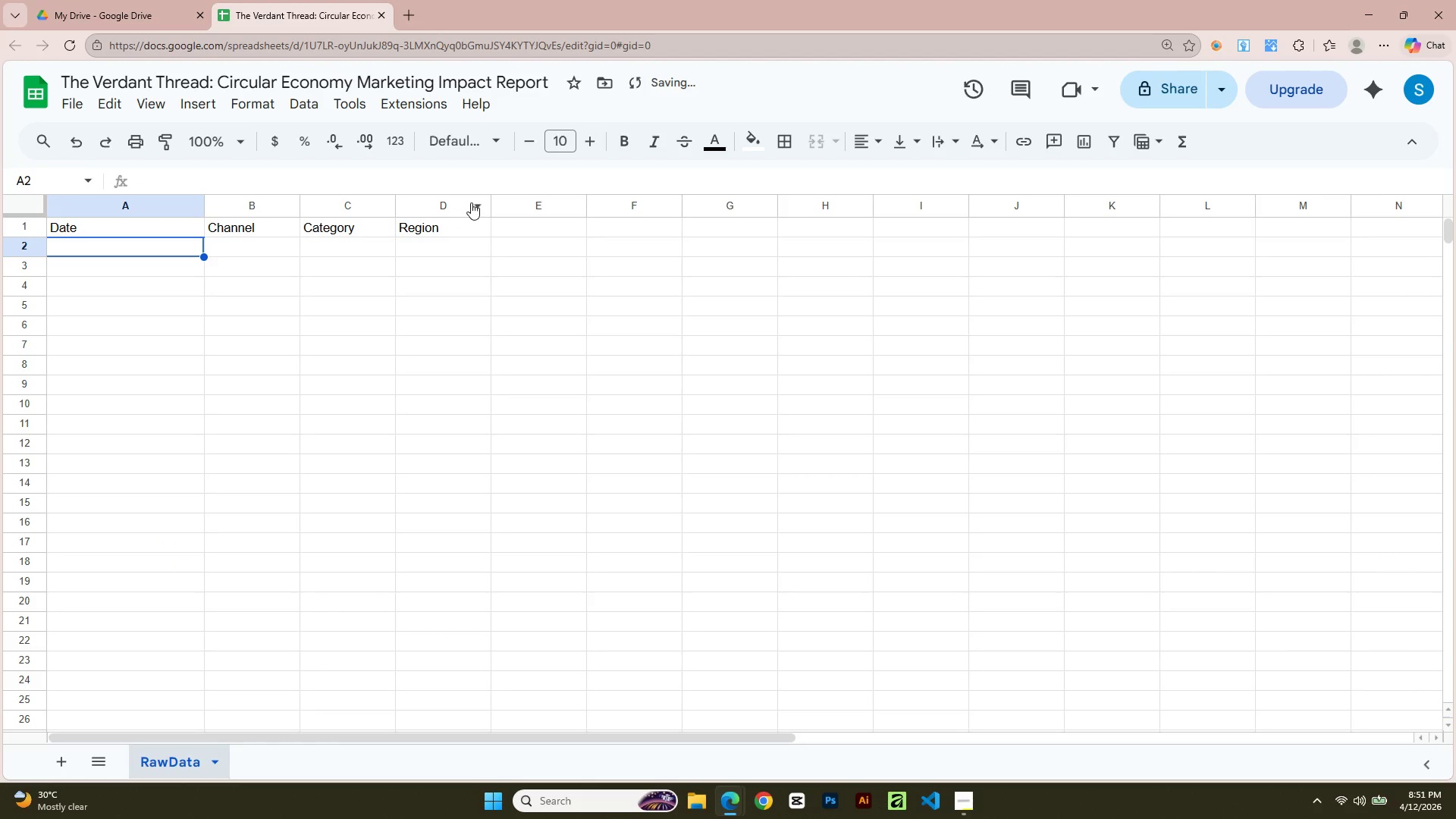 
 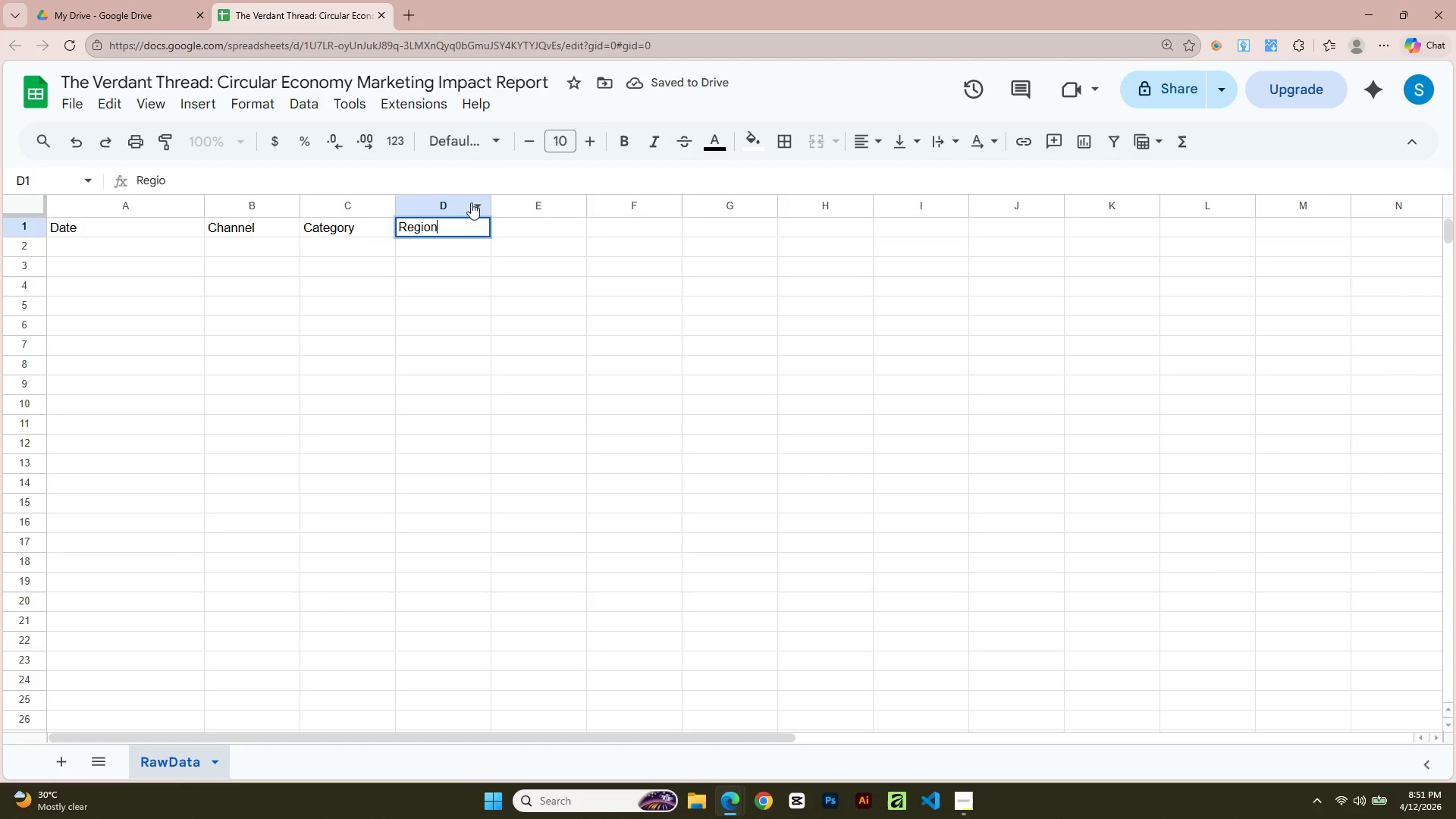 
key(Enter)
 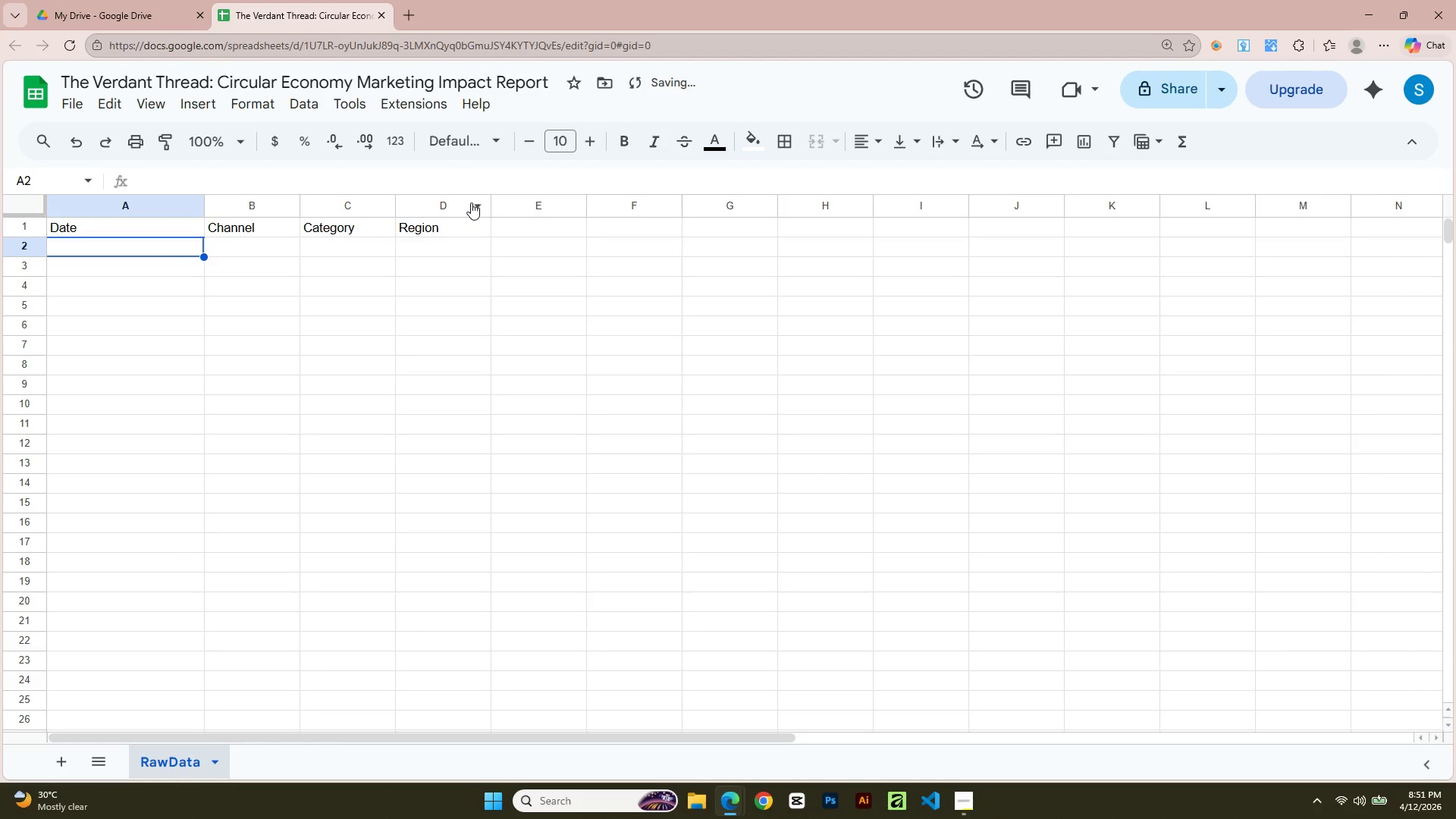 
key(ArrowUp)
 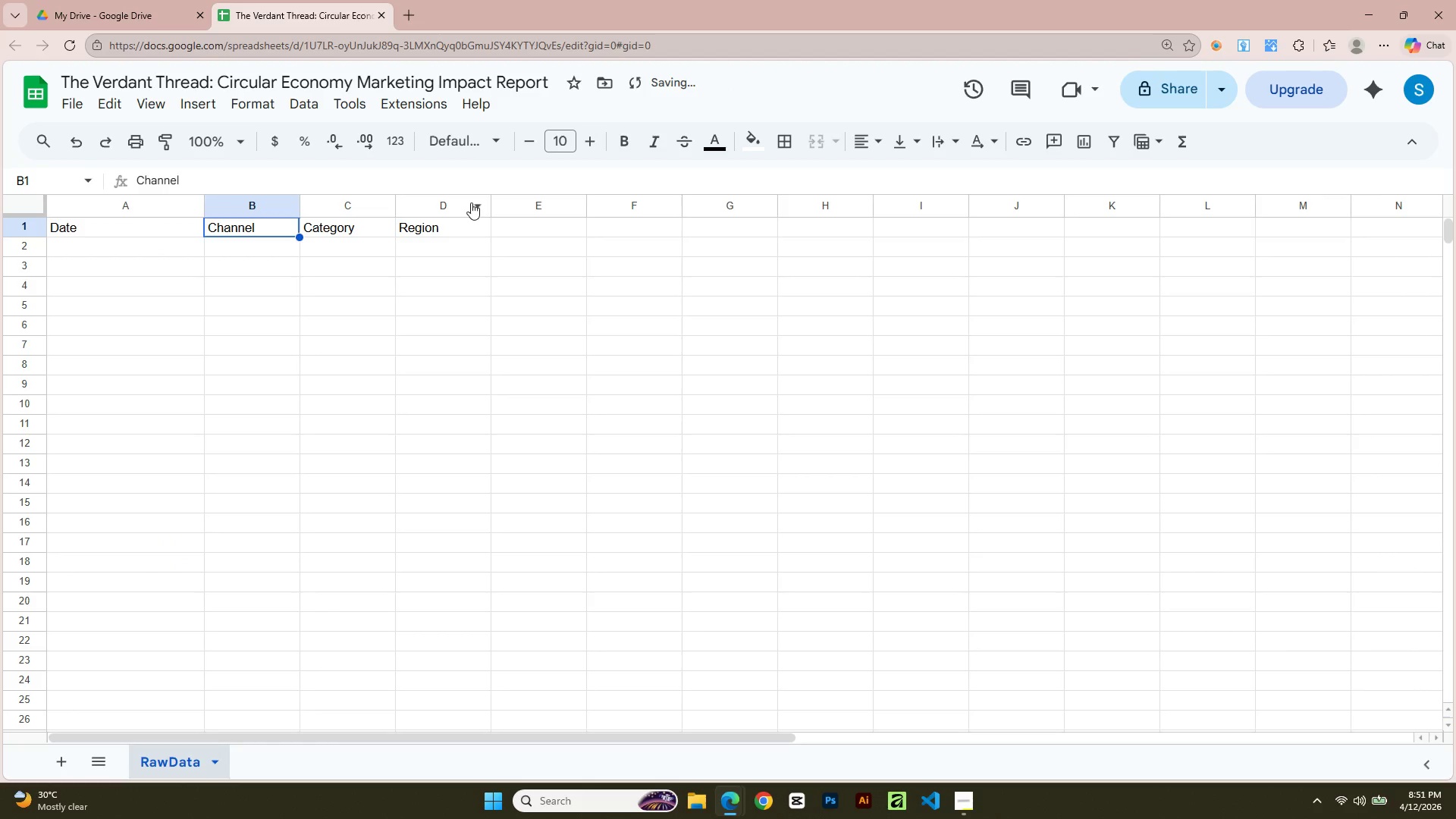 
key(ArrowRight)
 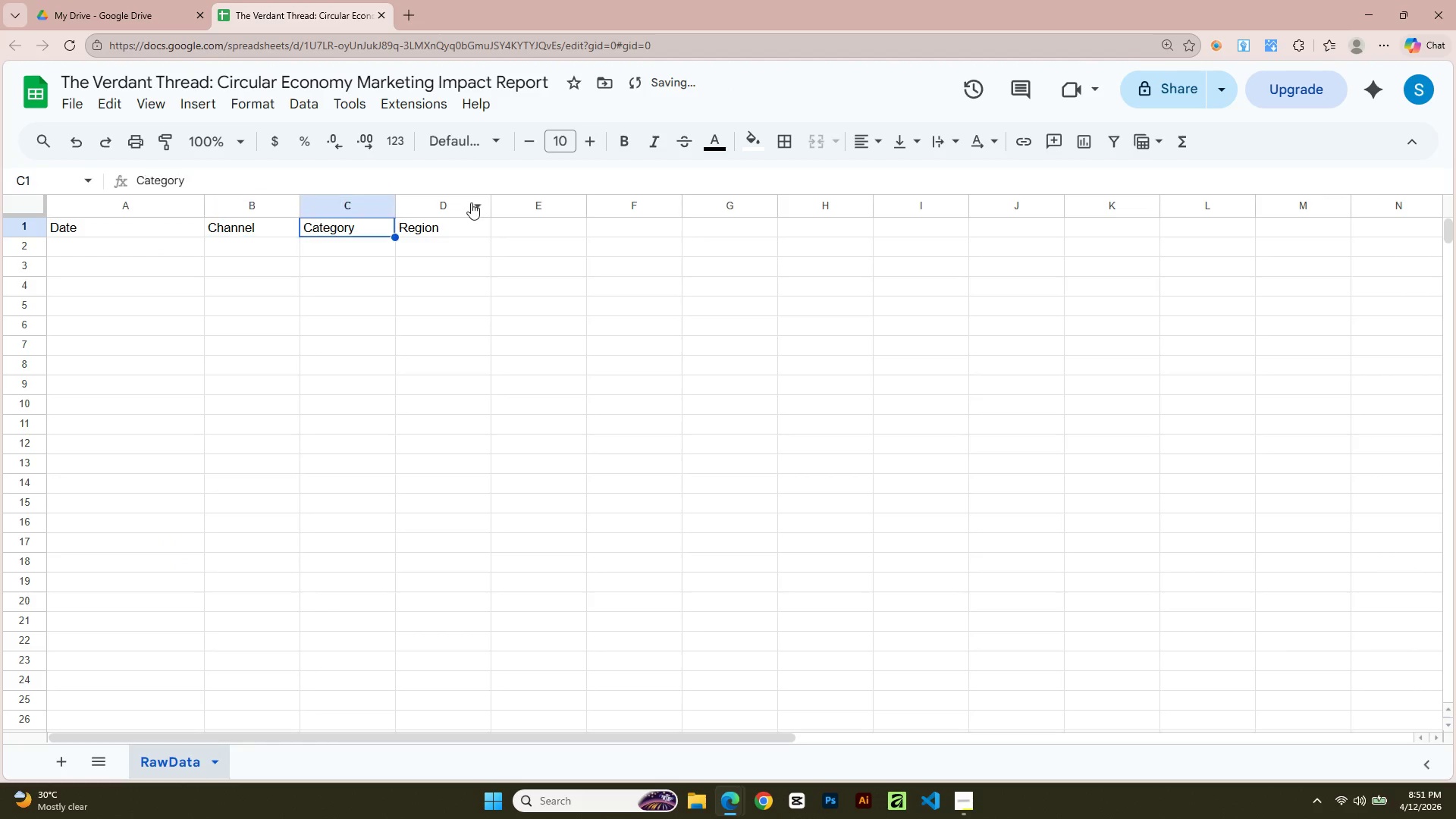 
key(ArrowRight)
 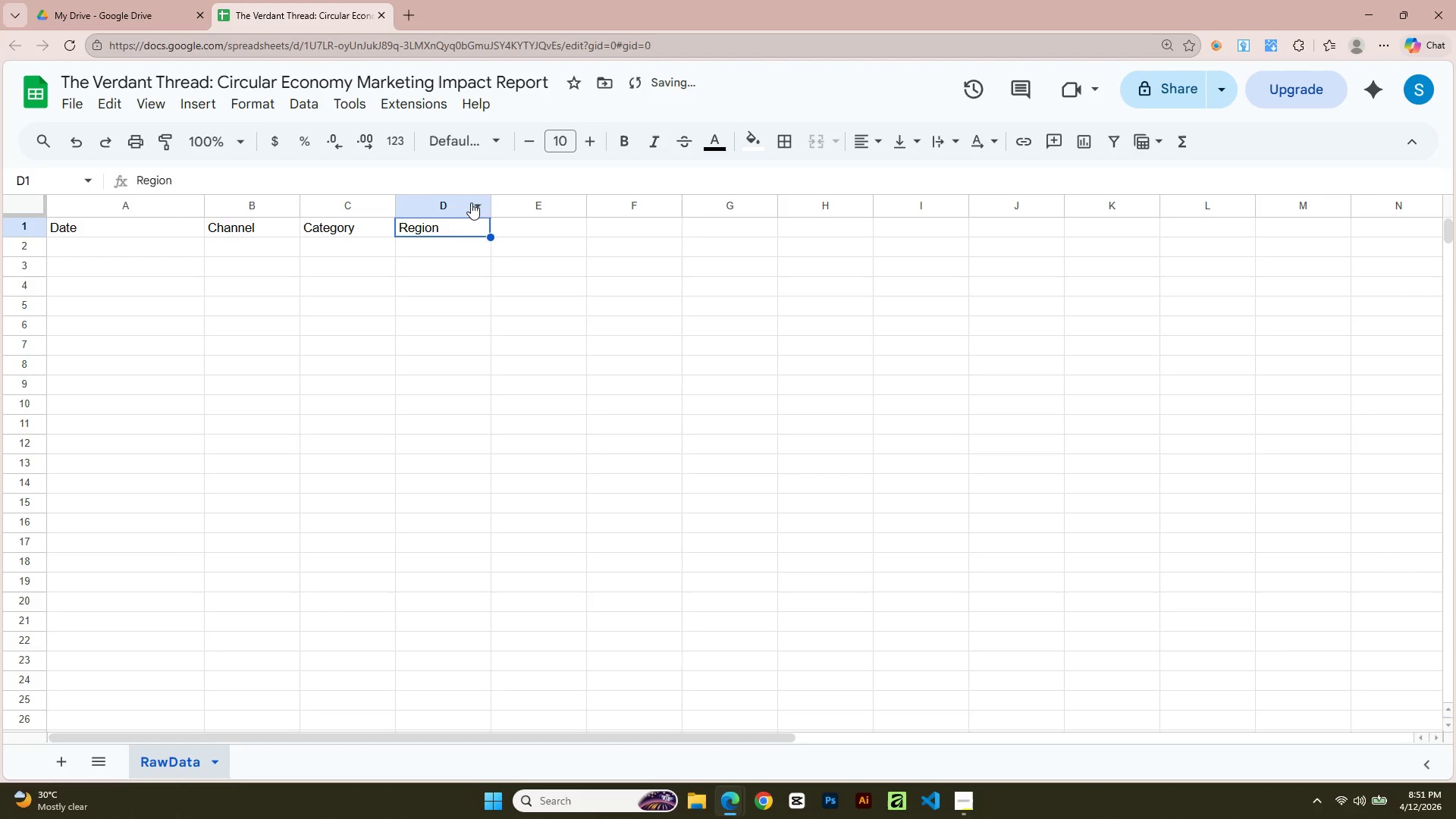 
key(ArrowRight)
 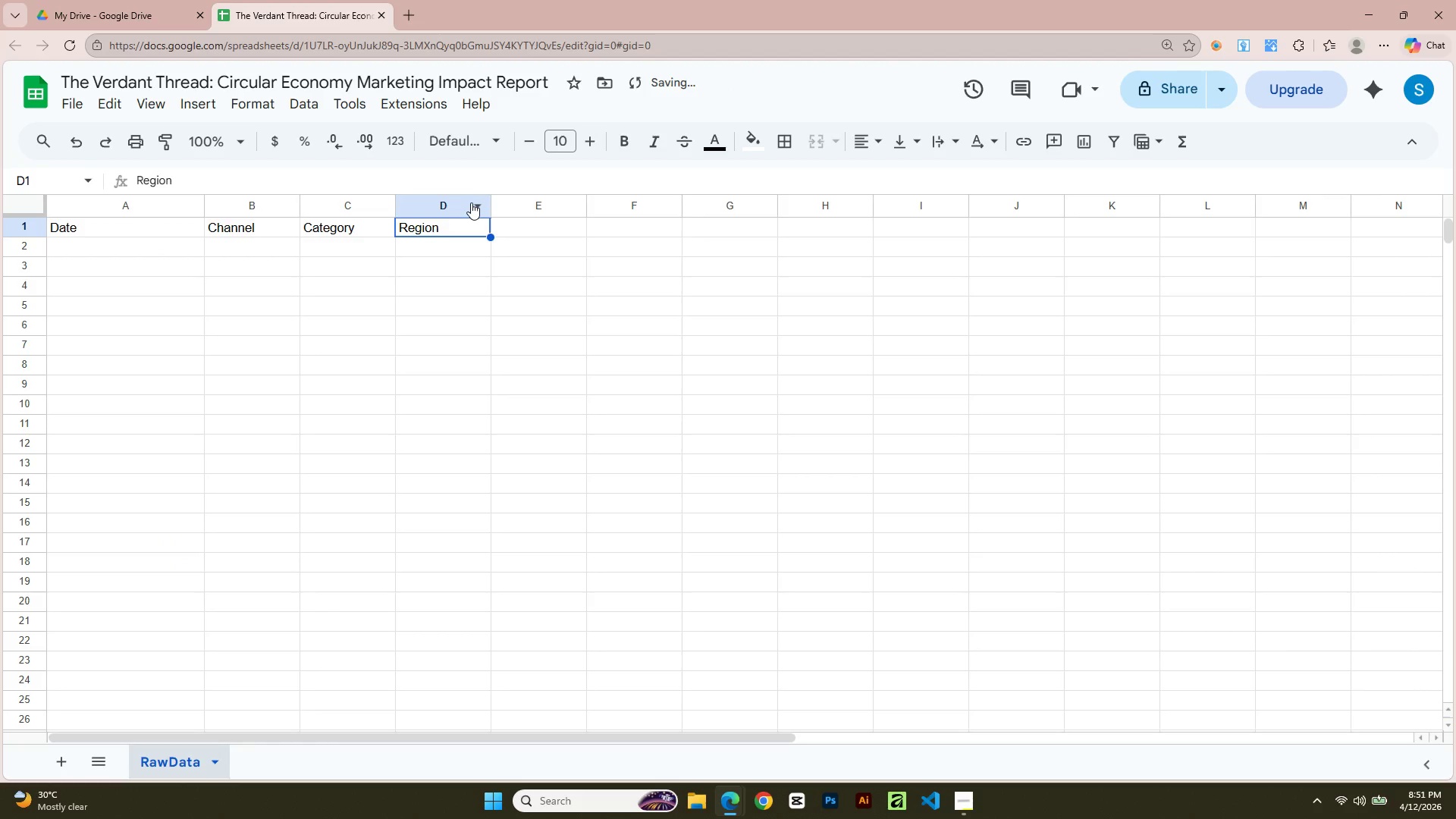 
key(Alt+AltLeft)
 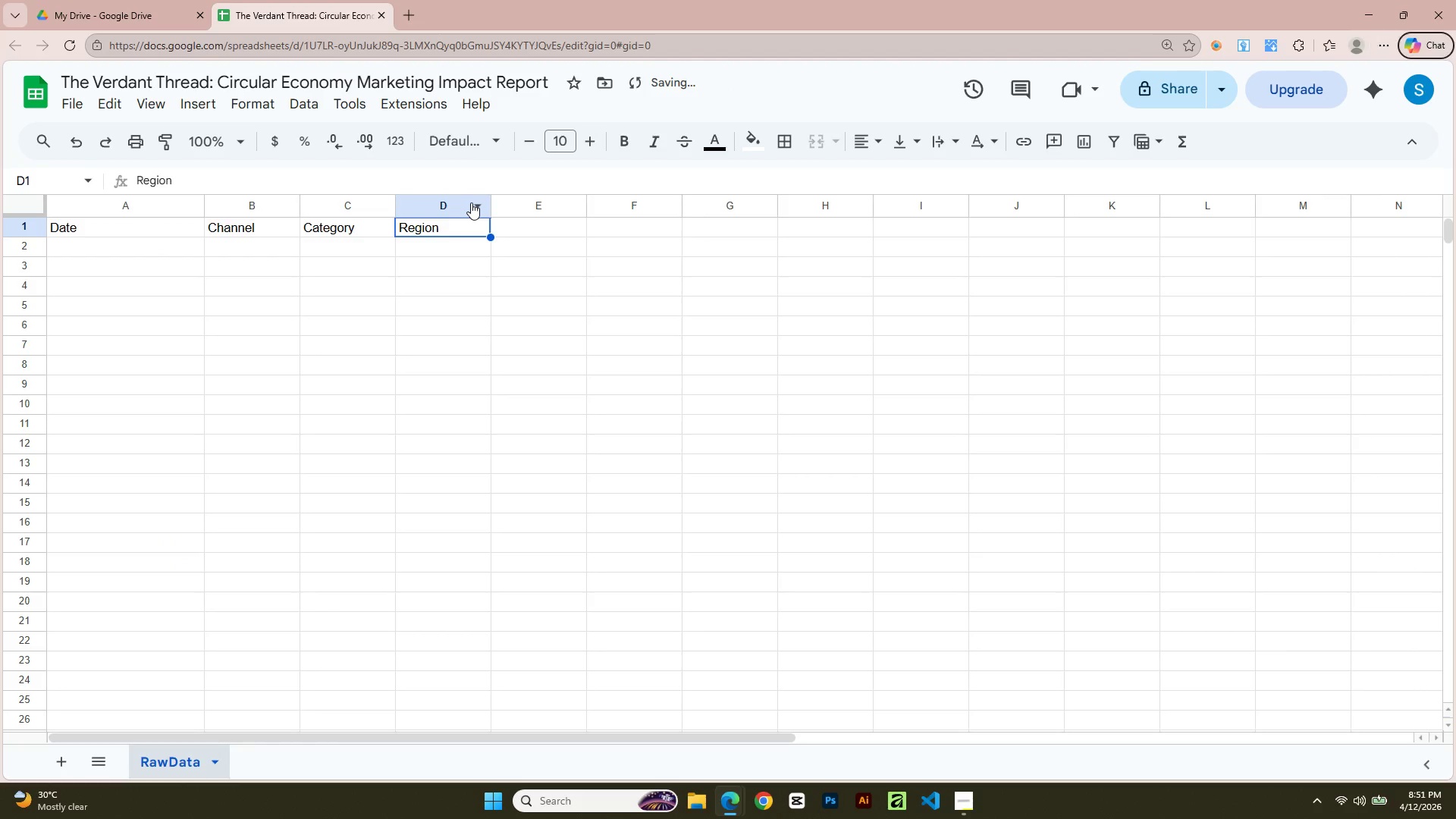 
key(ArrowRight)
 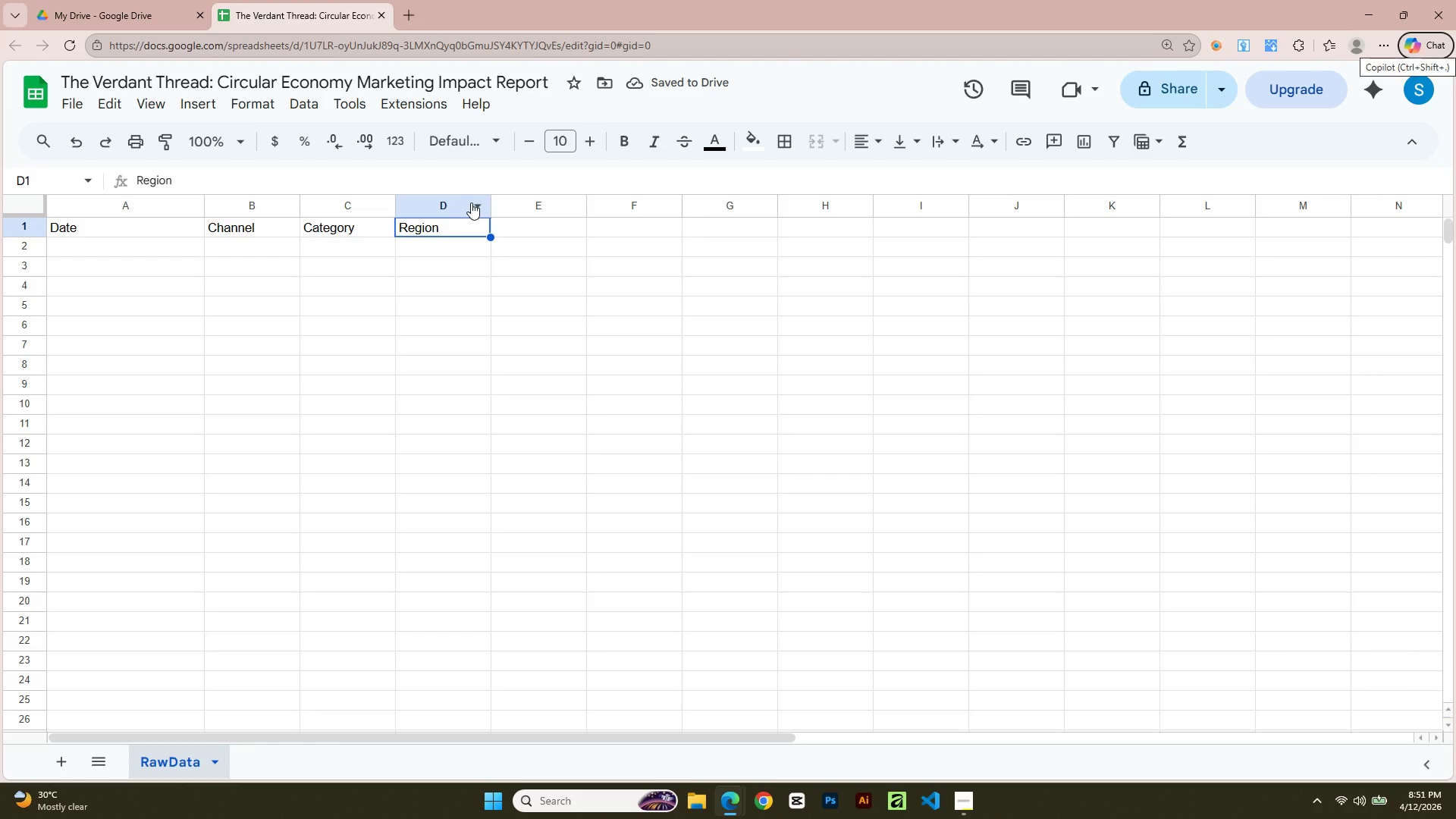 
key(ArrowRight)
 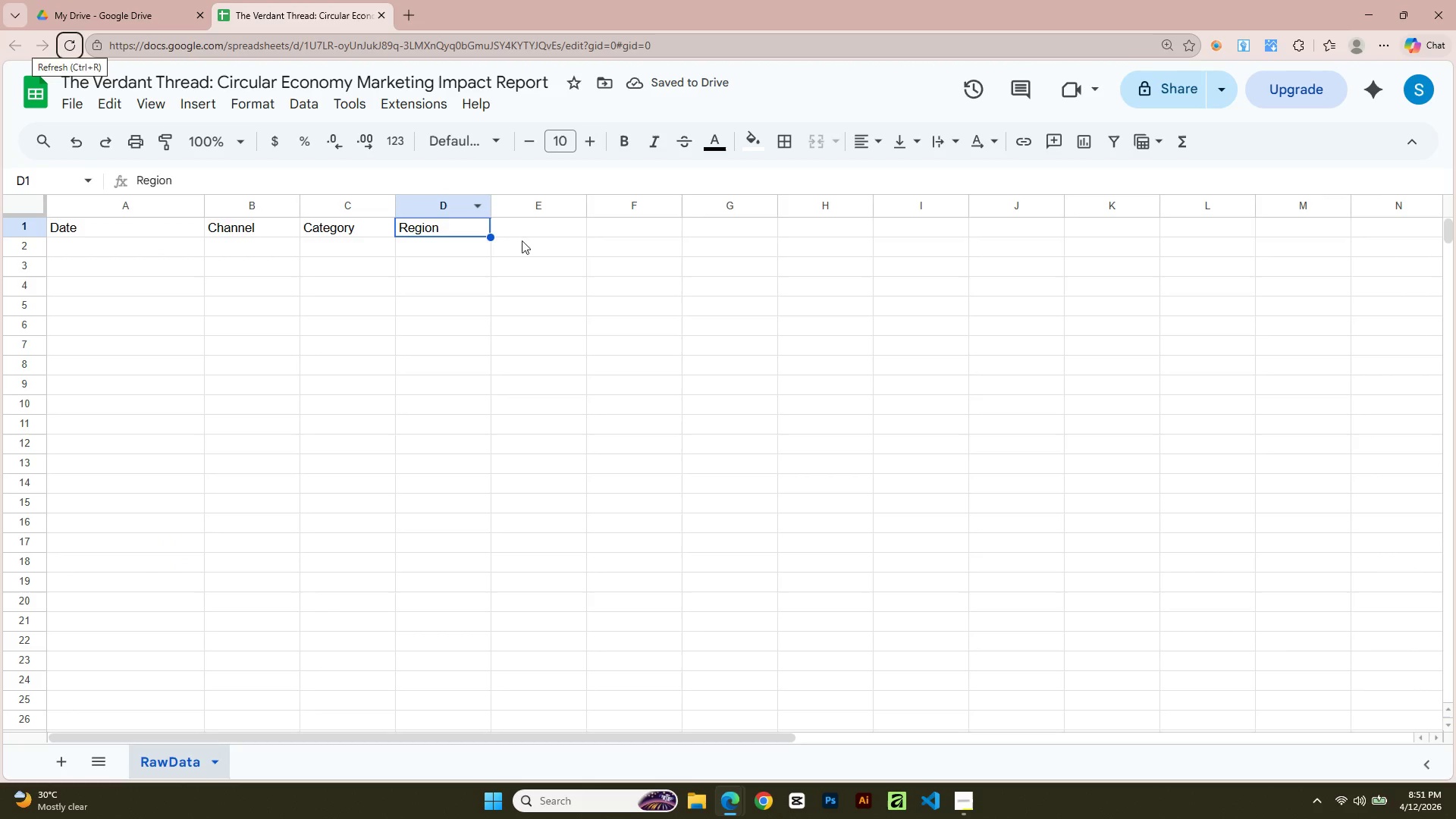 
key(Alt+AltLeft)
 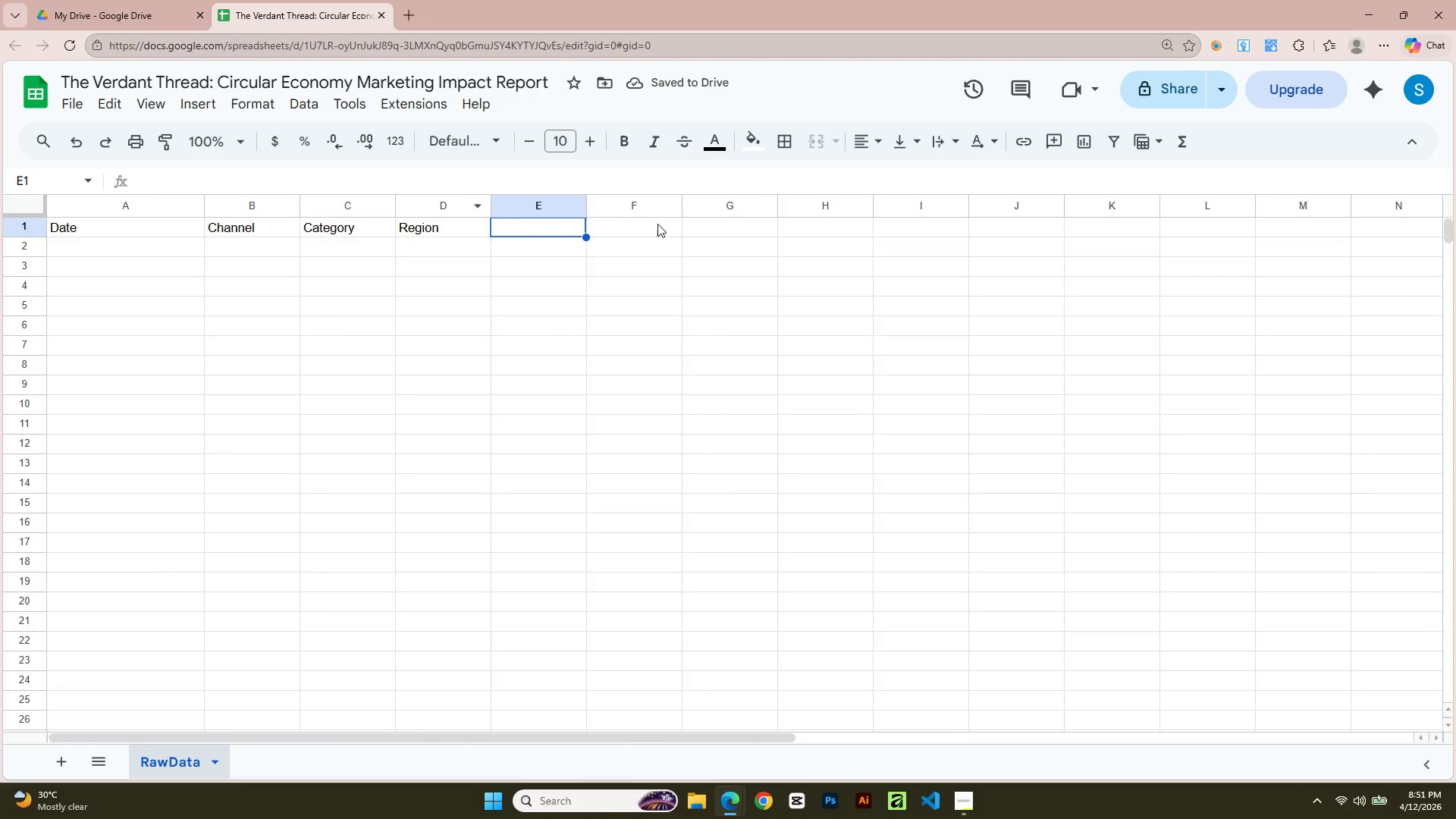 
key(Alt+Tab)
 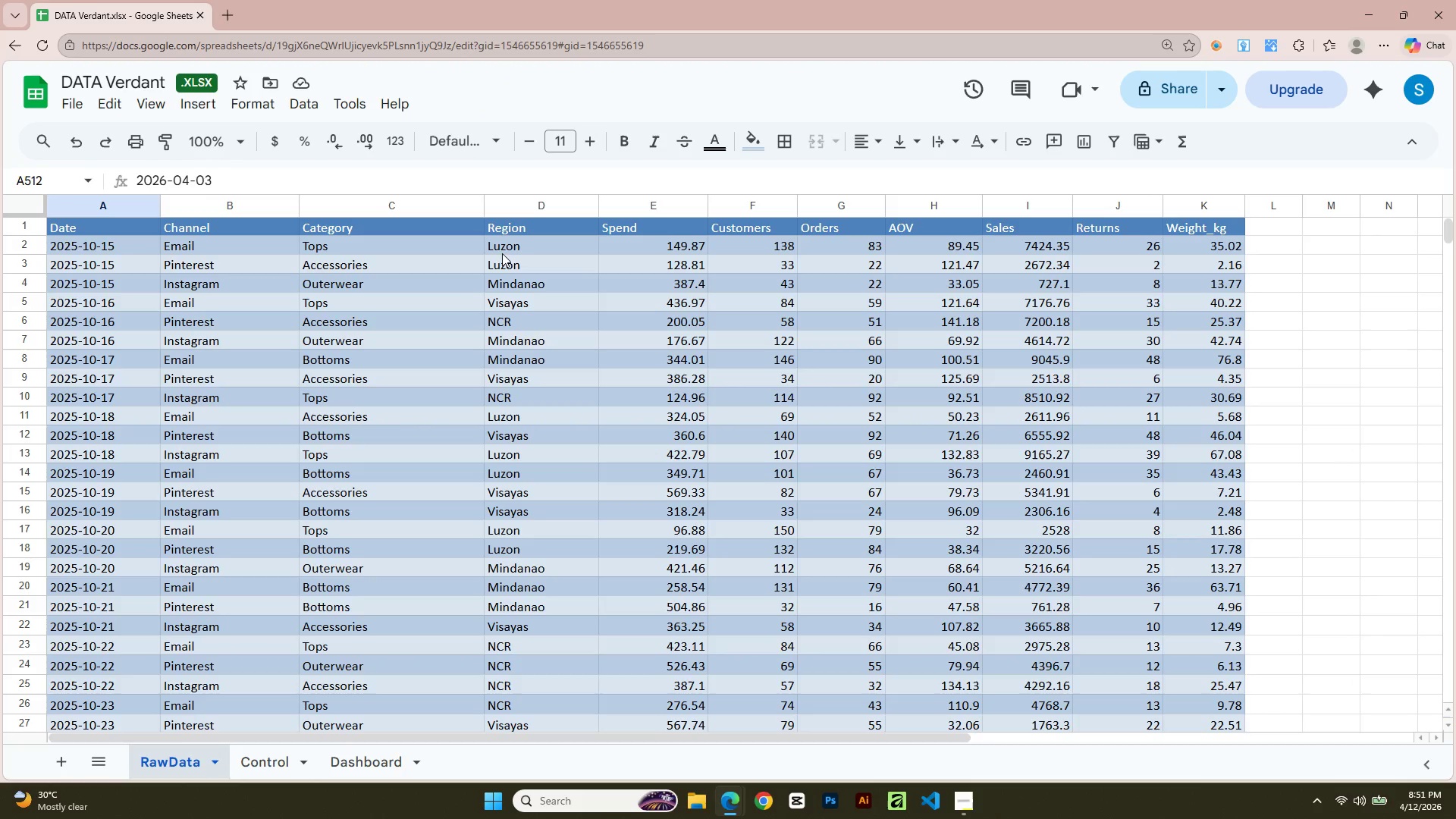 
key(Alt+AltLeft)
 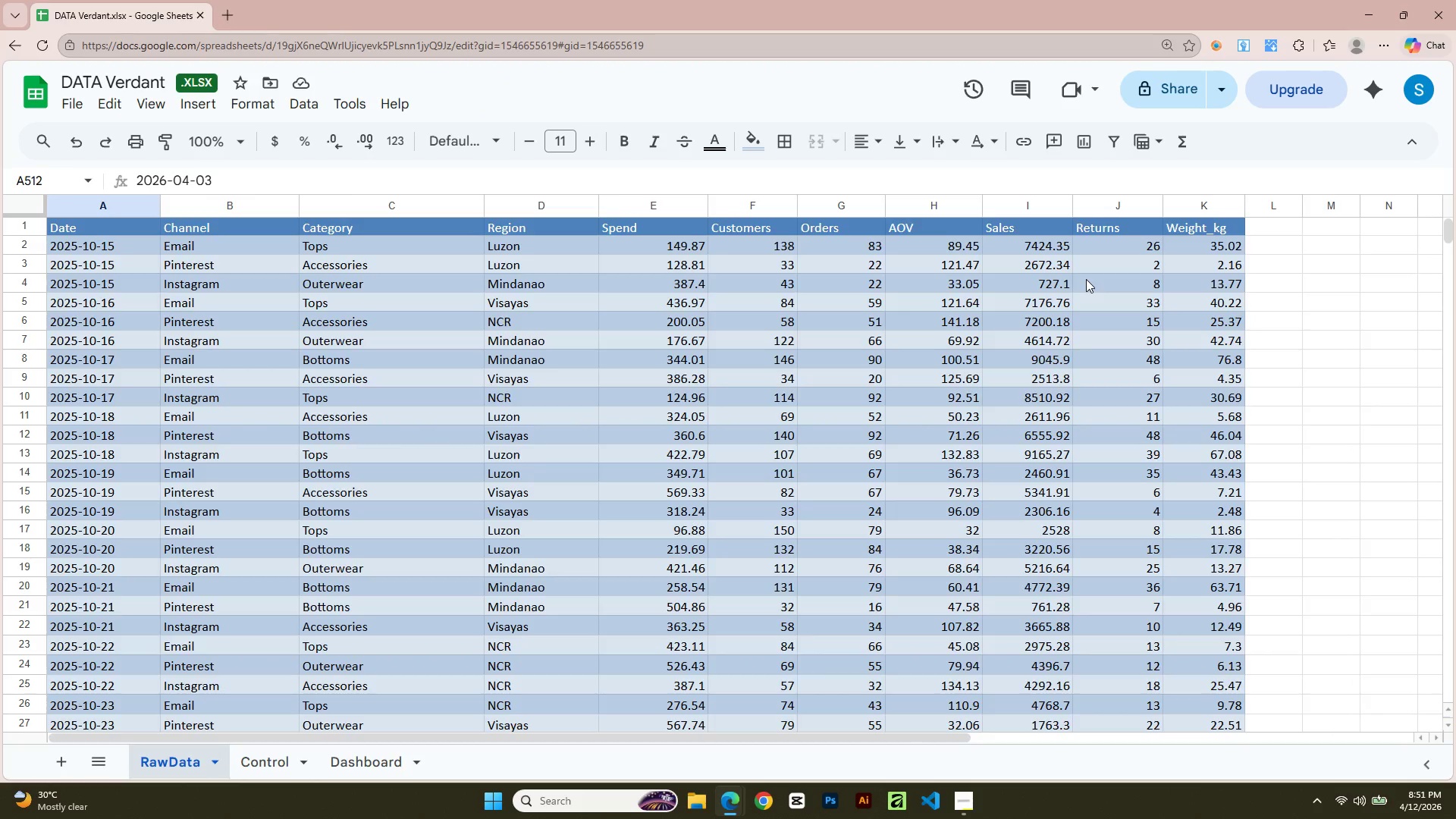 
key(Tab)
type(Spend)
key(Tab)
type(Customers)
 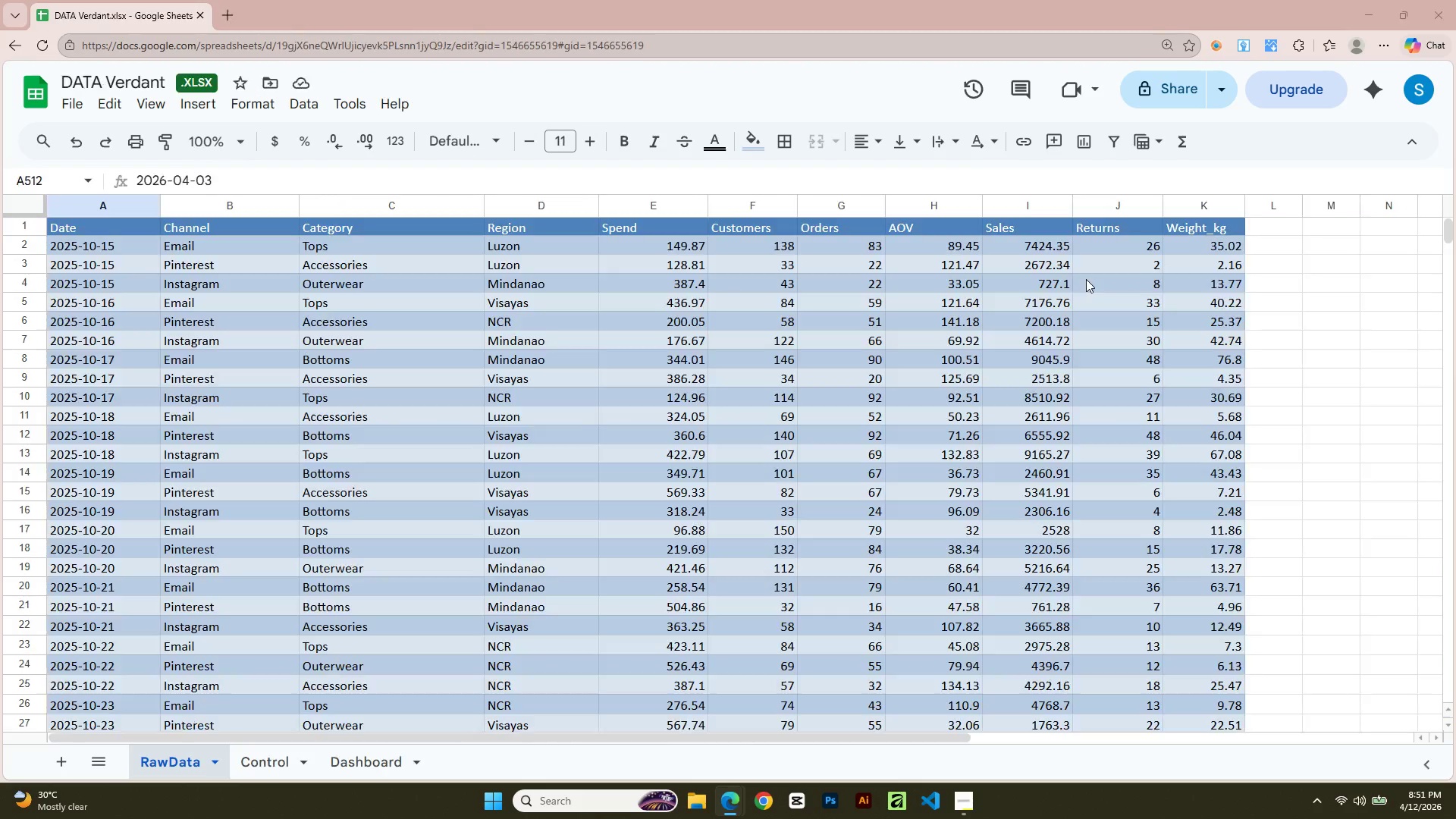 
 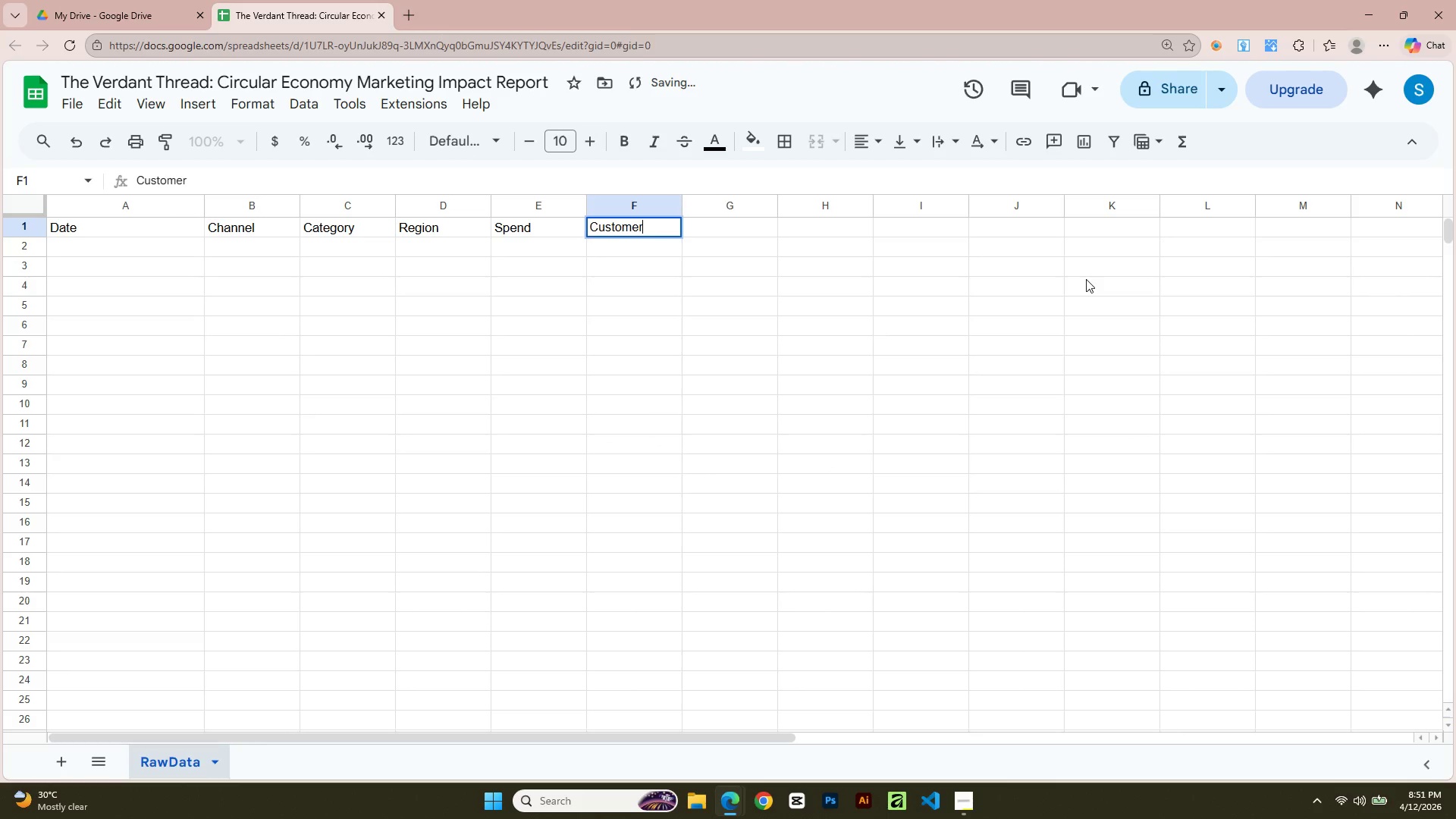 
key(Alt+AltLeft)
 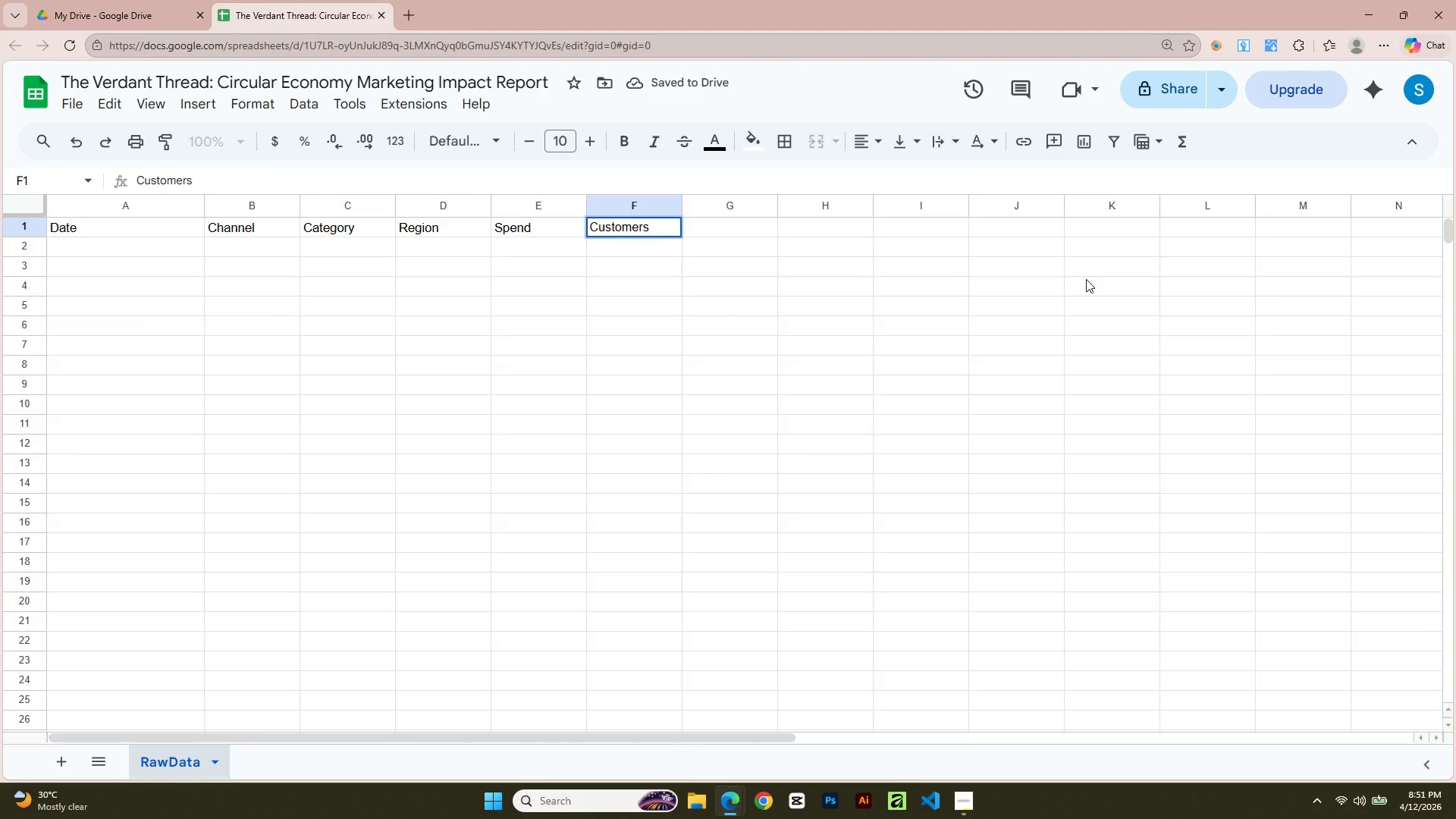 
key(Alt+Tab)
 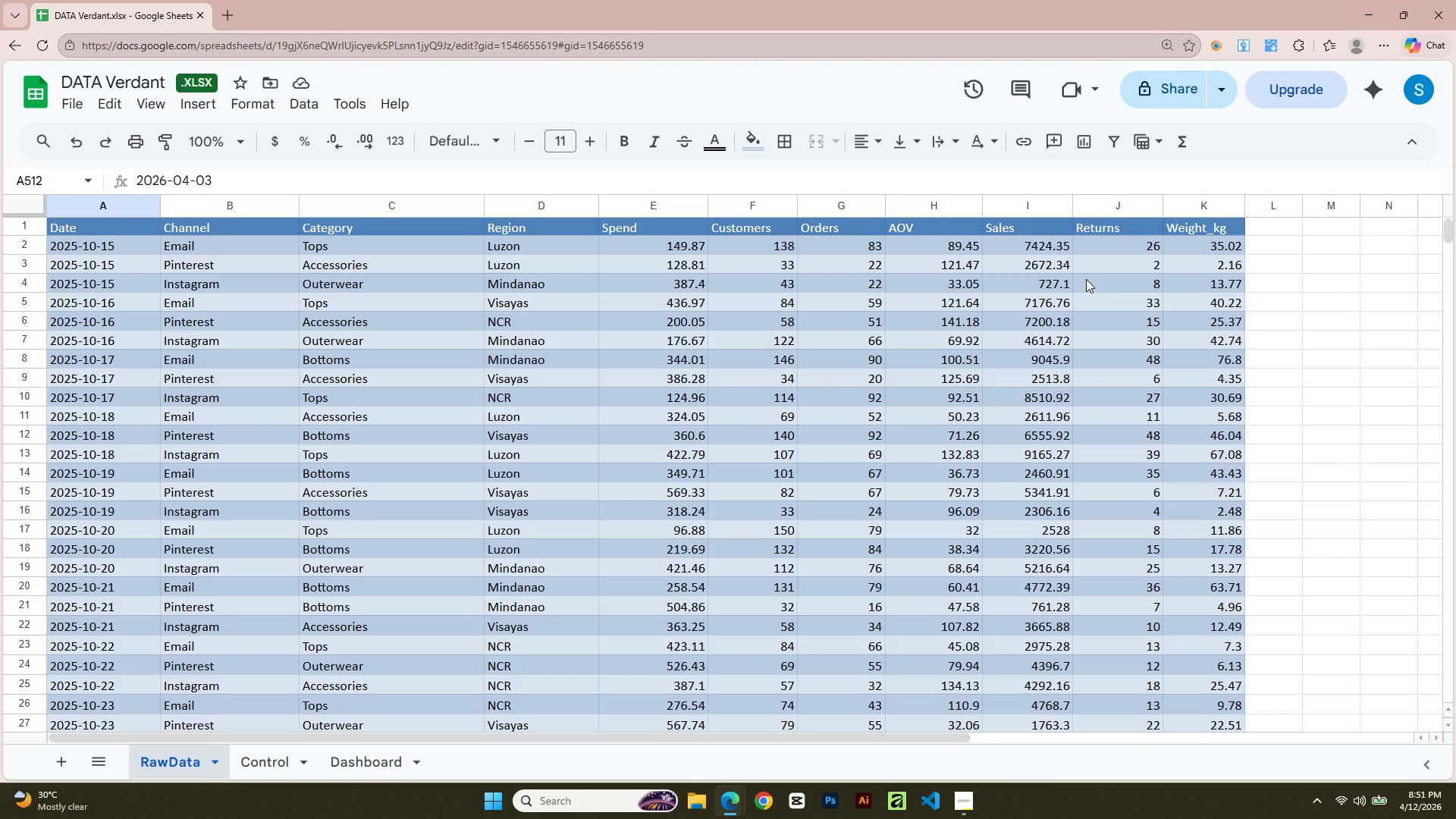 
key(Alt+AltLeft)
 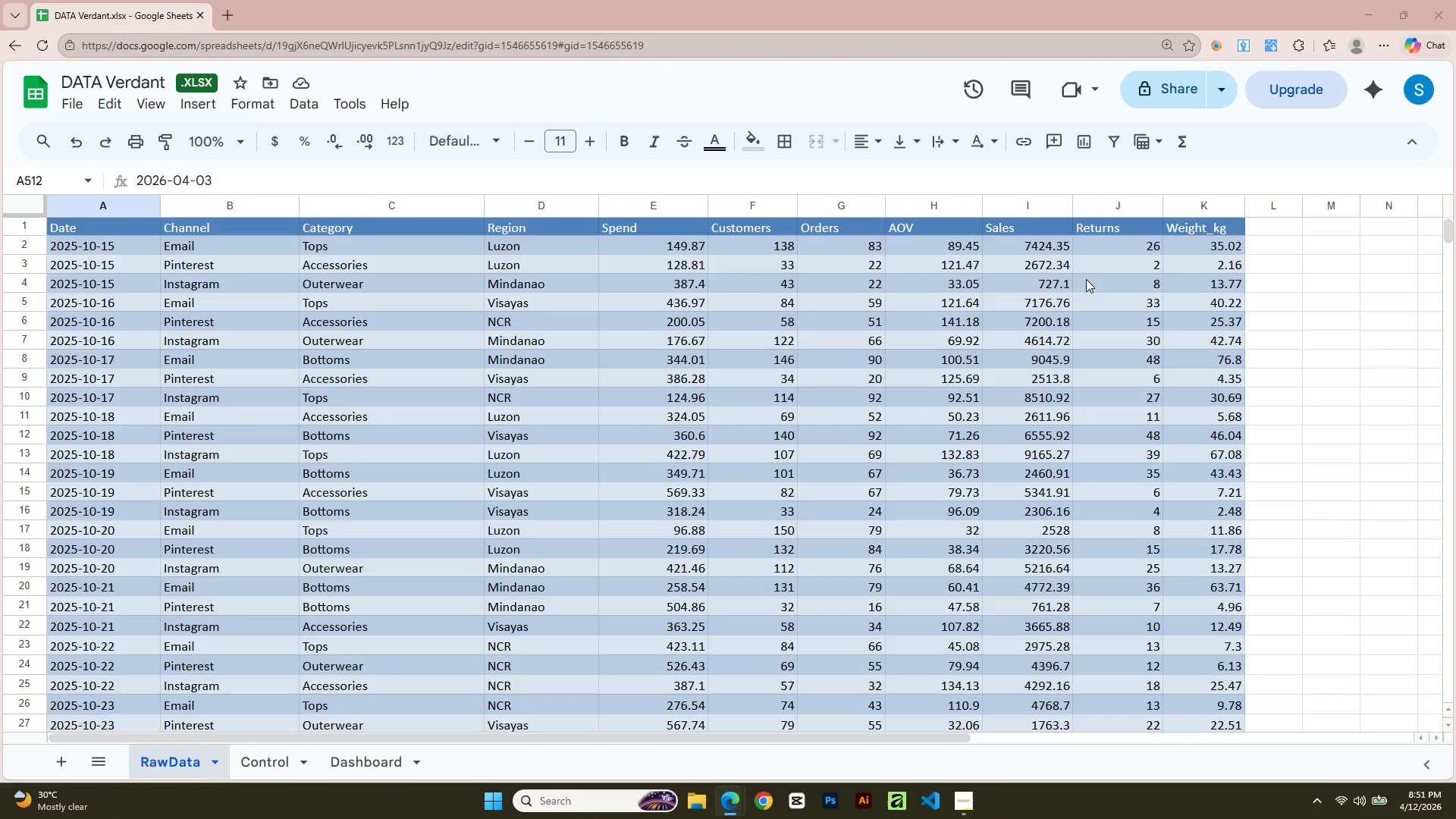 
key(Tab)
key(Tab)
type(Orders)
key(Tab)
 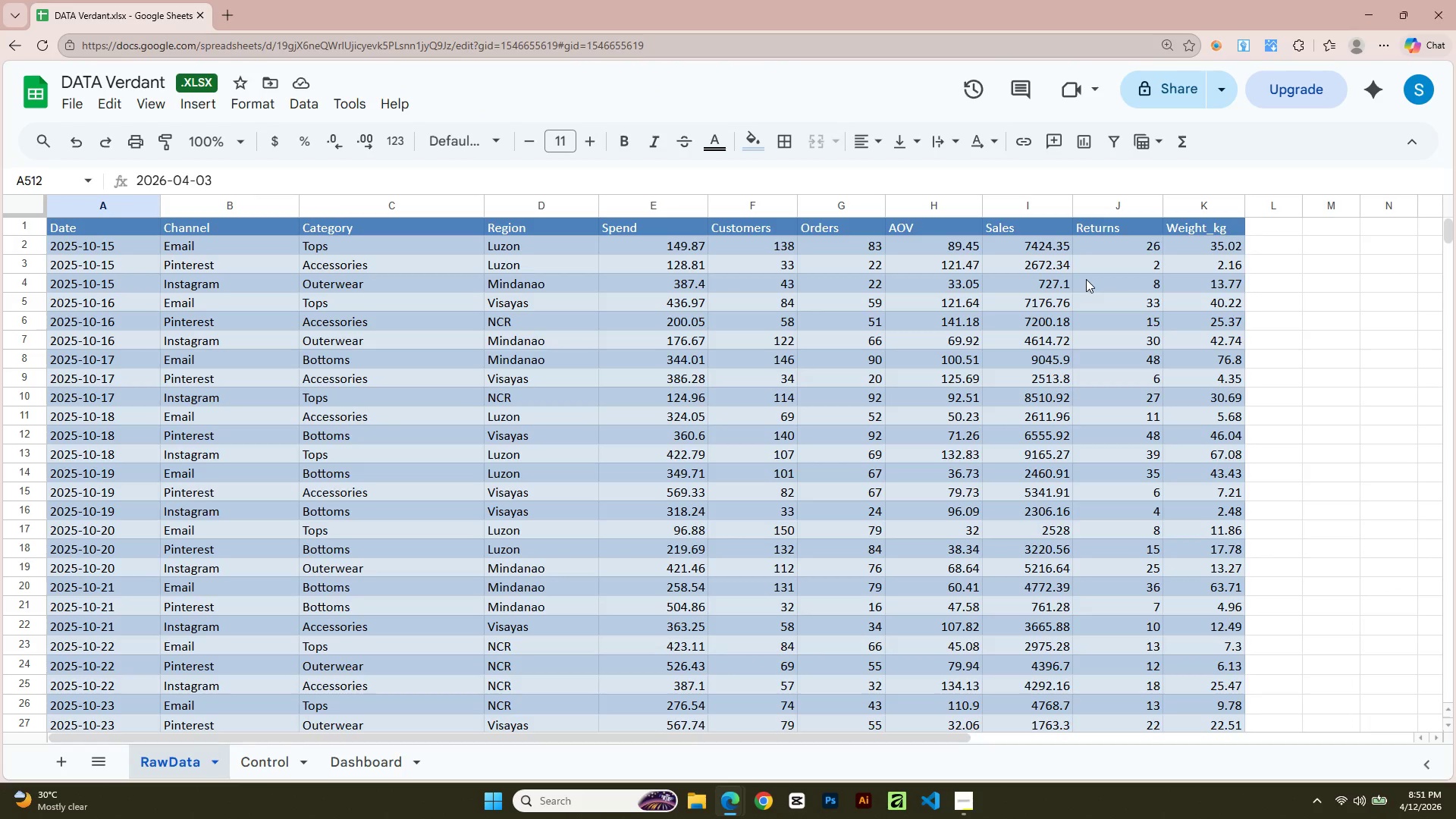 
 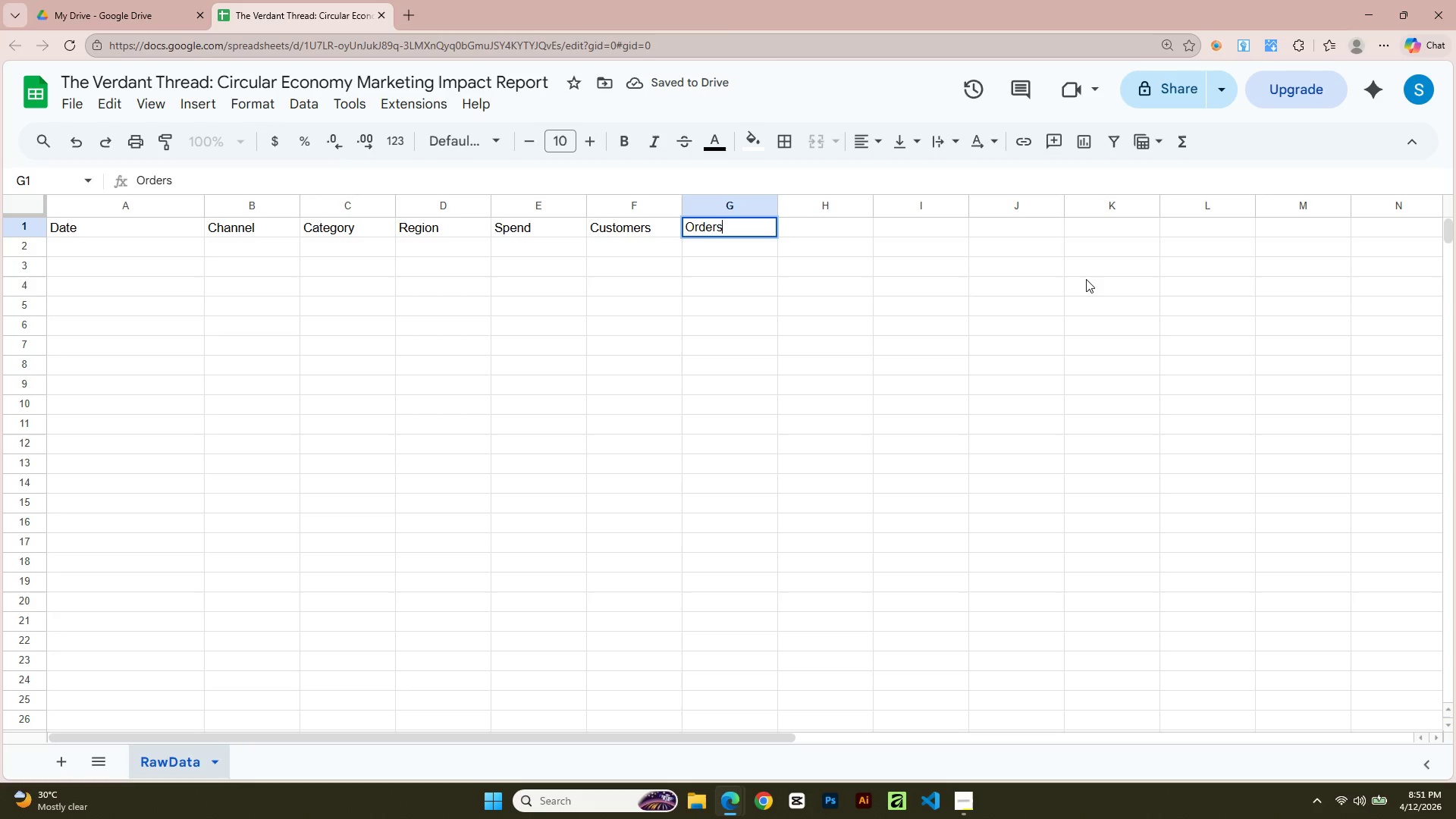 
key(Alt+AltLeft)
 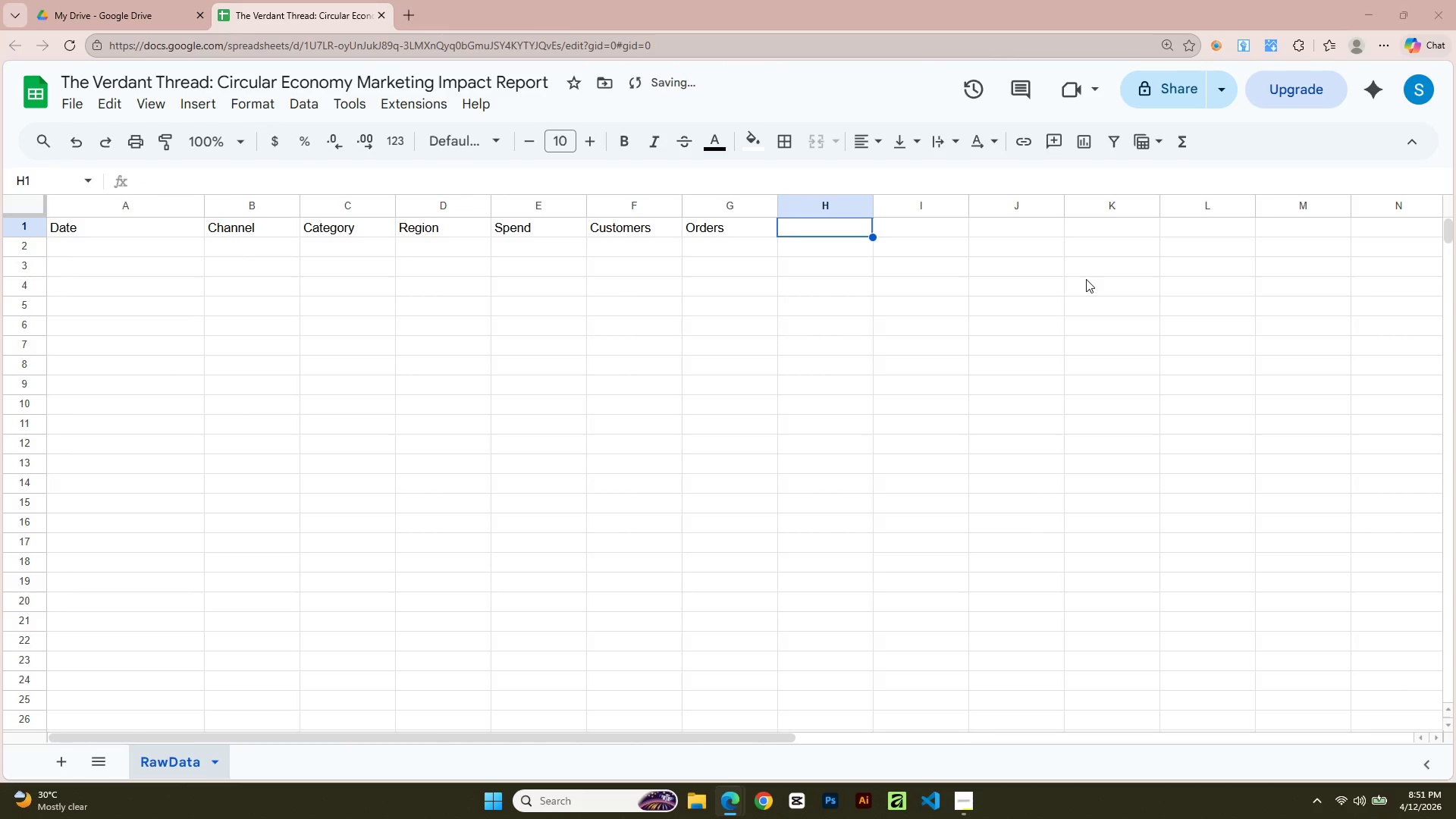 
key(Alt+Tab)
 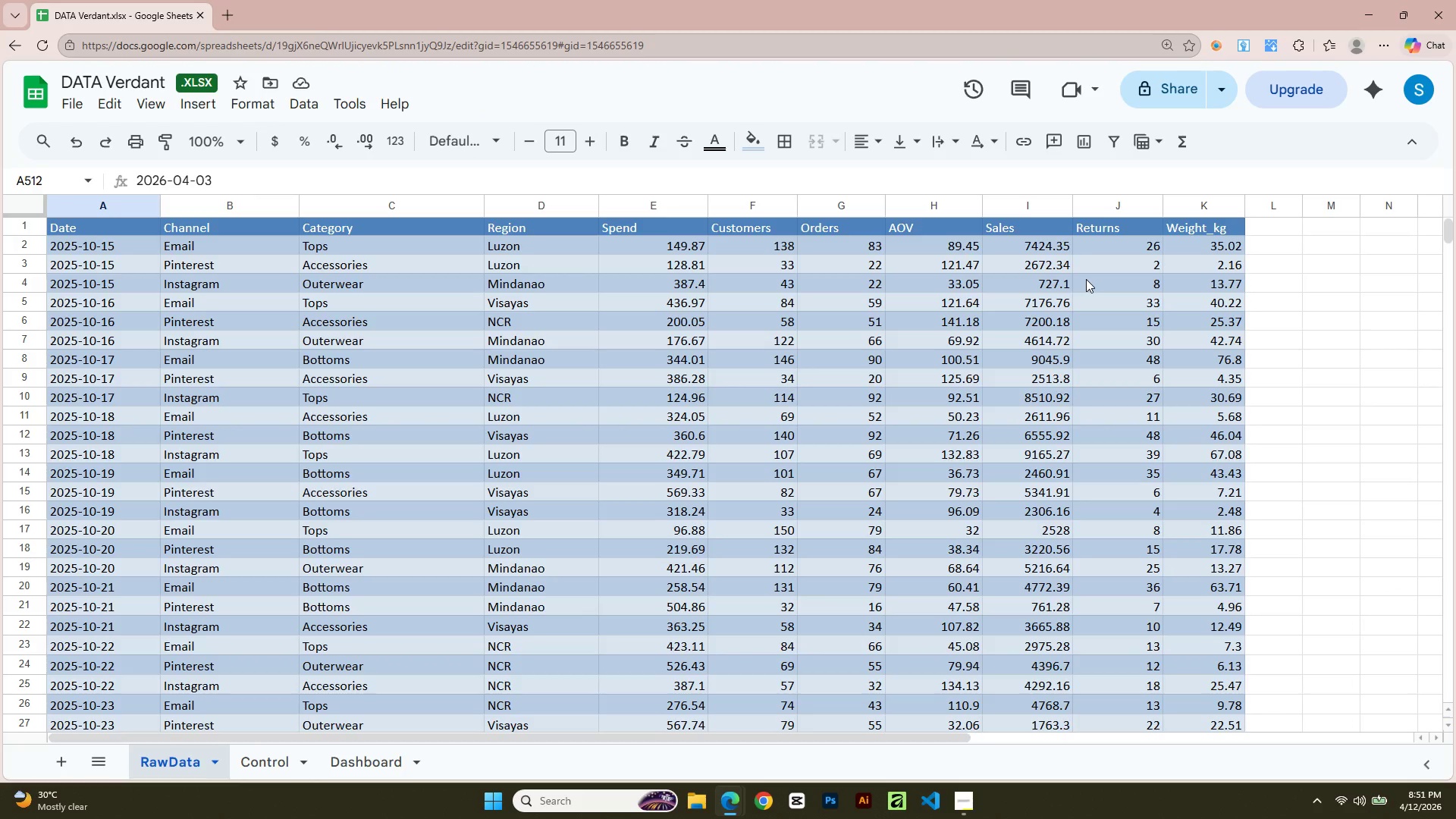 
key(Alt+Tab)
 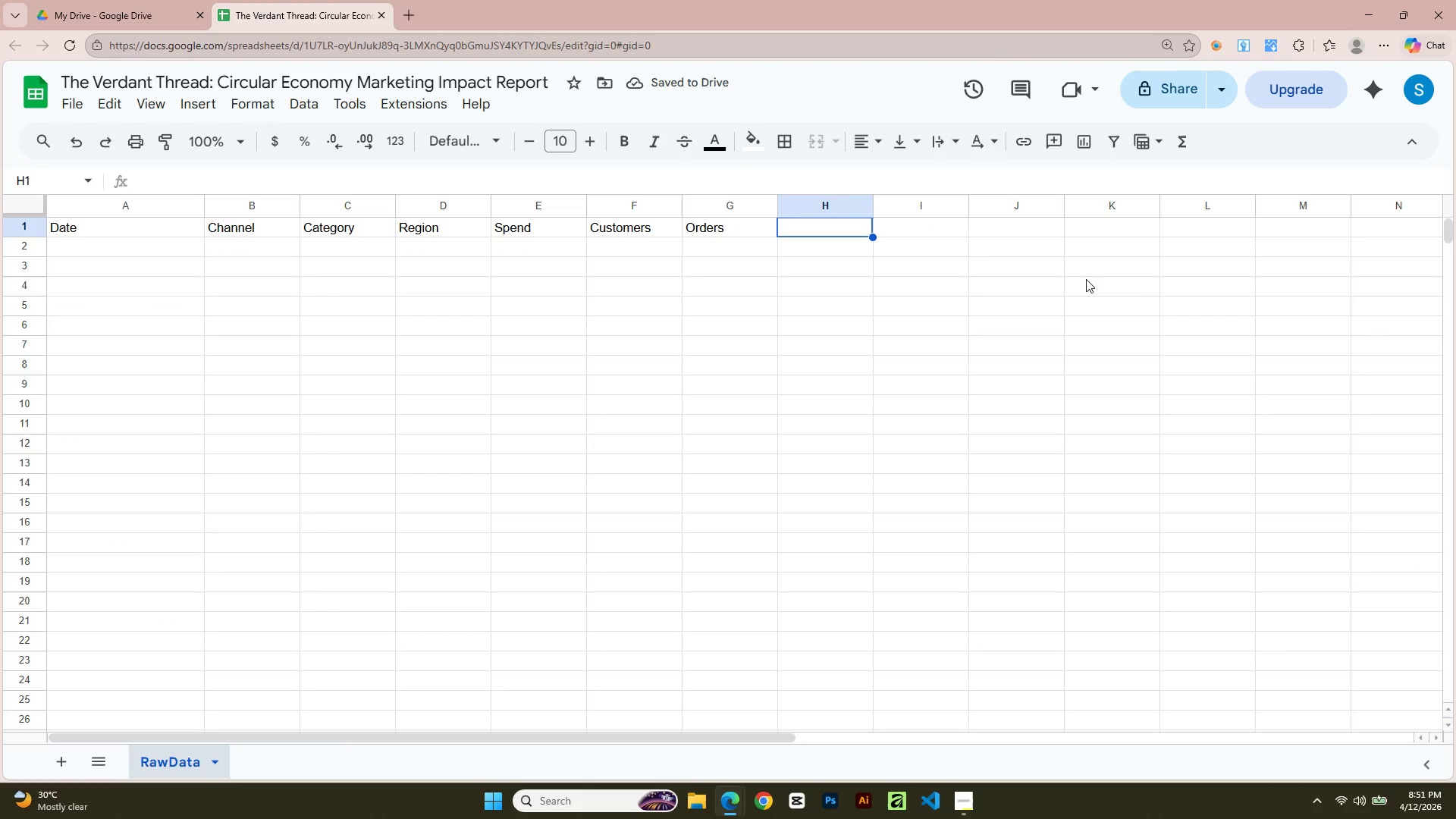 
key(Alt+AltLeft)
 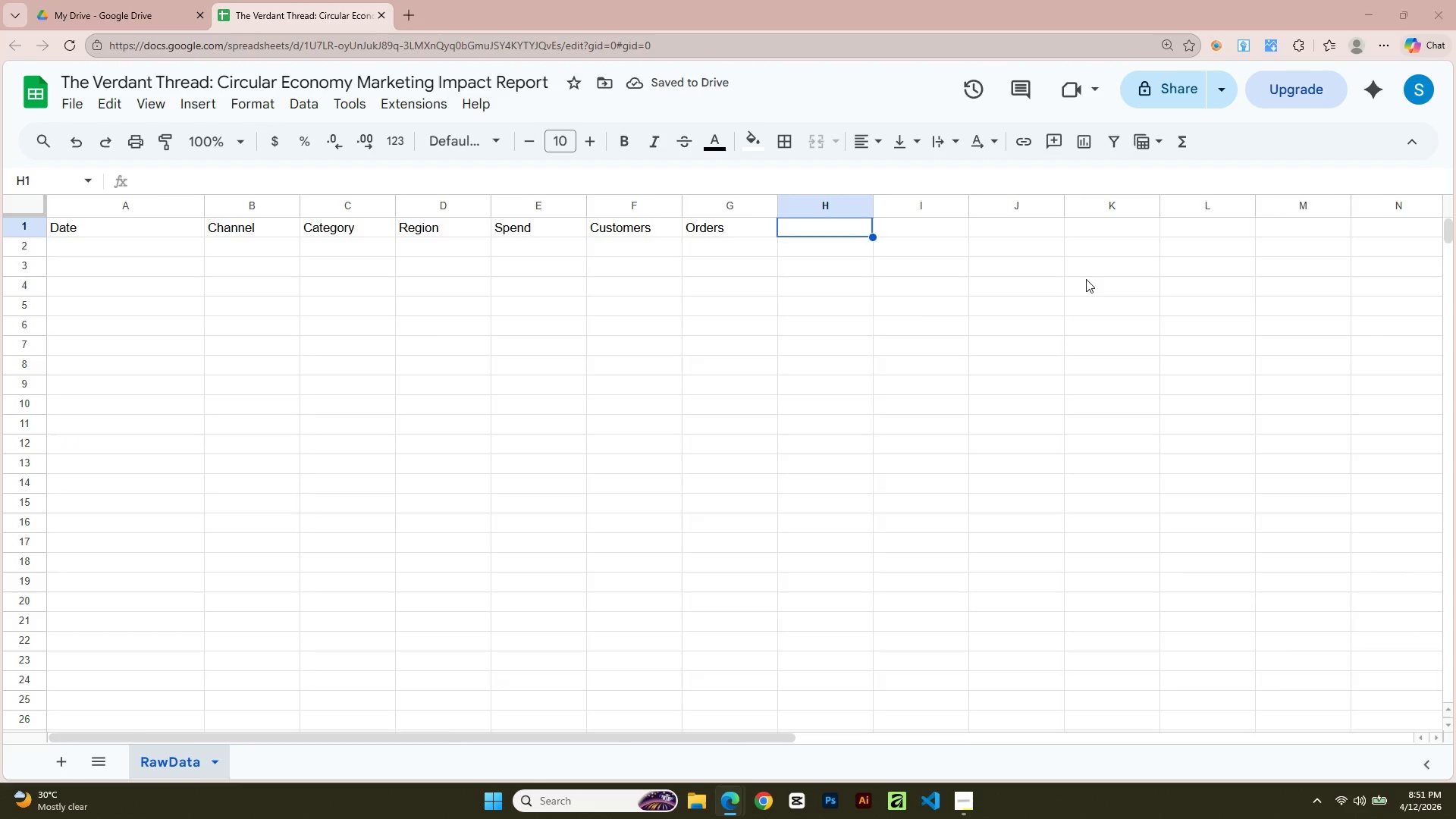 
key(Alt+Tab)
 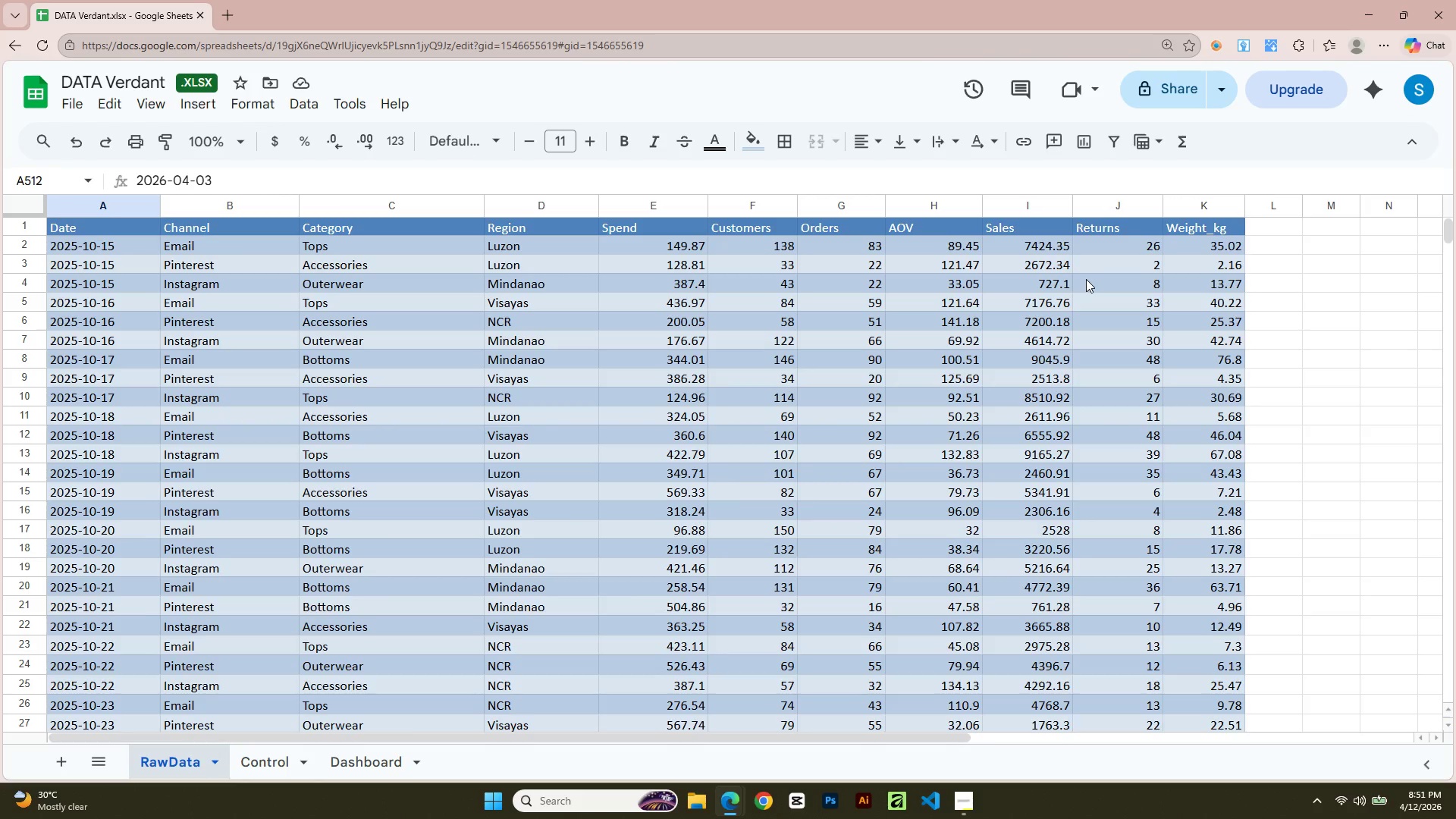 
key(Alt+AltLeft)
 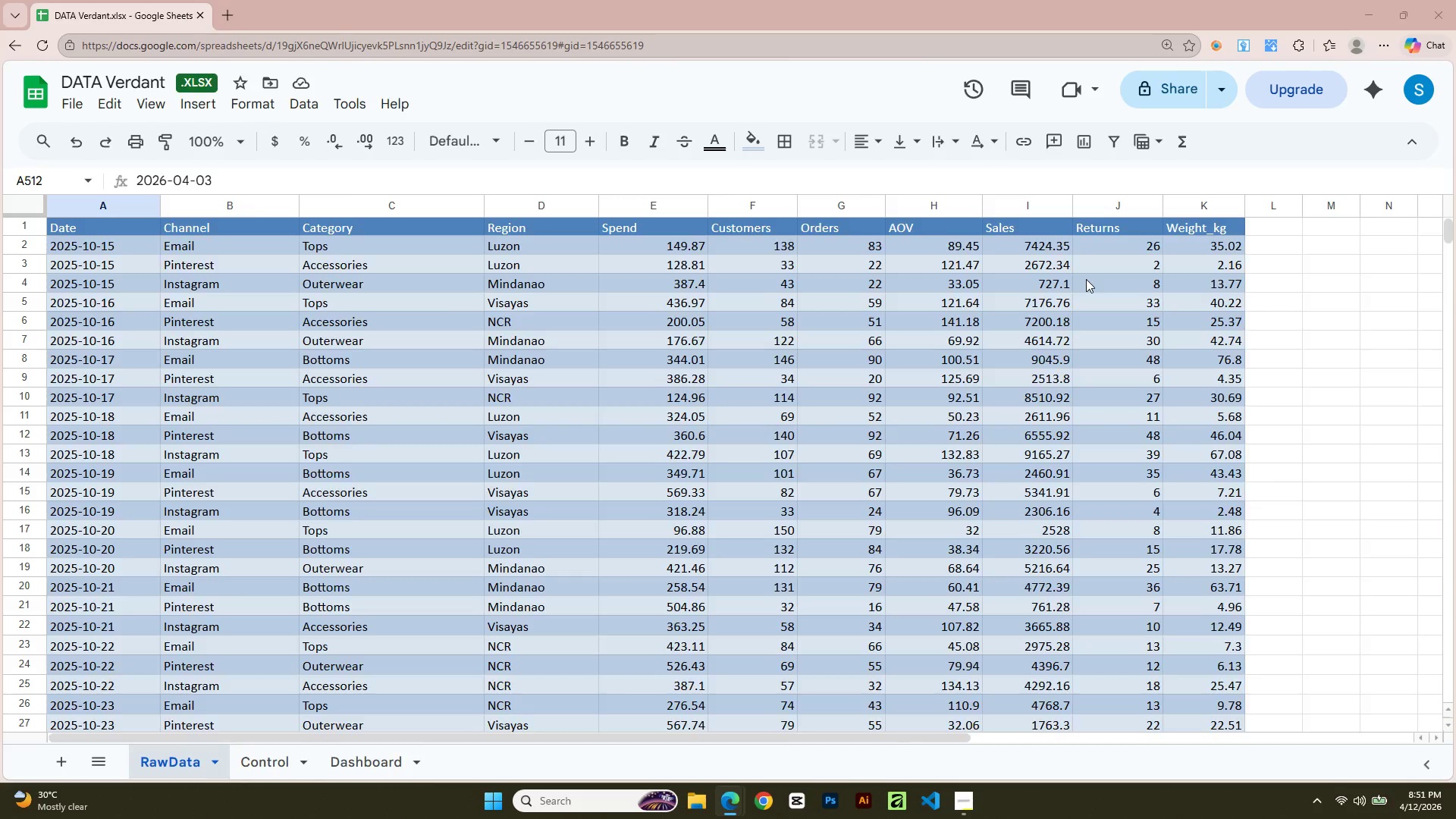 
key(Tab)
type(AOV)
key(Tab)
 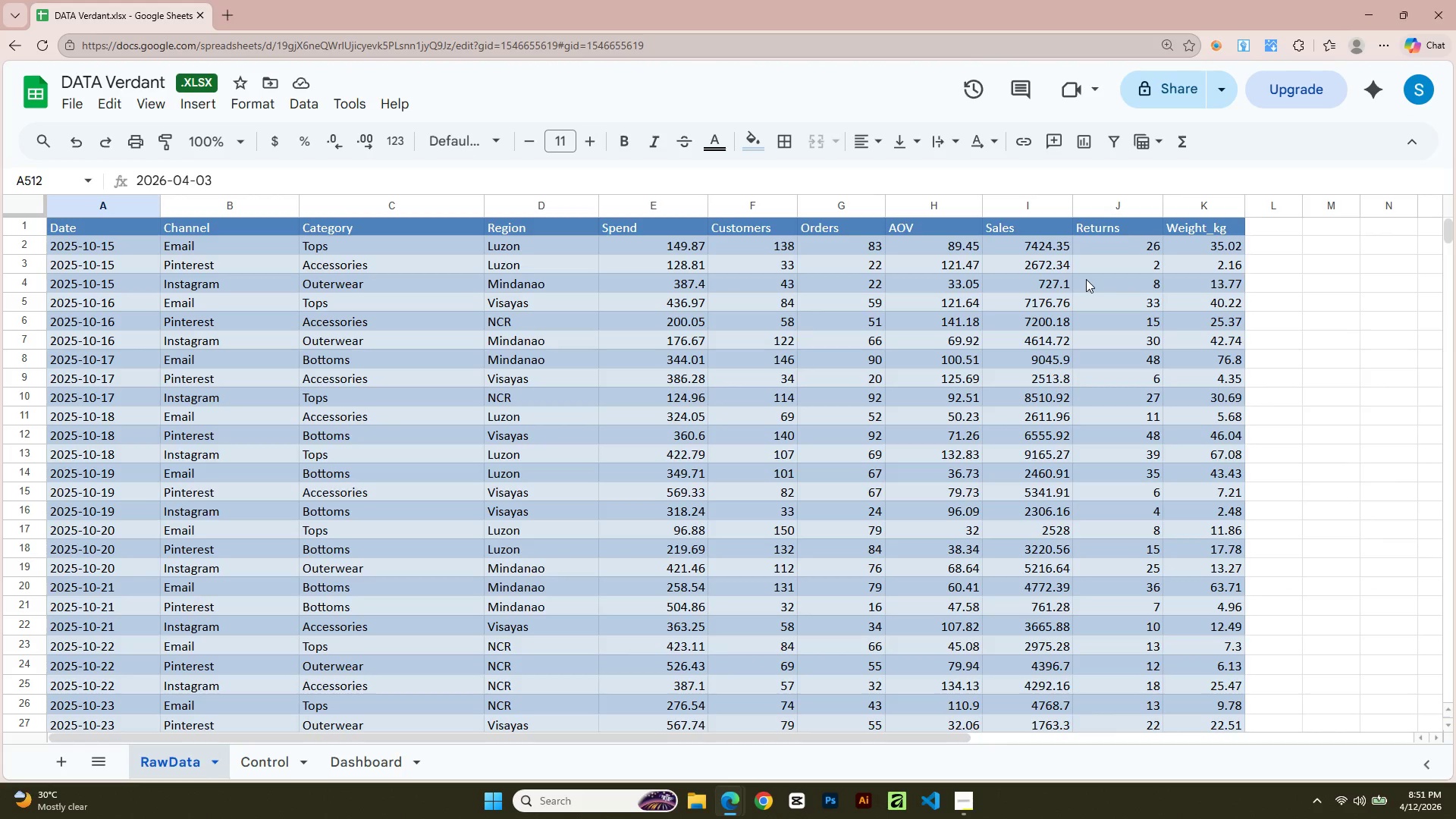 
 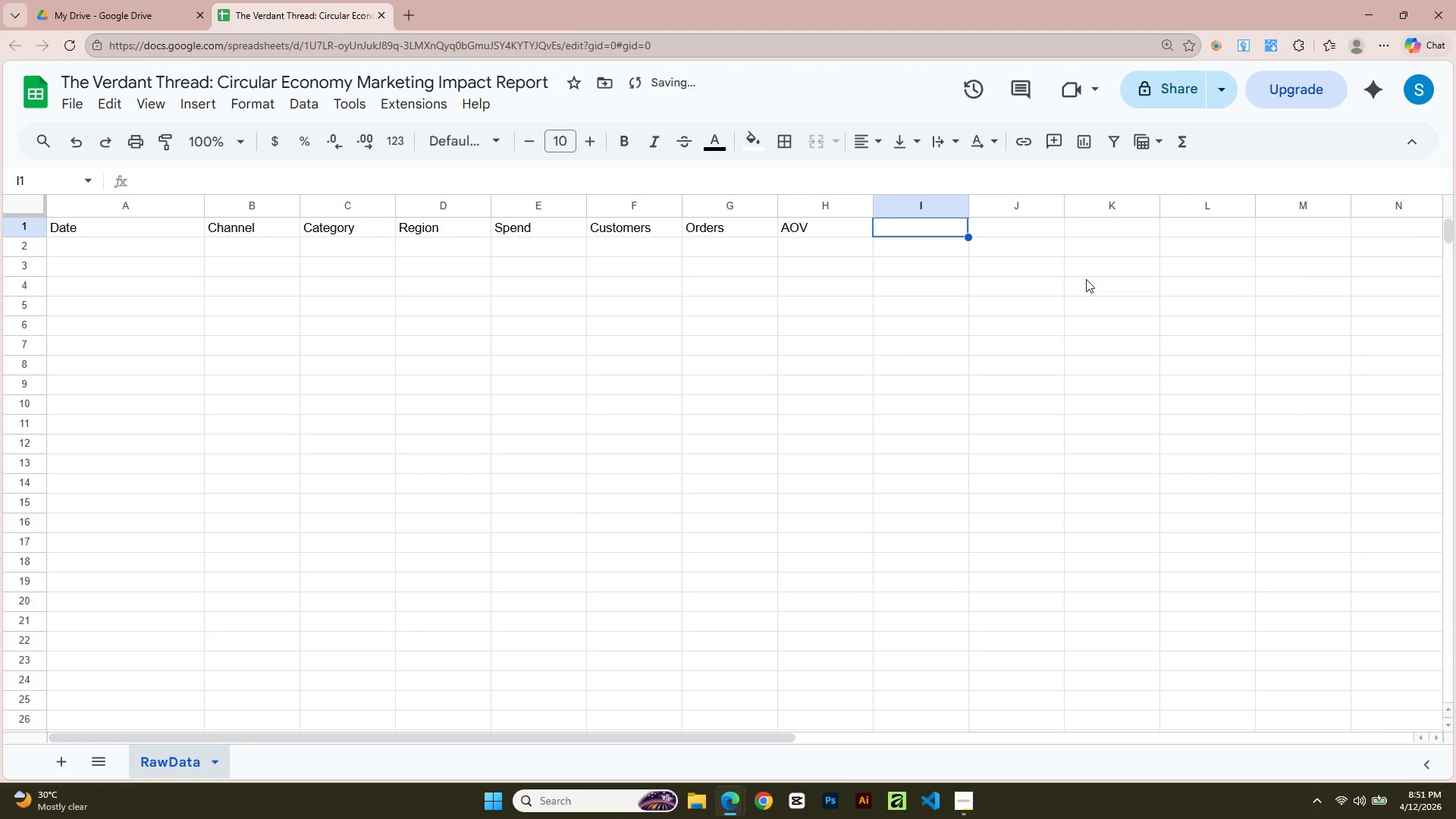 
key(Alt+AltLeft)
 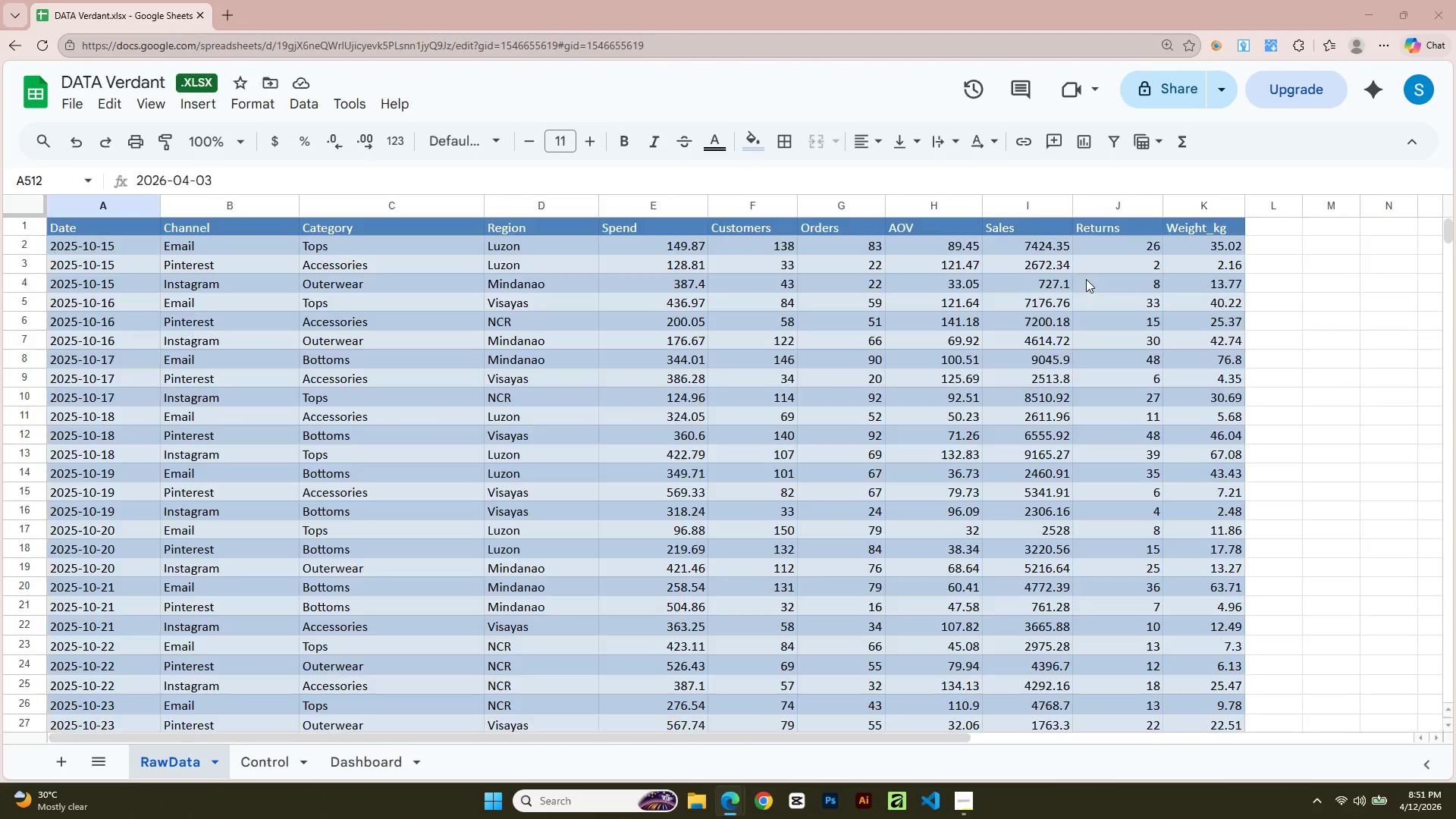 
key(Alt+Tab)
 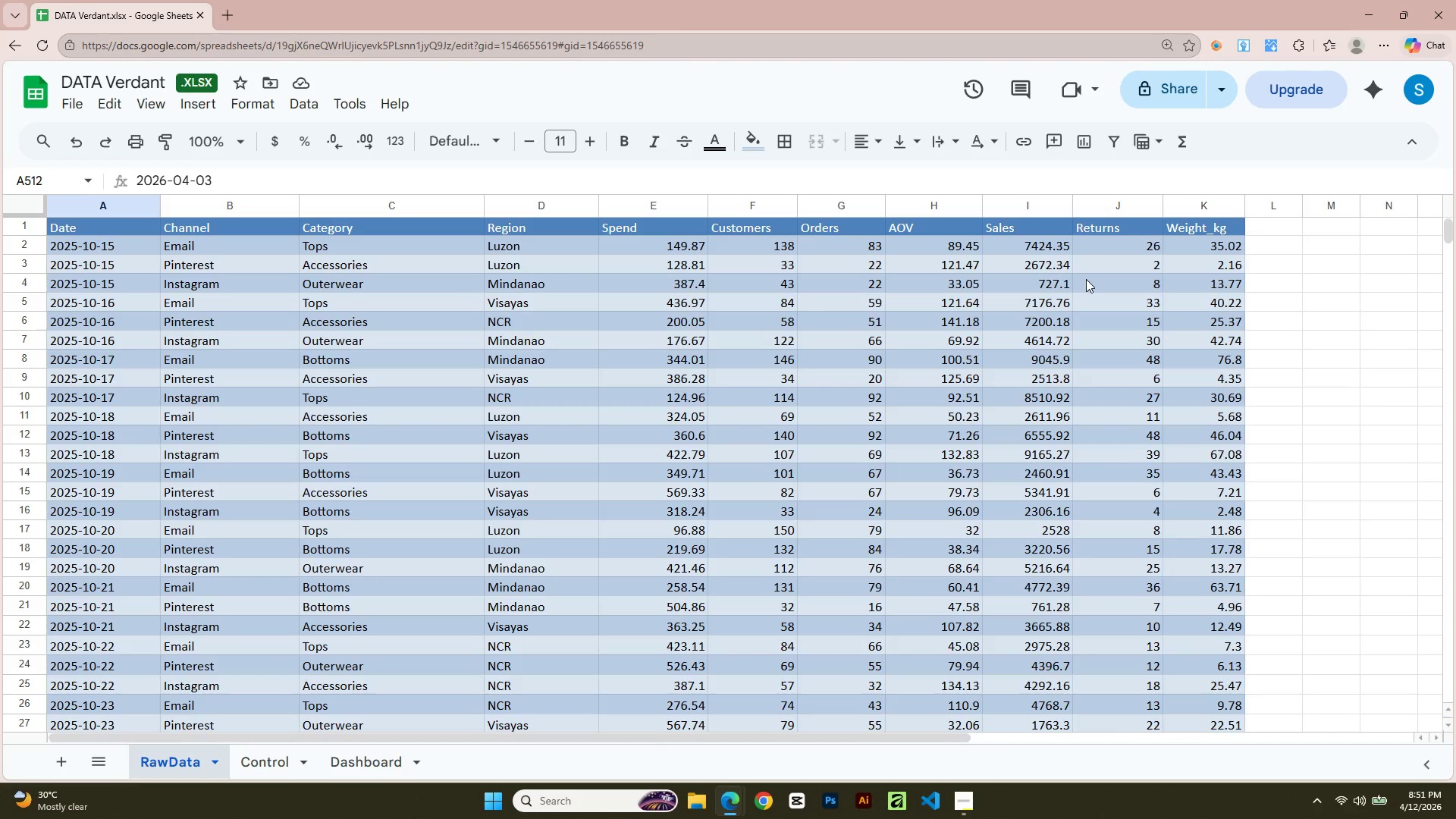 
key(Alt+AltLeft)
 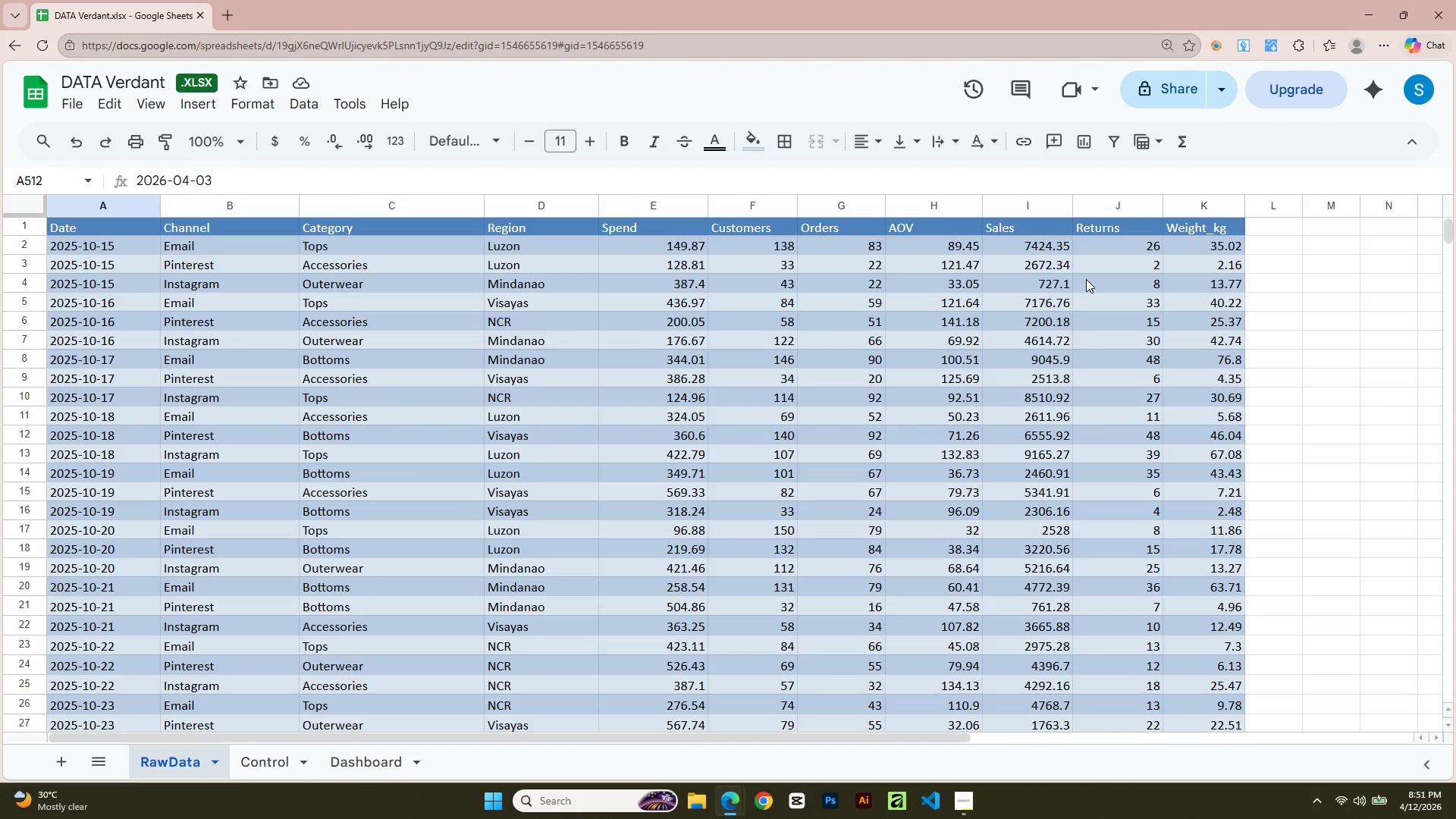 
key(Tab)
type(Sales)
key(Tab)
 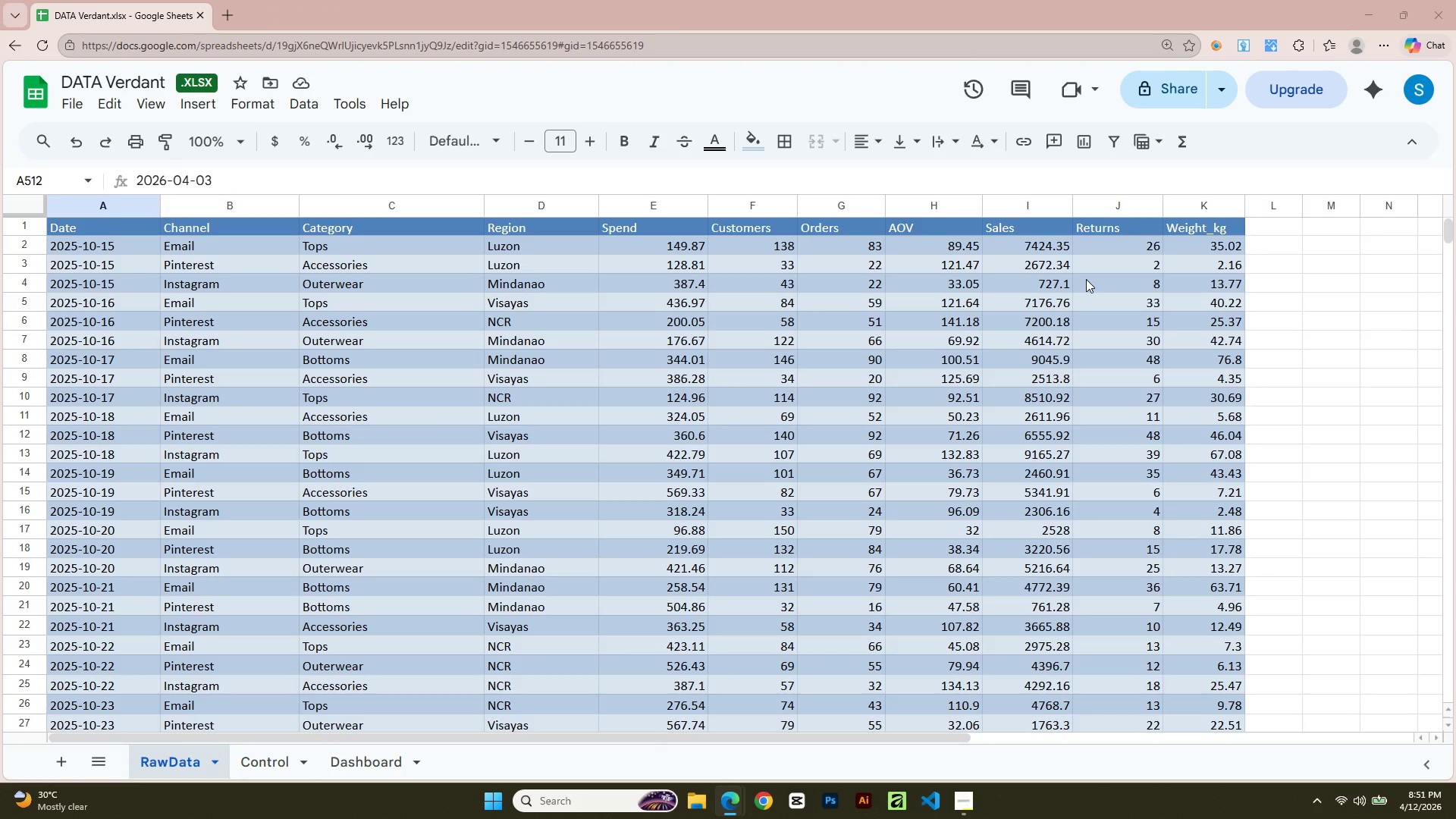 
 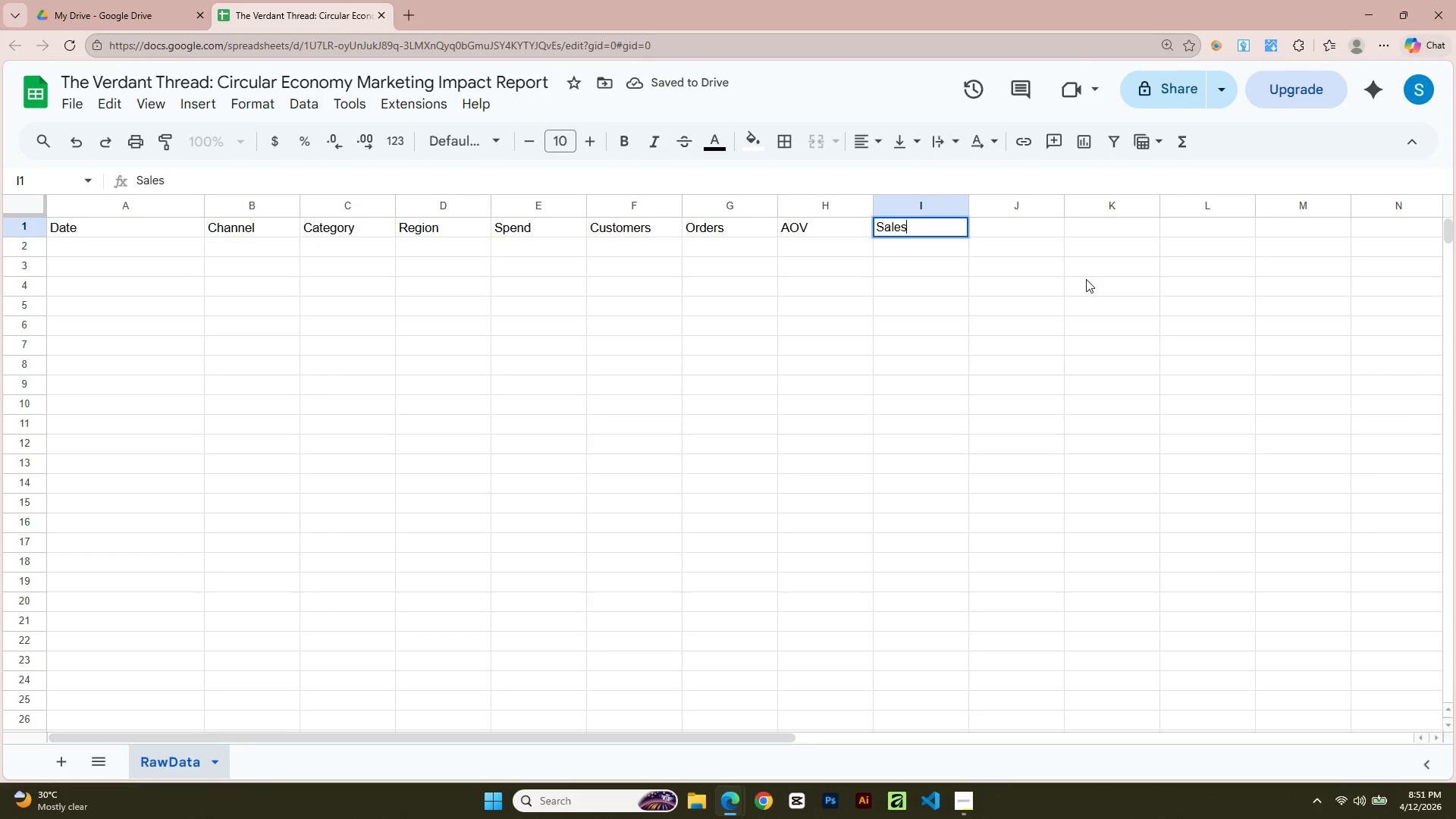 
key(Alt+AltLeft)
 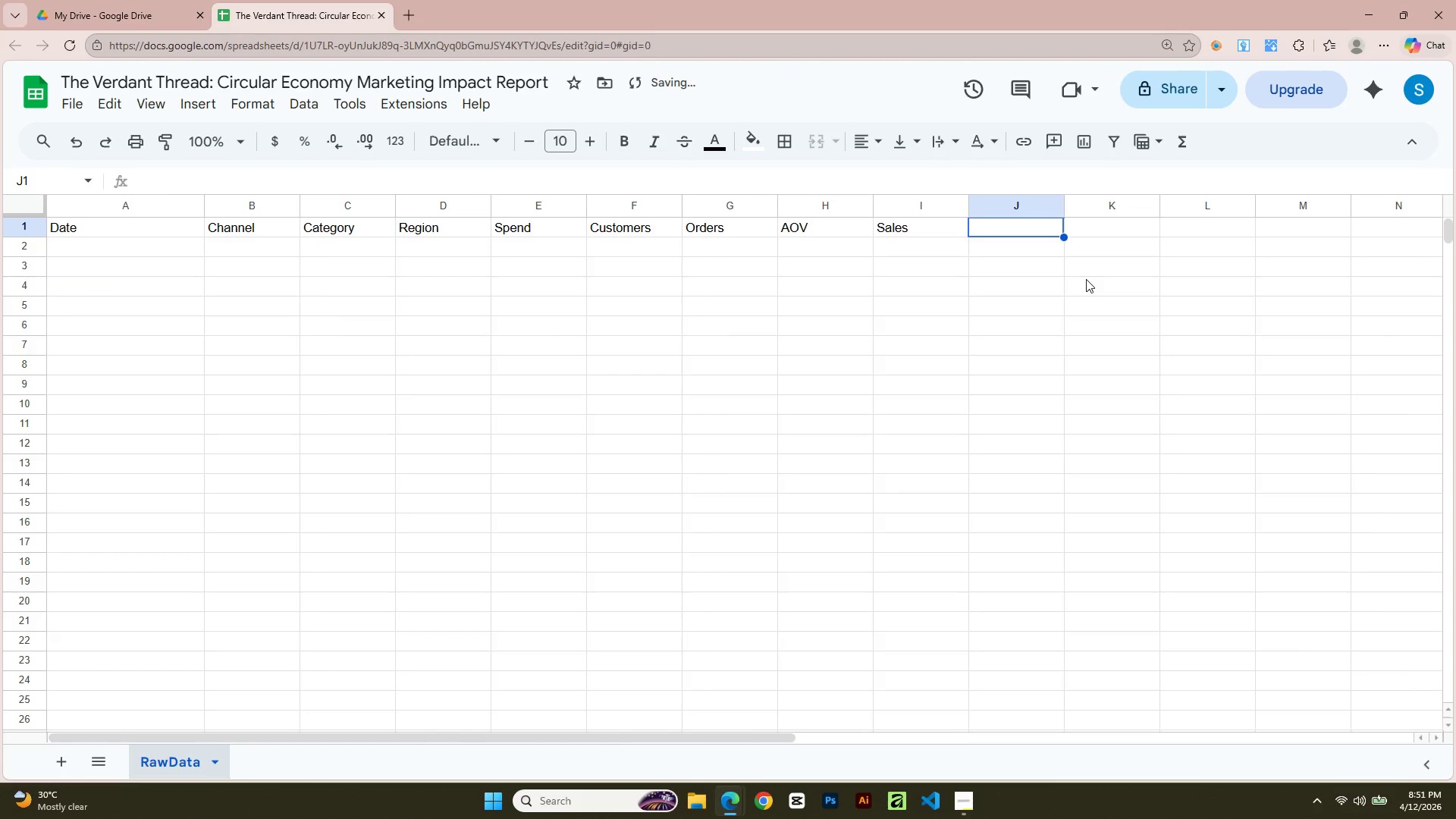 
key(Alt+Tab)
 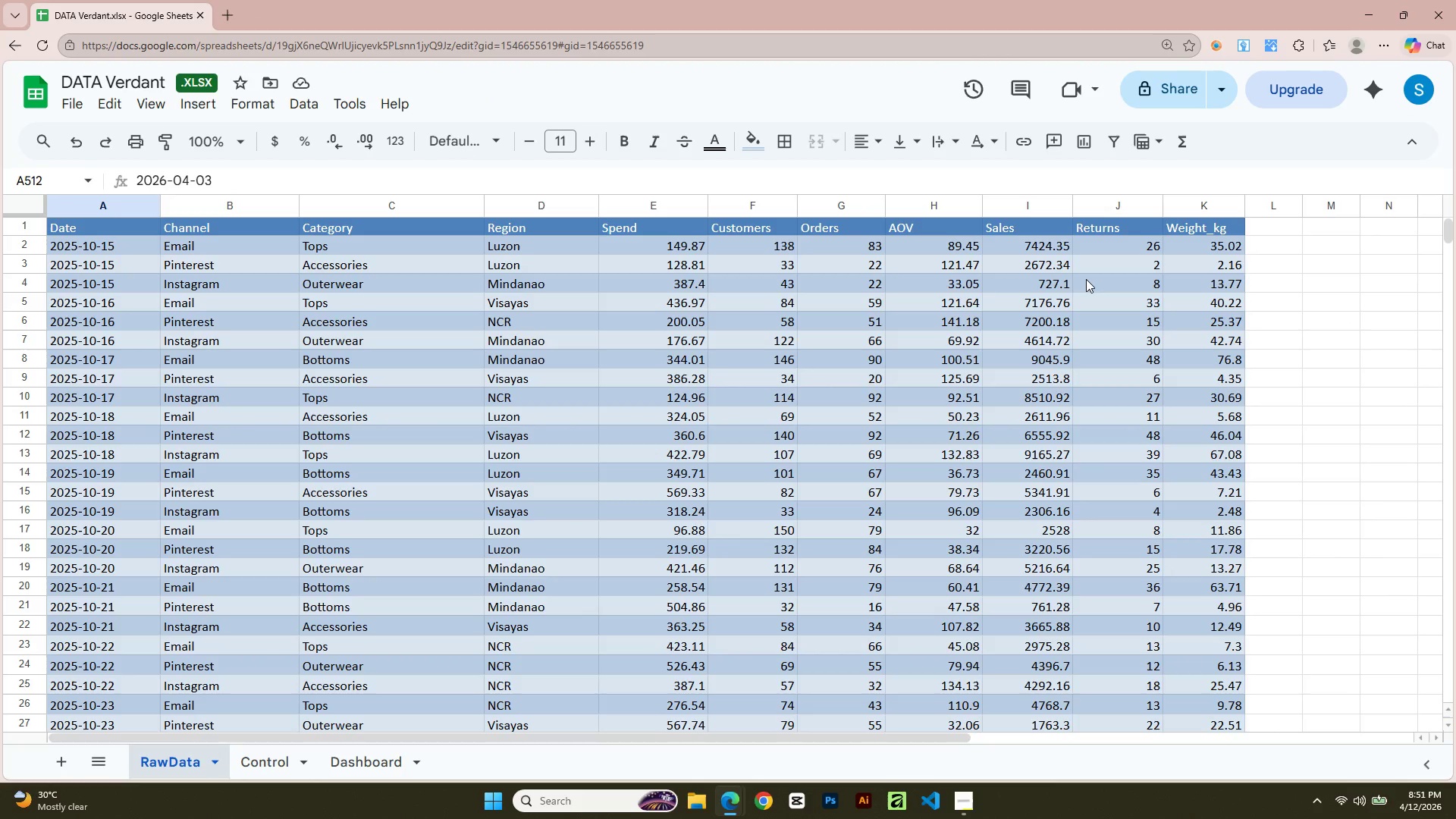 
key(Alt+AltLeft)
 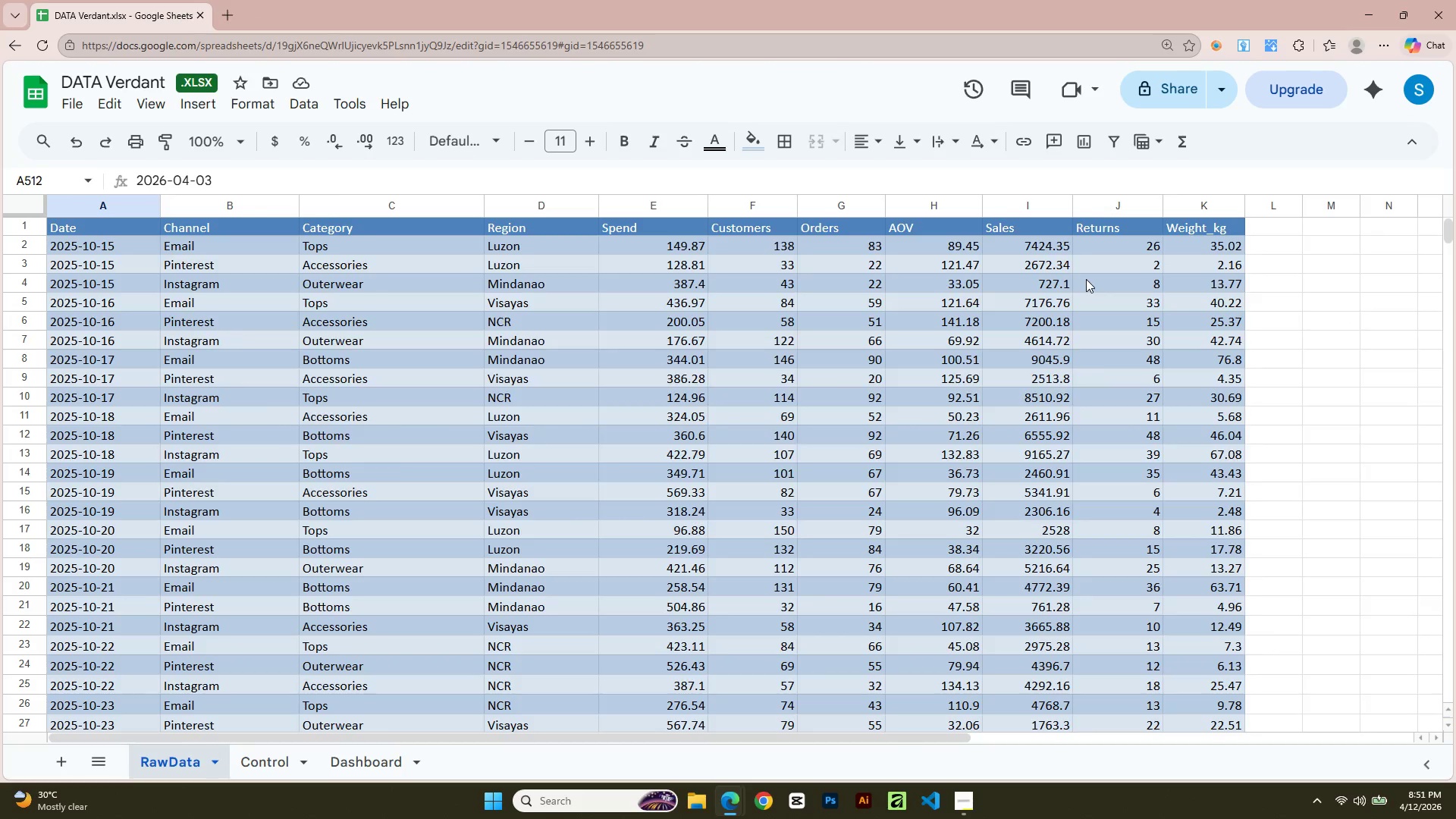 
key(Tab)
type(Returs)
key(Backspace)
type(ns)
key(Tab)
 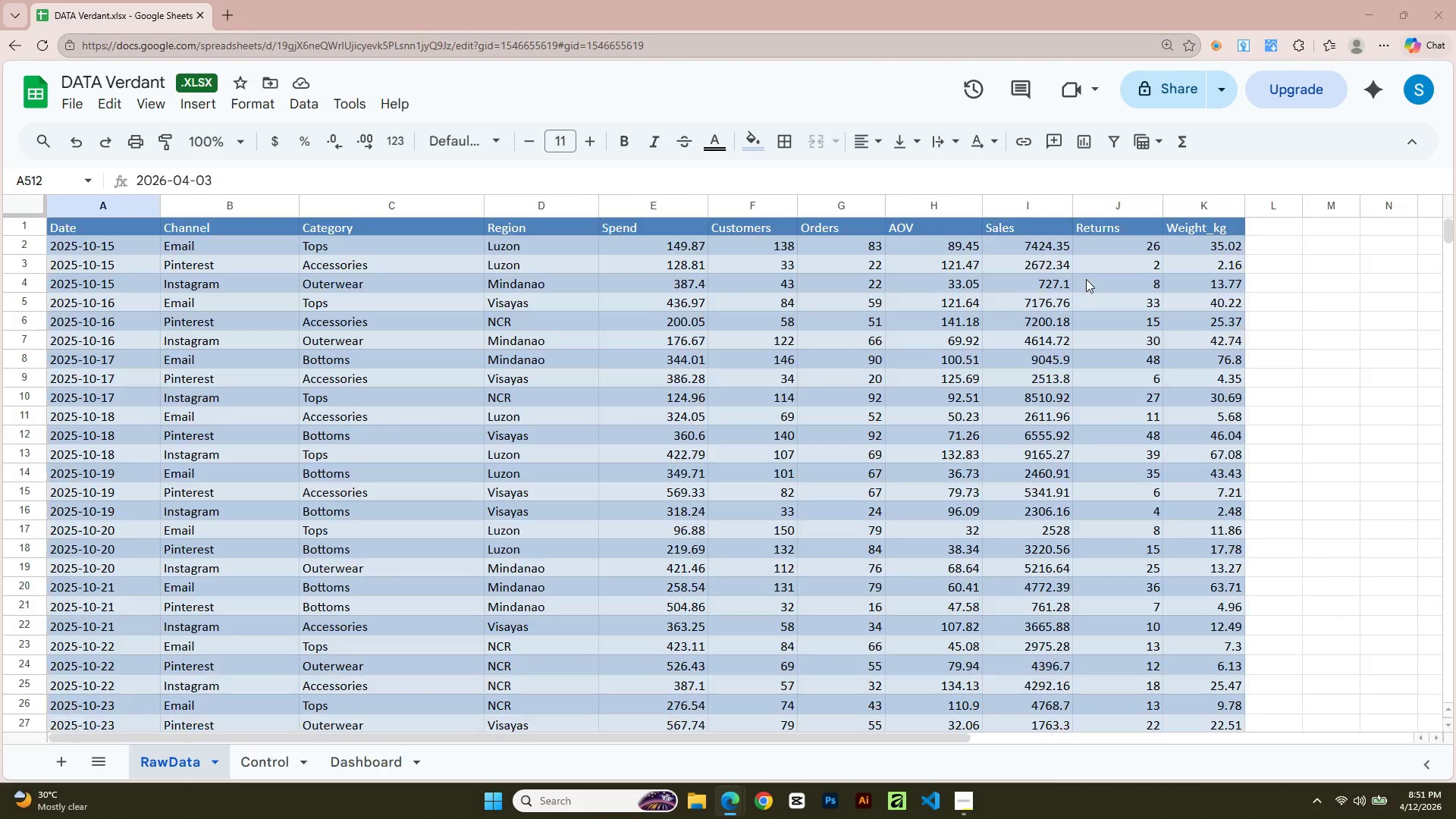 
 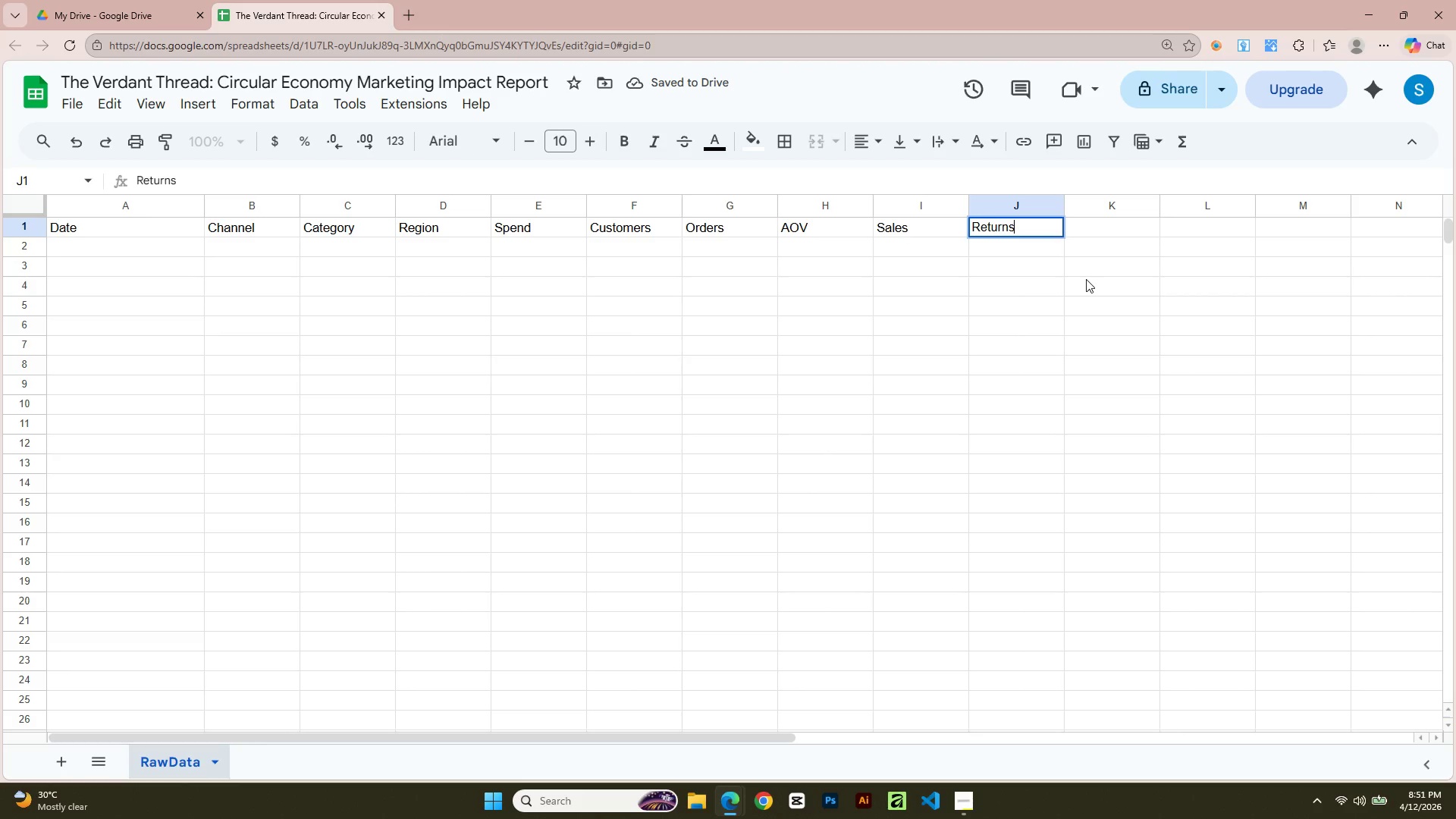 
key(Alt+AltLeft)
 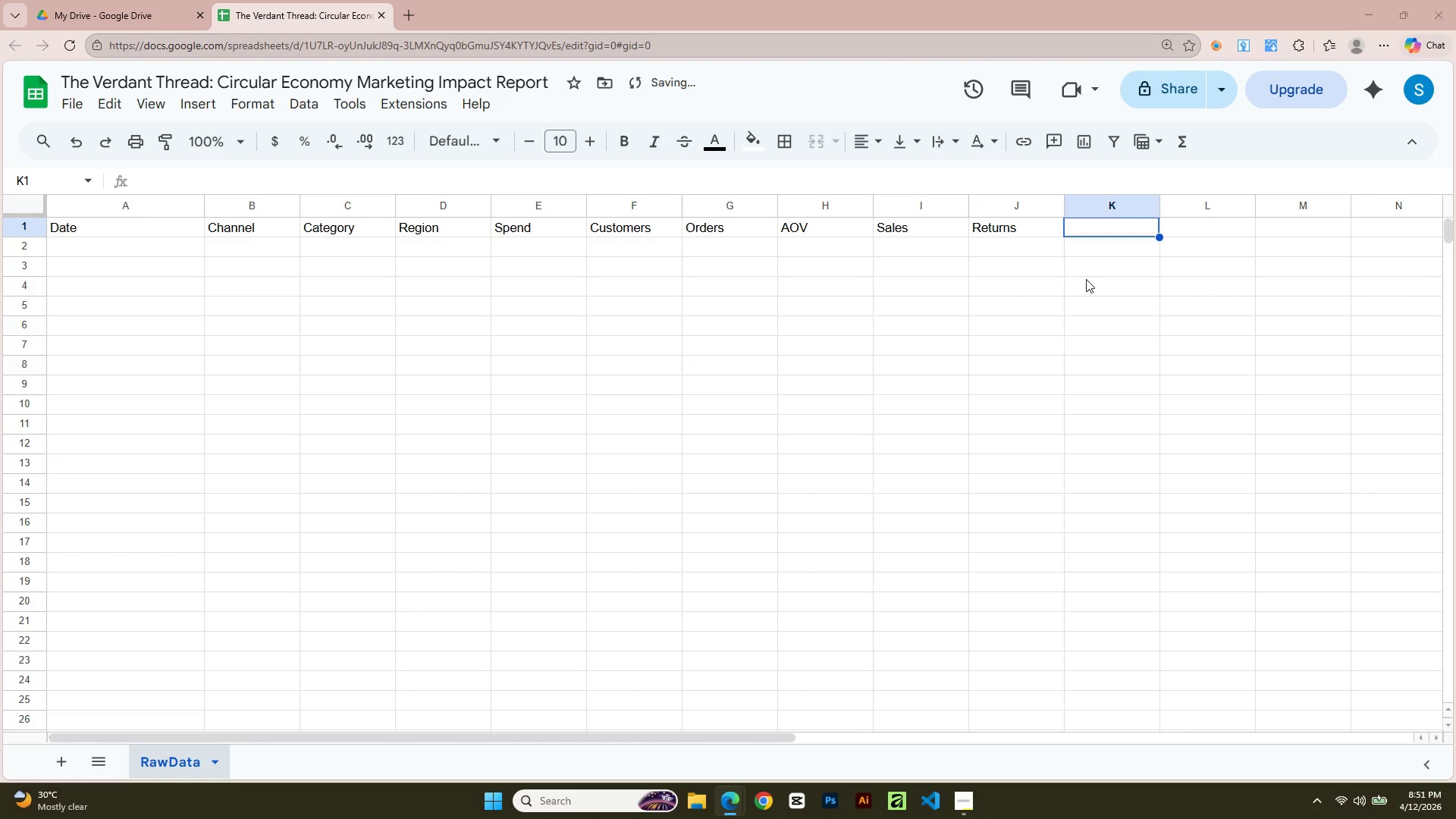 
key(Alt+Tab)
 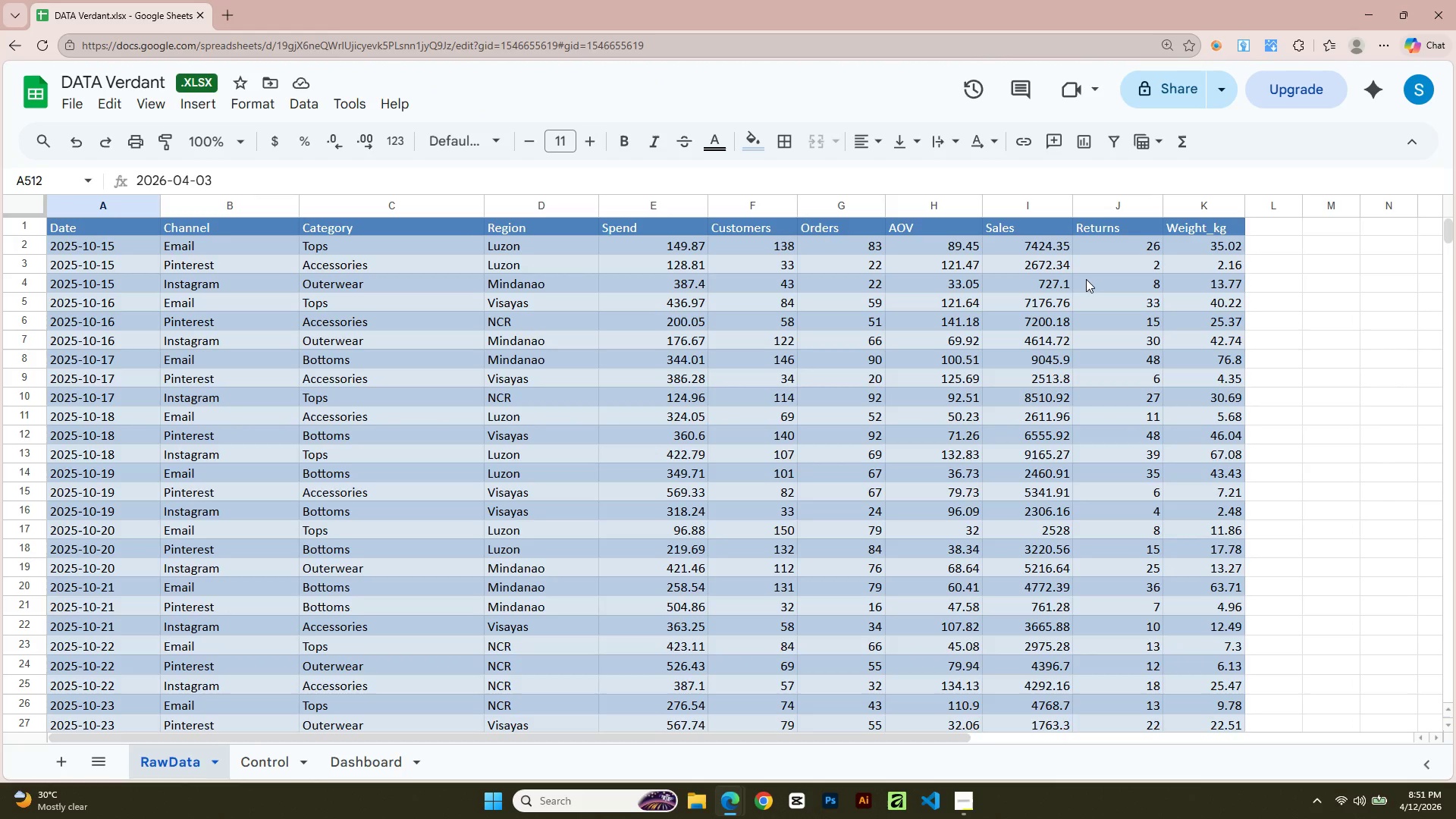 
key(Alt+AltLeft)
 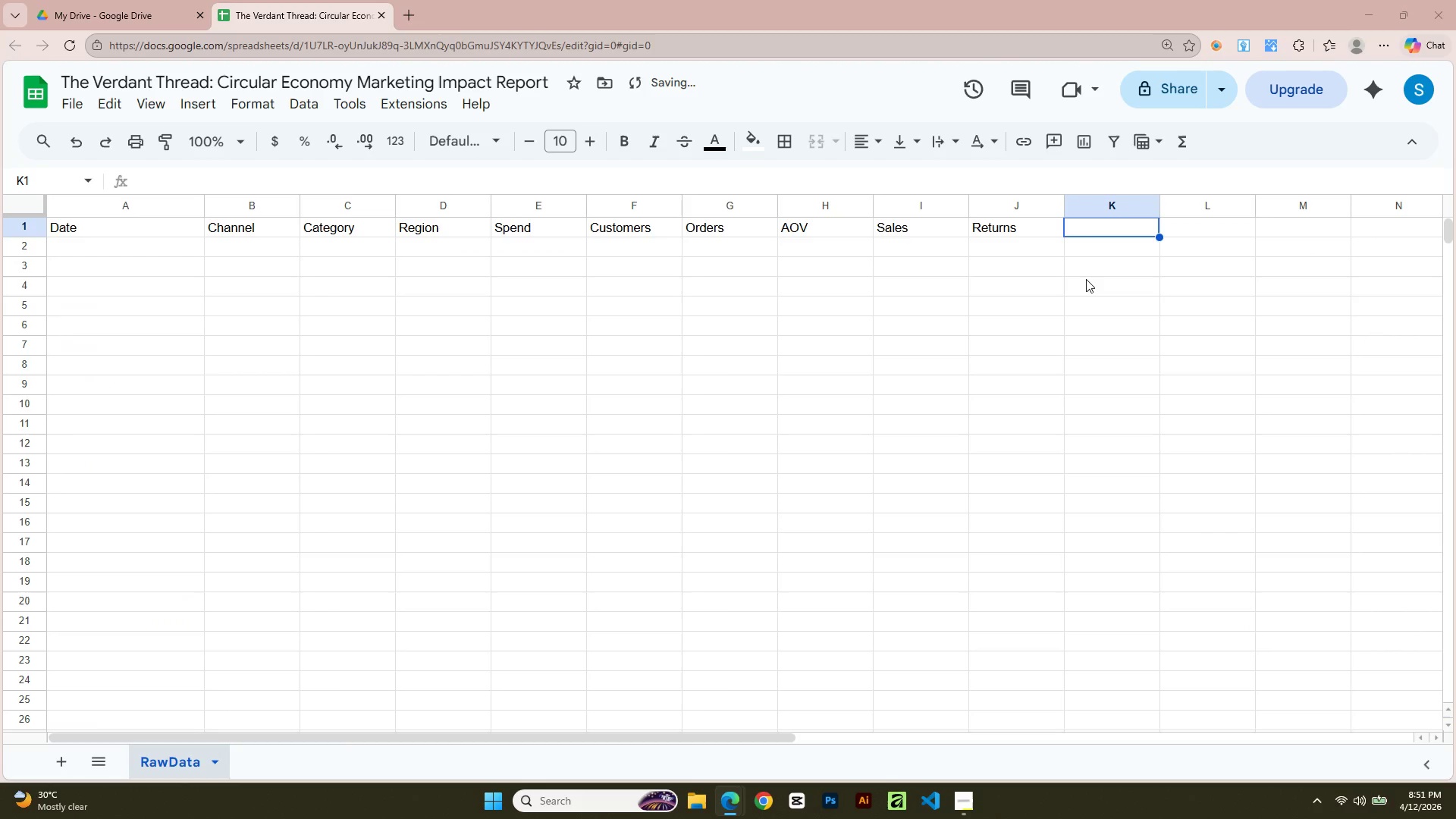 
key(Tab)
type(Weight_Kg)
 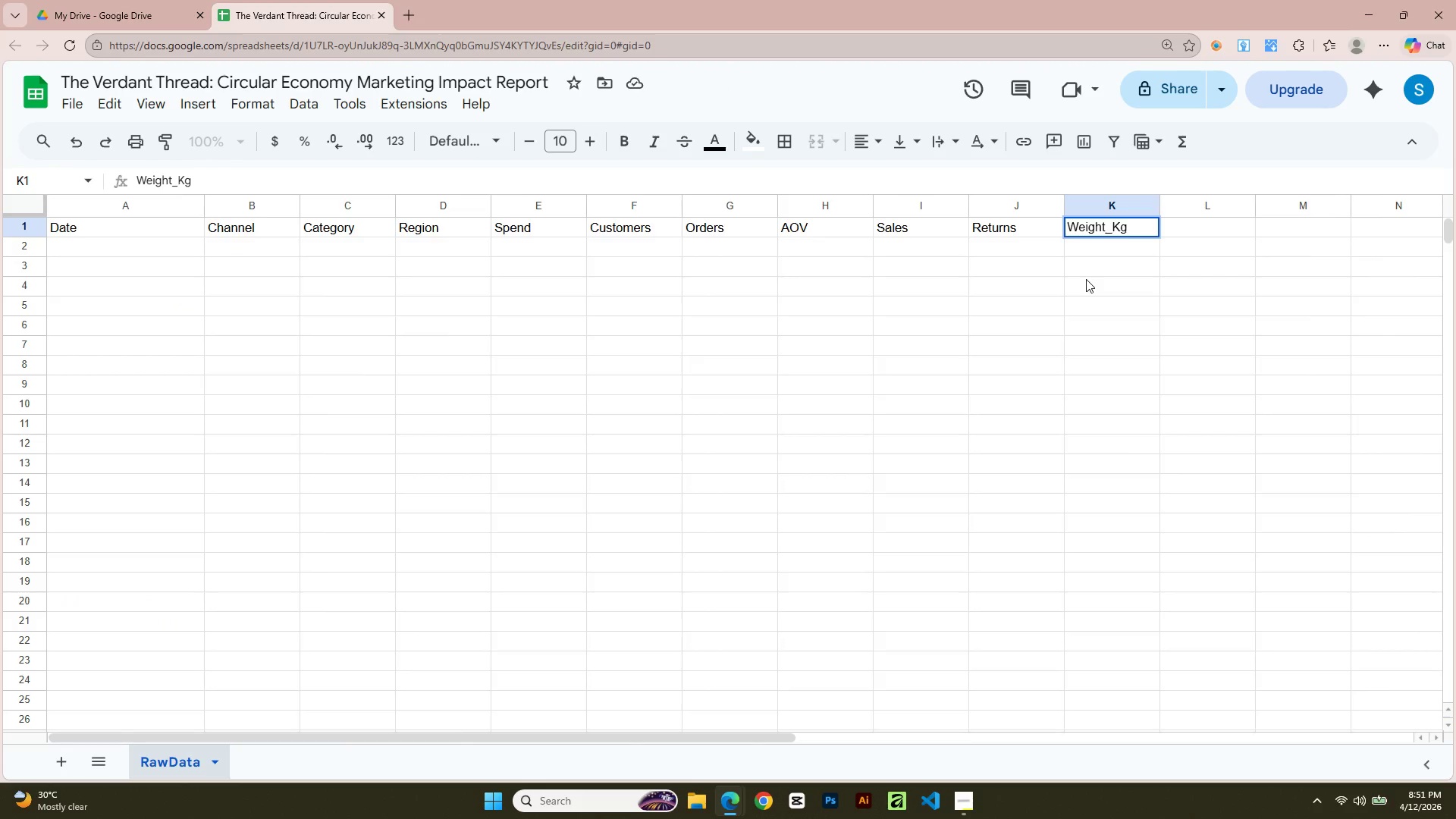 
 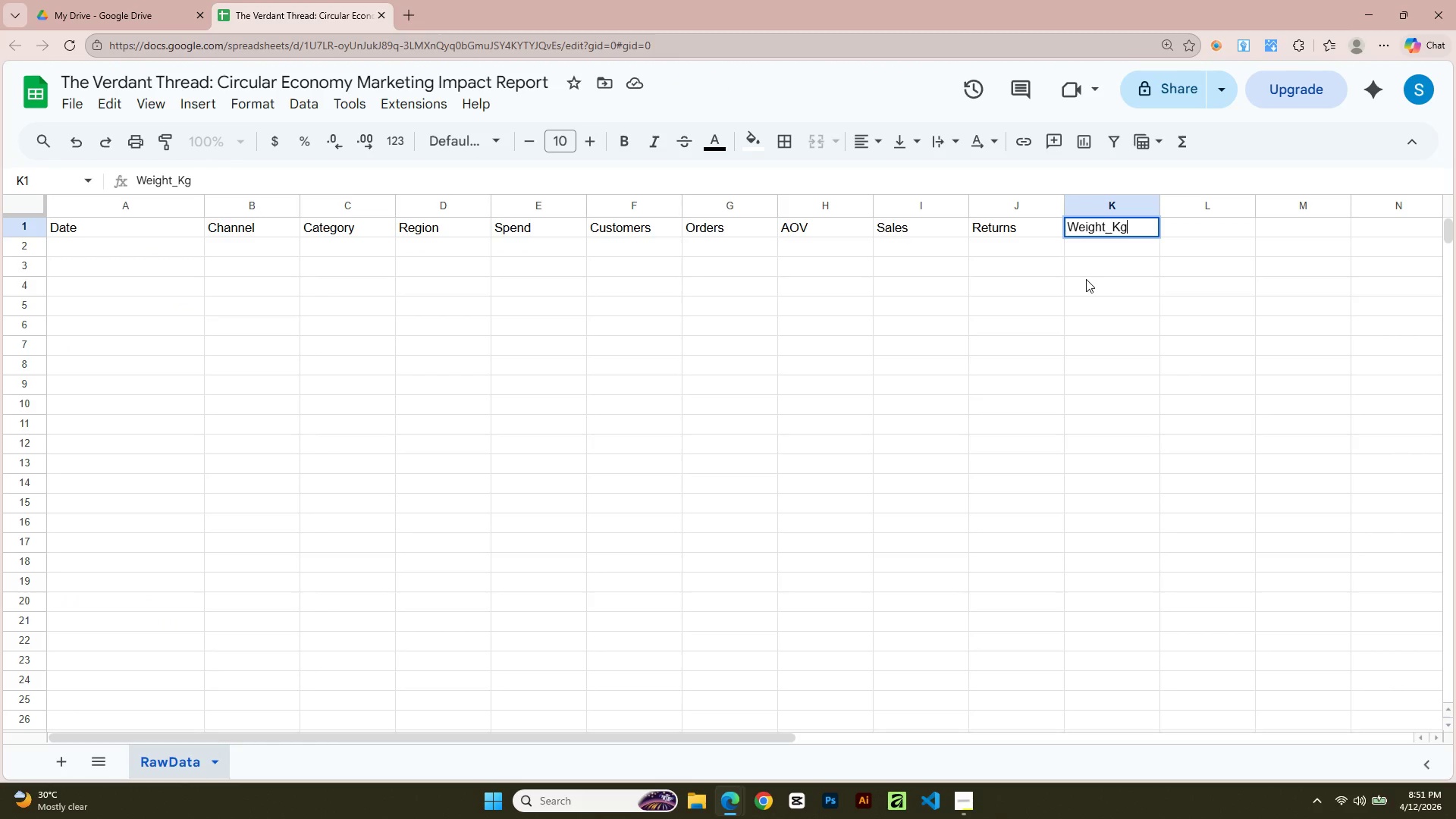 
key(Alt+AltLeft)
 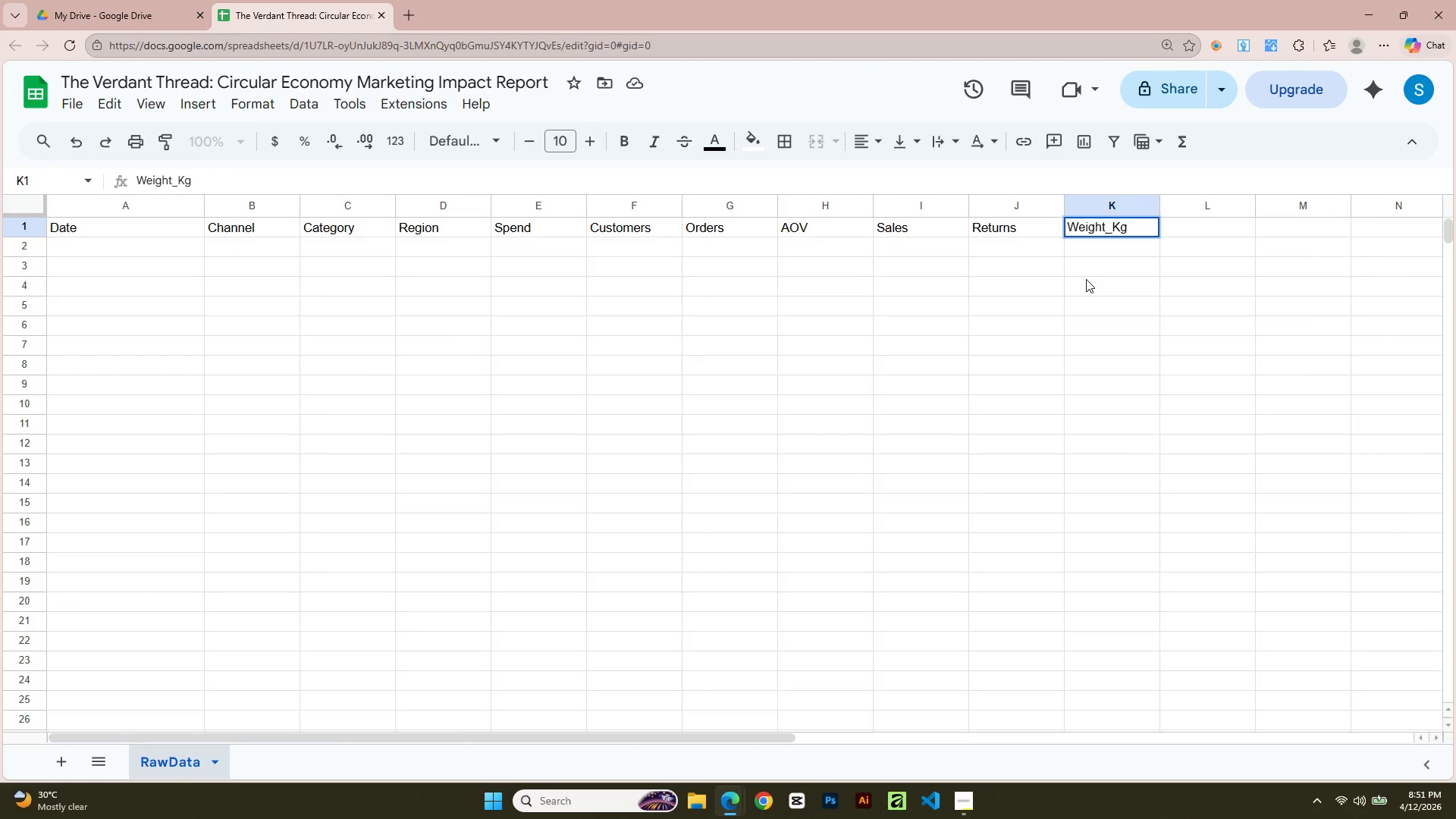 
key(Alt+Tab)
 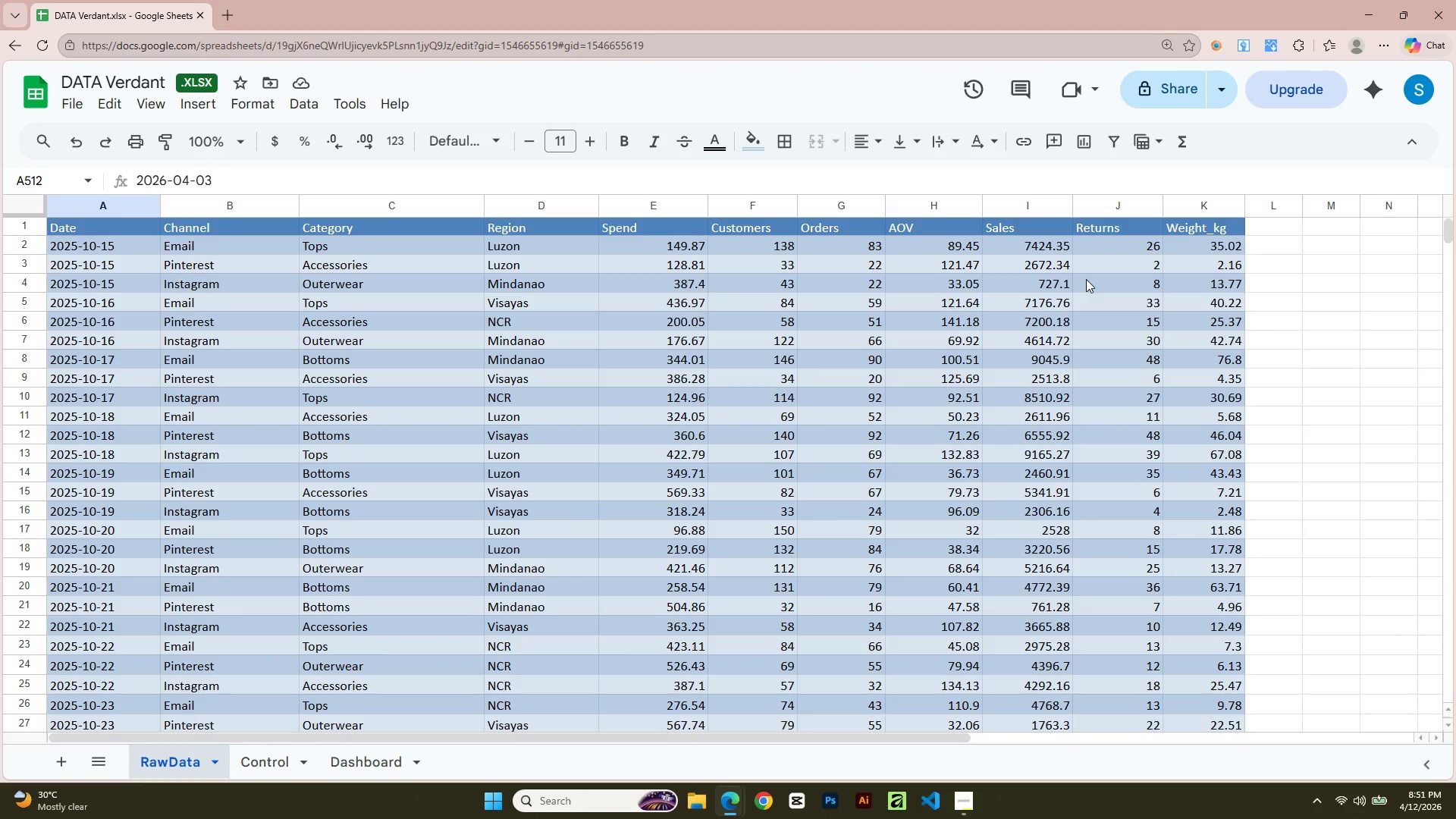 
key(Alt+AltLeft)
 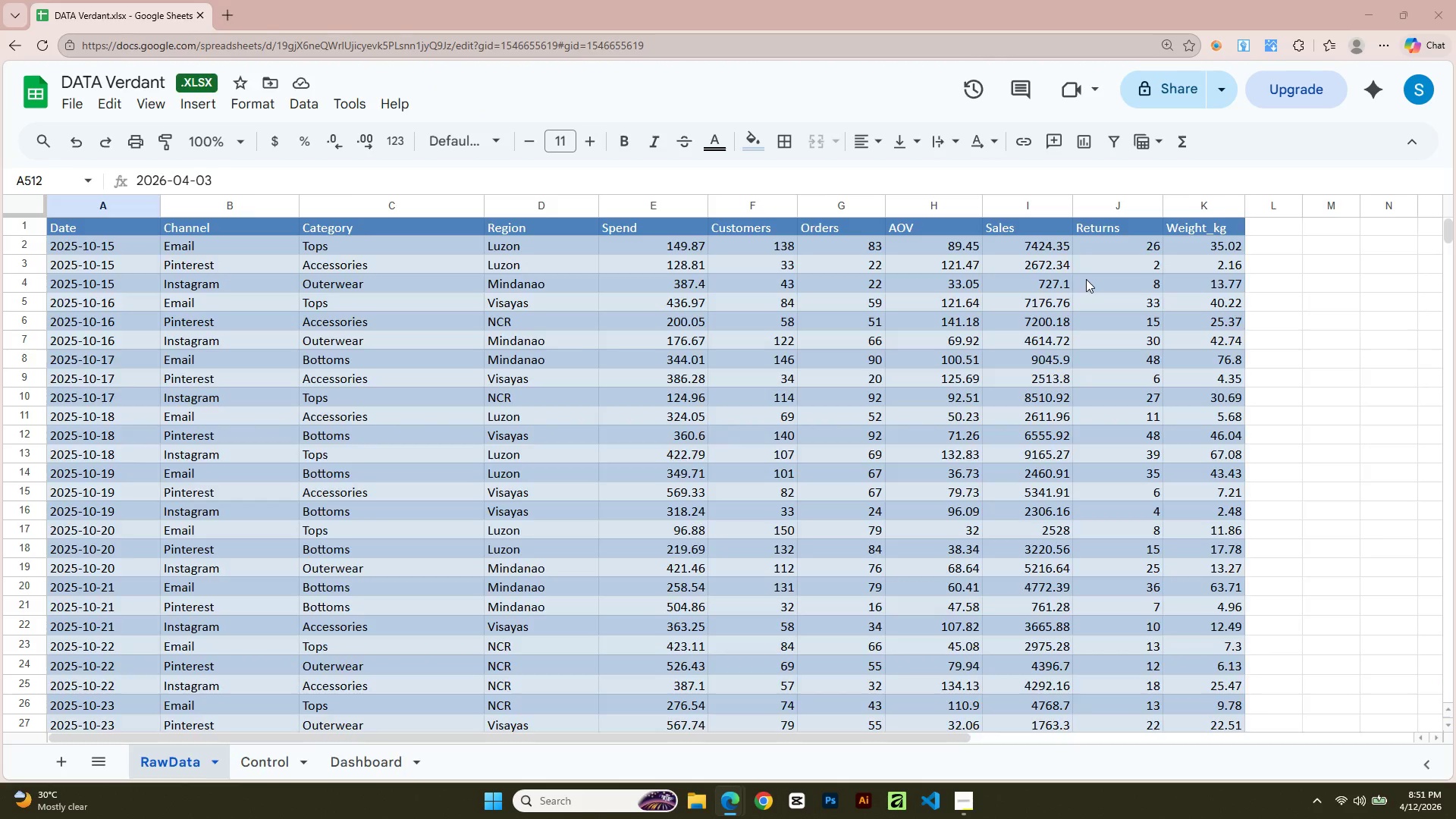 
key(Tab)
key(Backspace)
key(Backspace)
type(kg)
 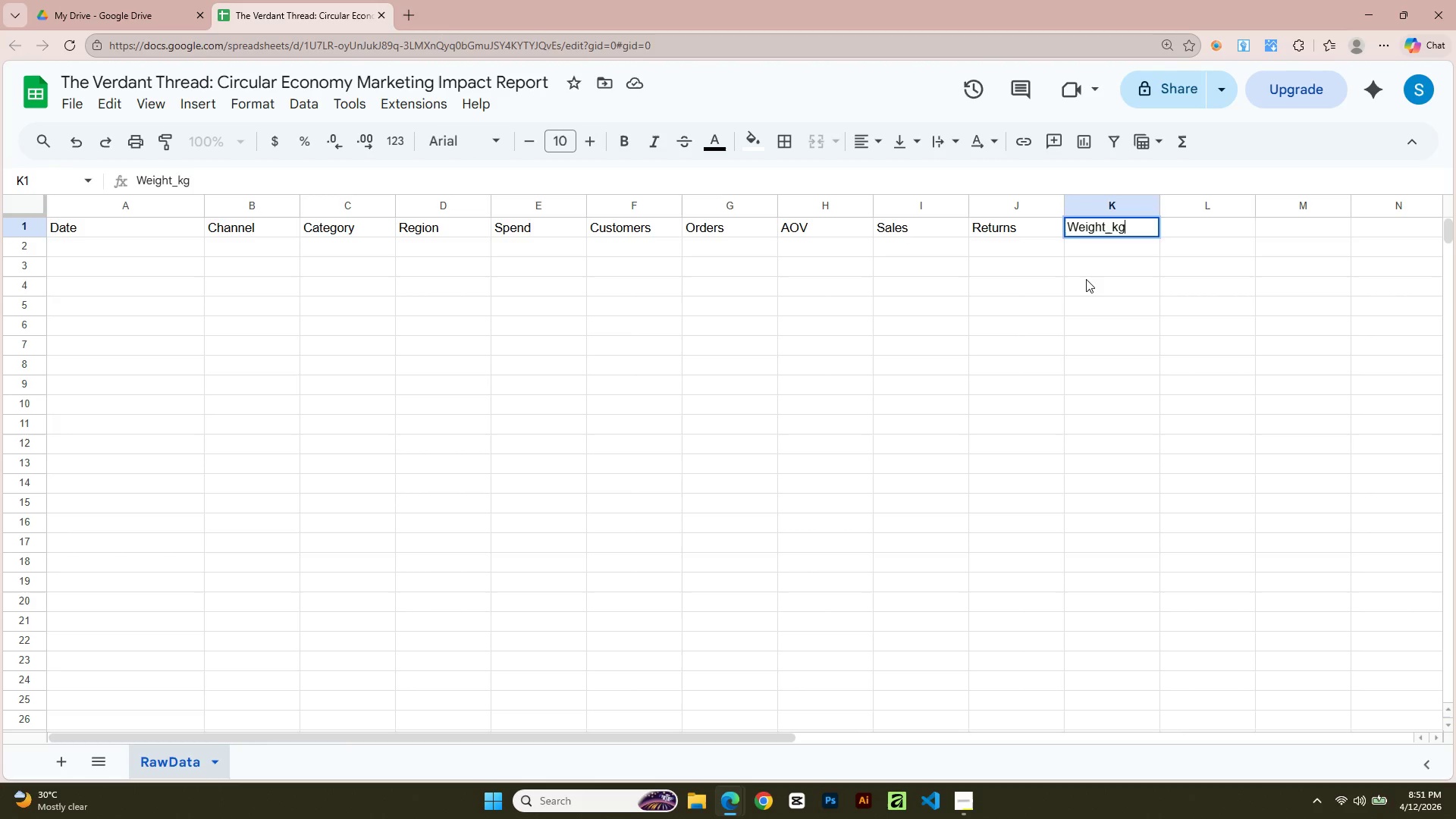 
key(Enter)
 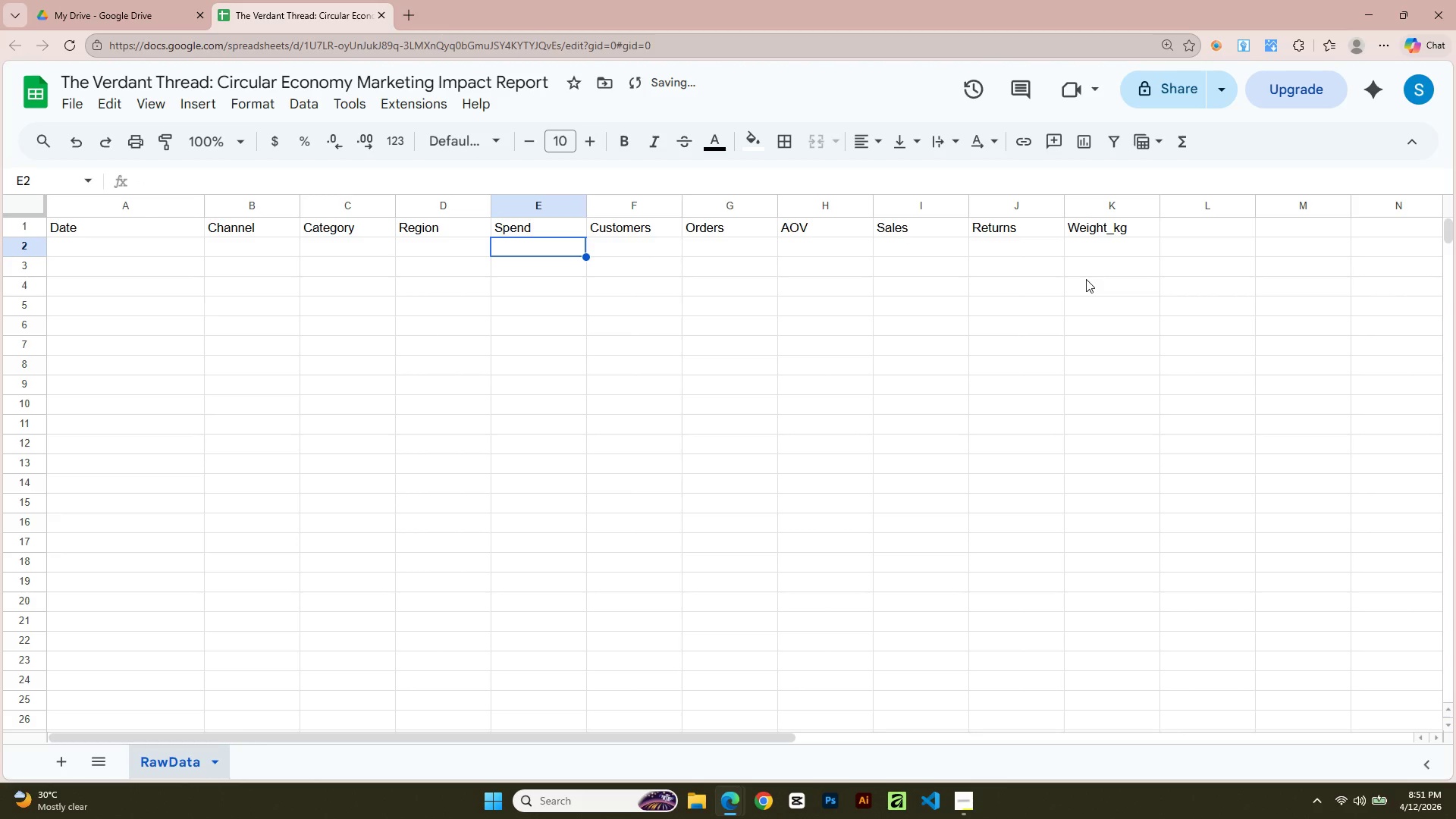 
key(ArrowUp)
 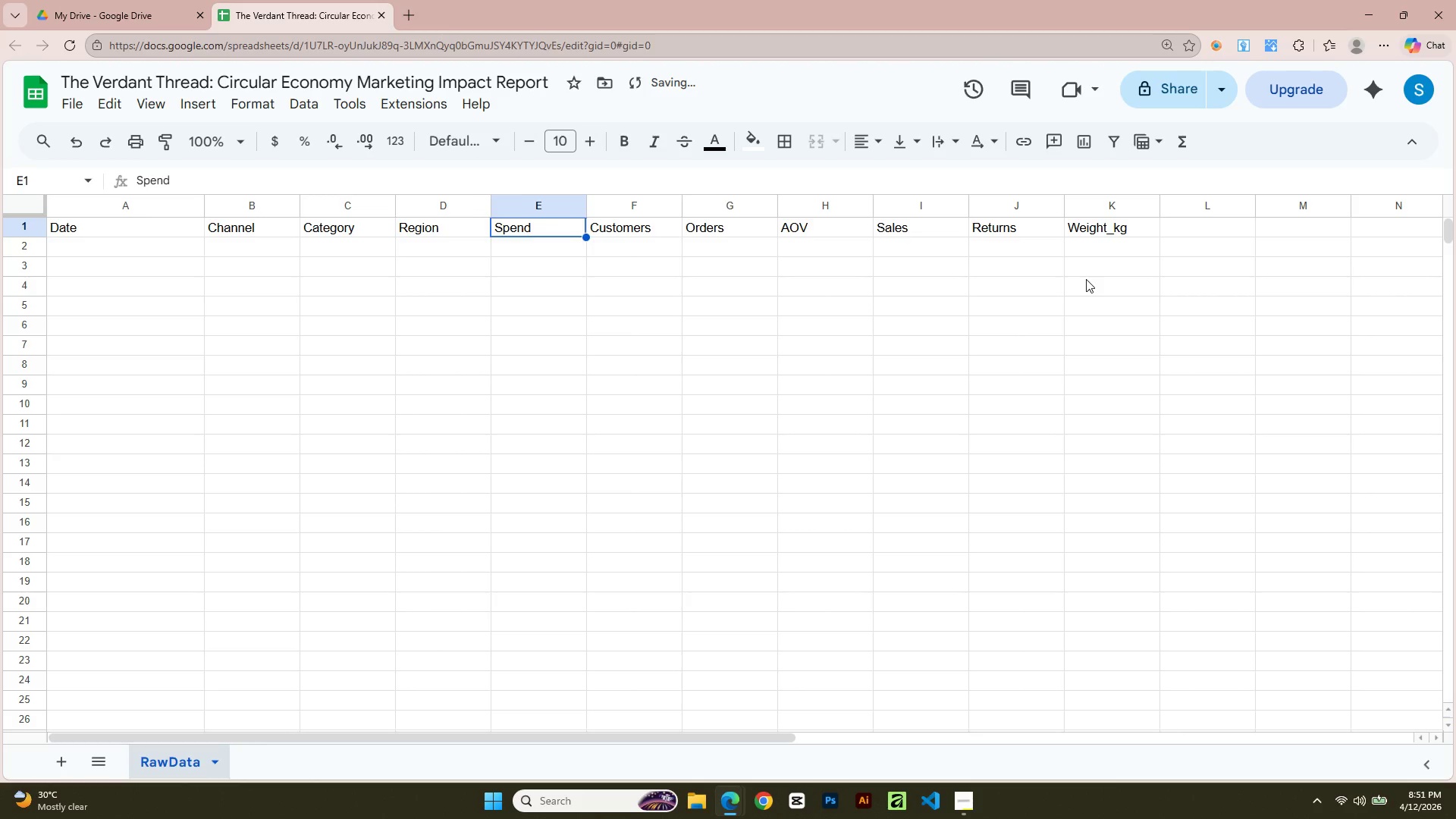 
key(ArrowLeft)
 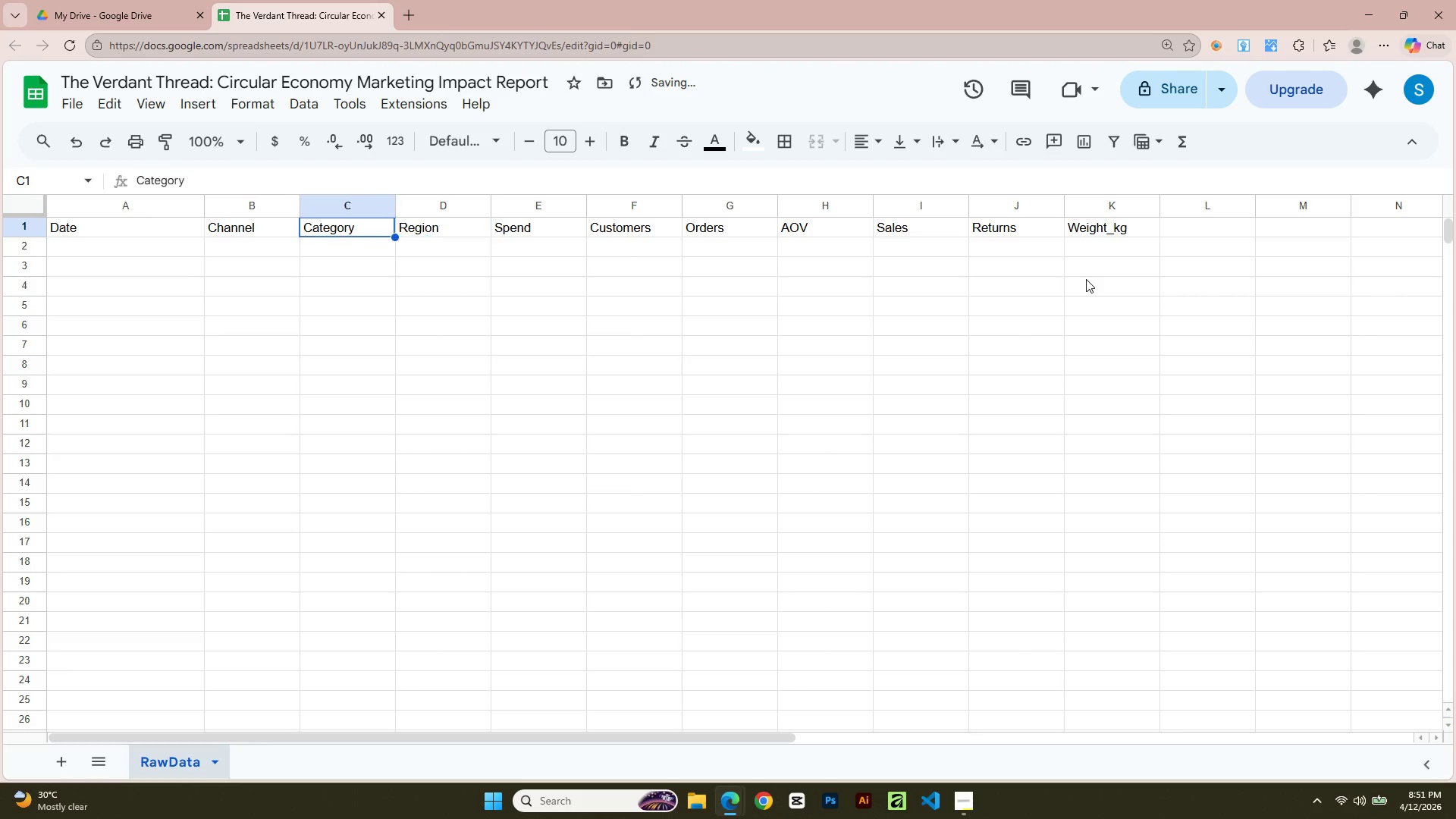 
key(ArrowLeft)
 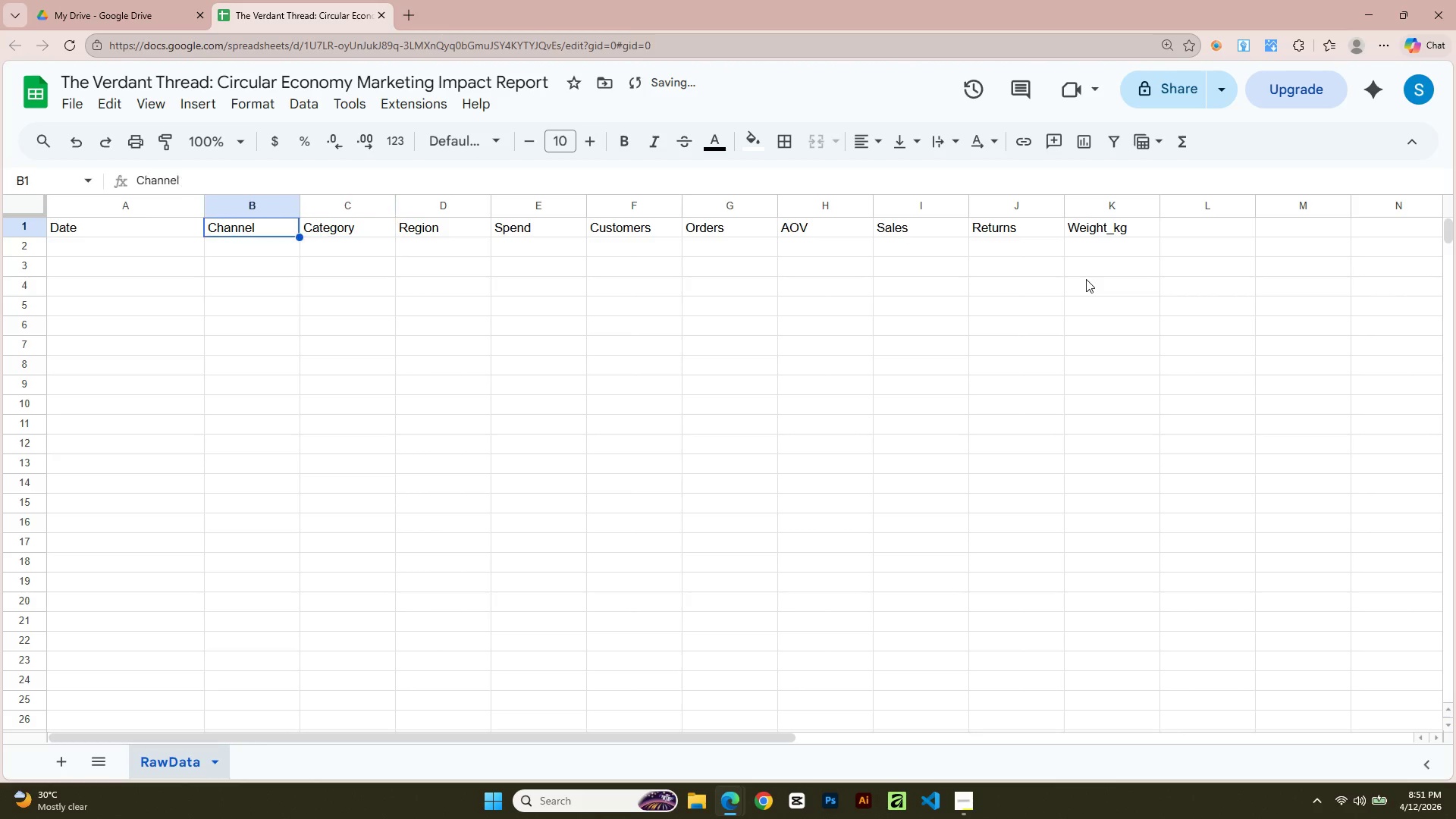 
key(ArrowLeft)
 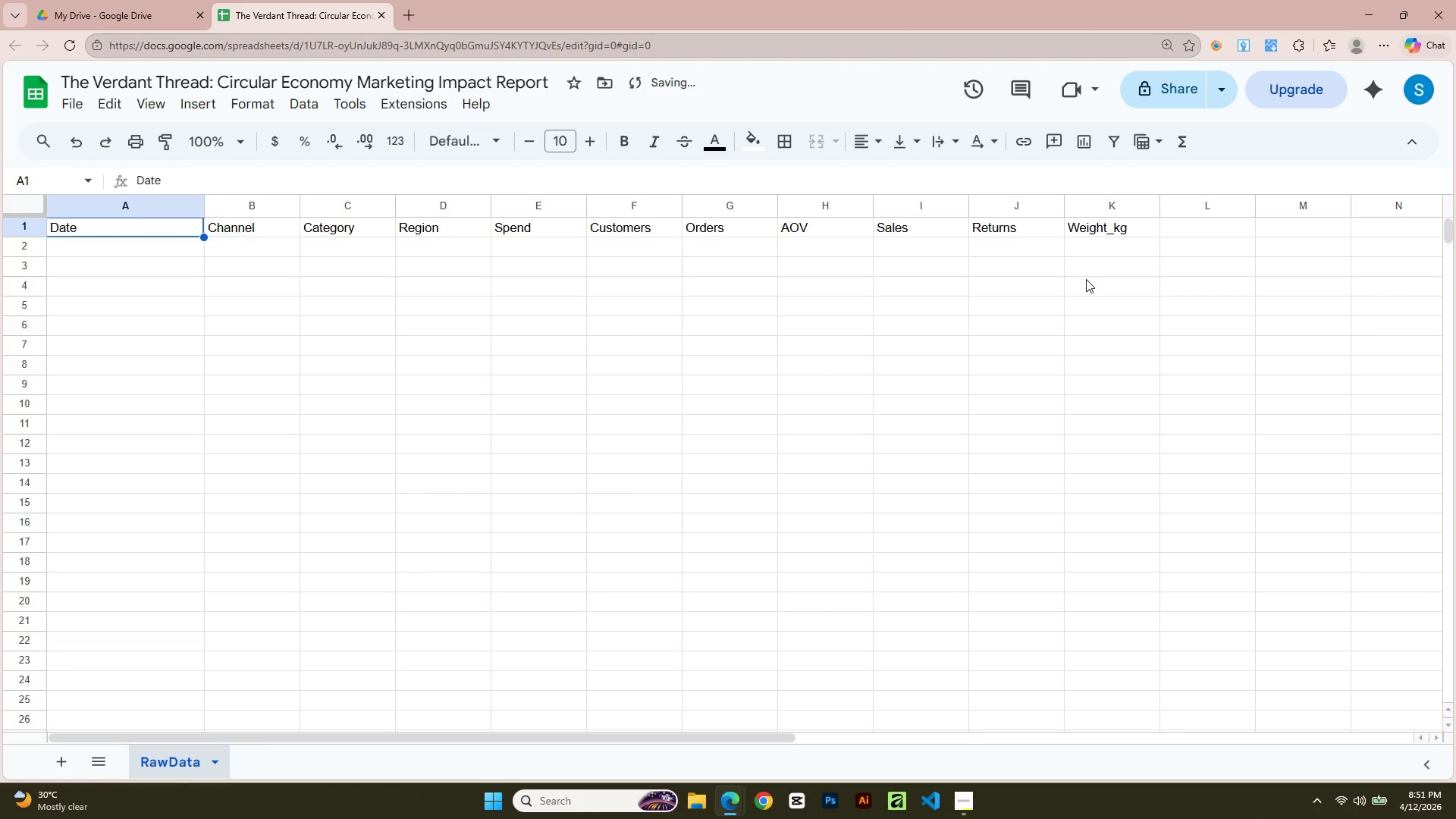 
key(ArrowLeft)
 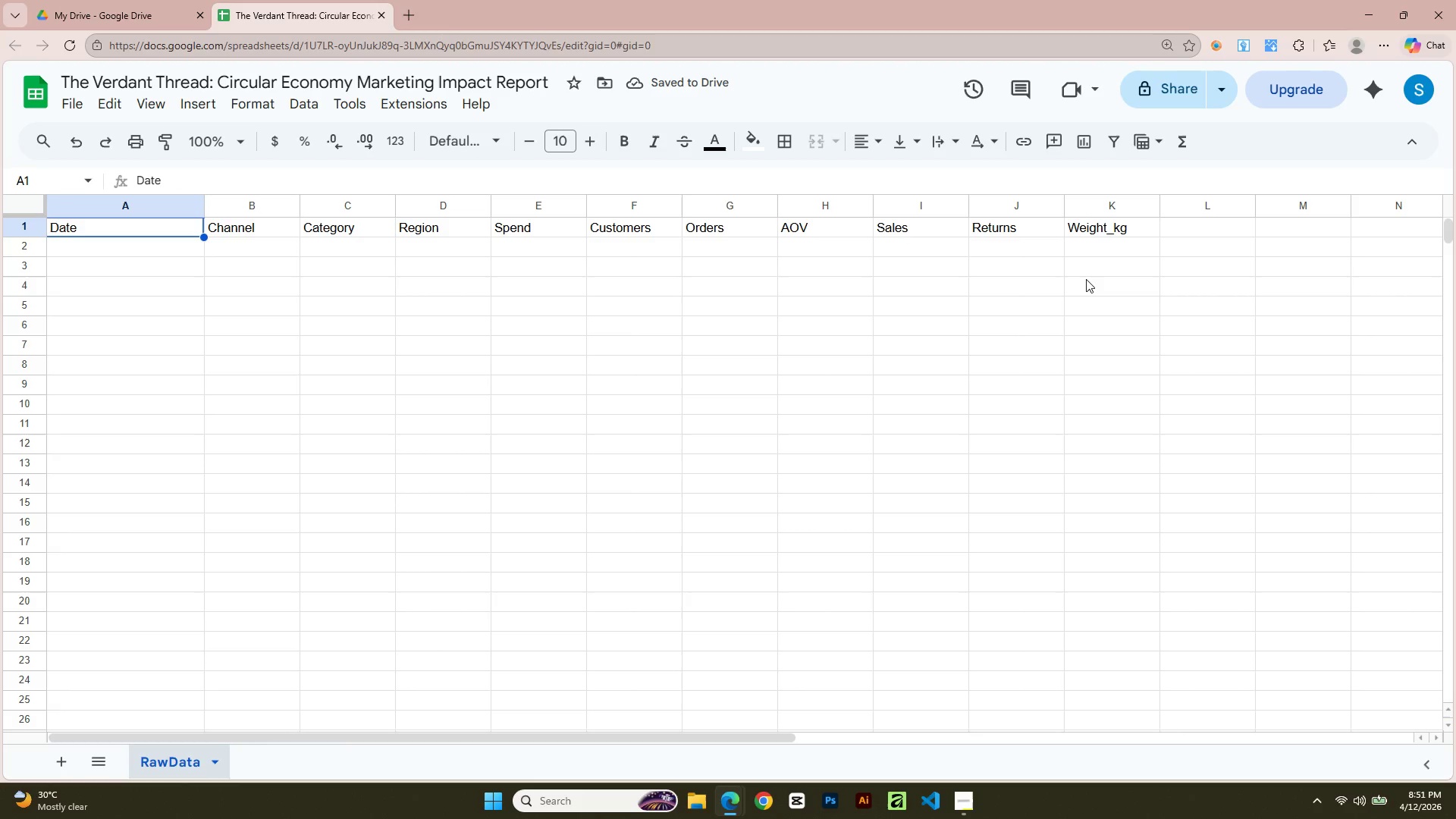 
key(ArrowLeft)
 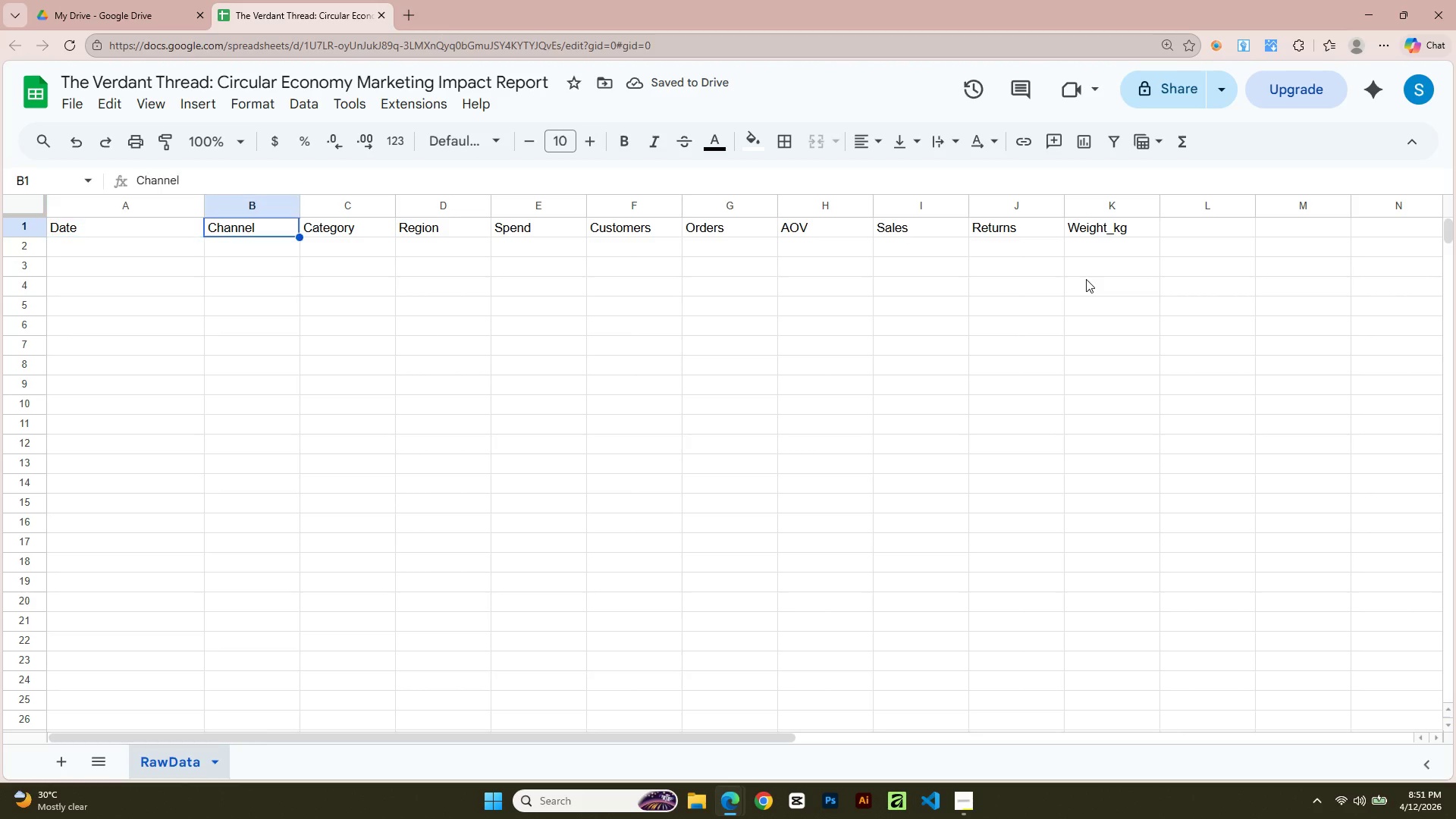 
key(ArrowRight)
 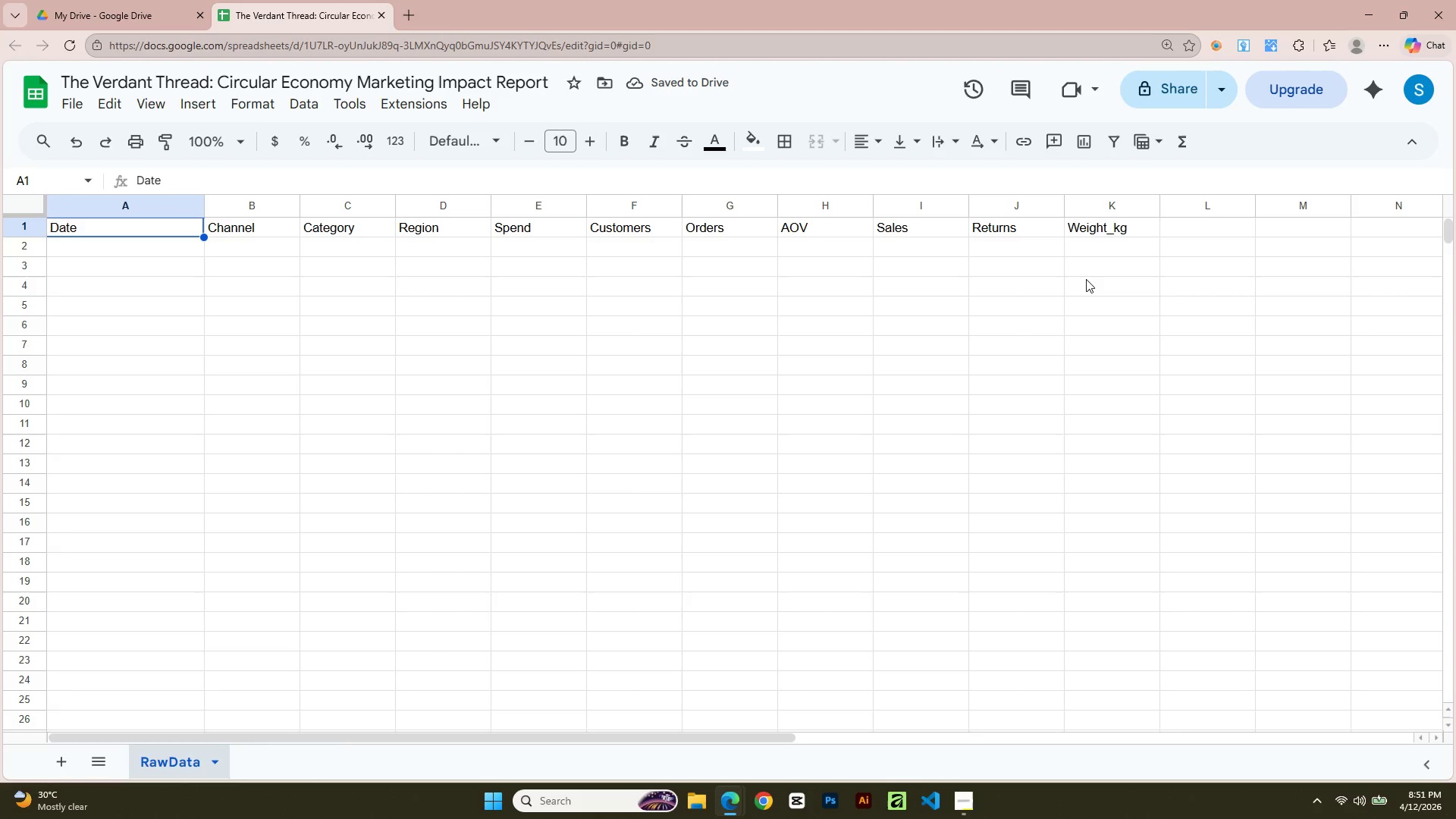 
key(ArrowLeft)
 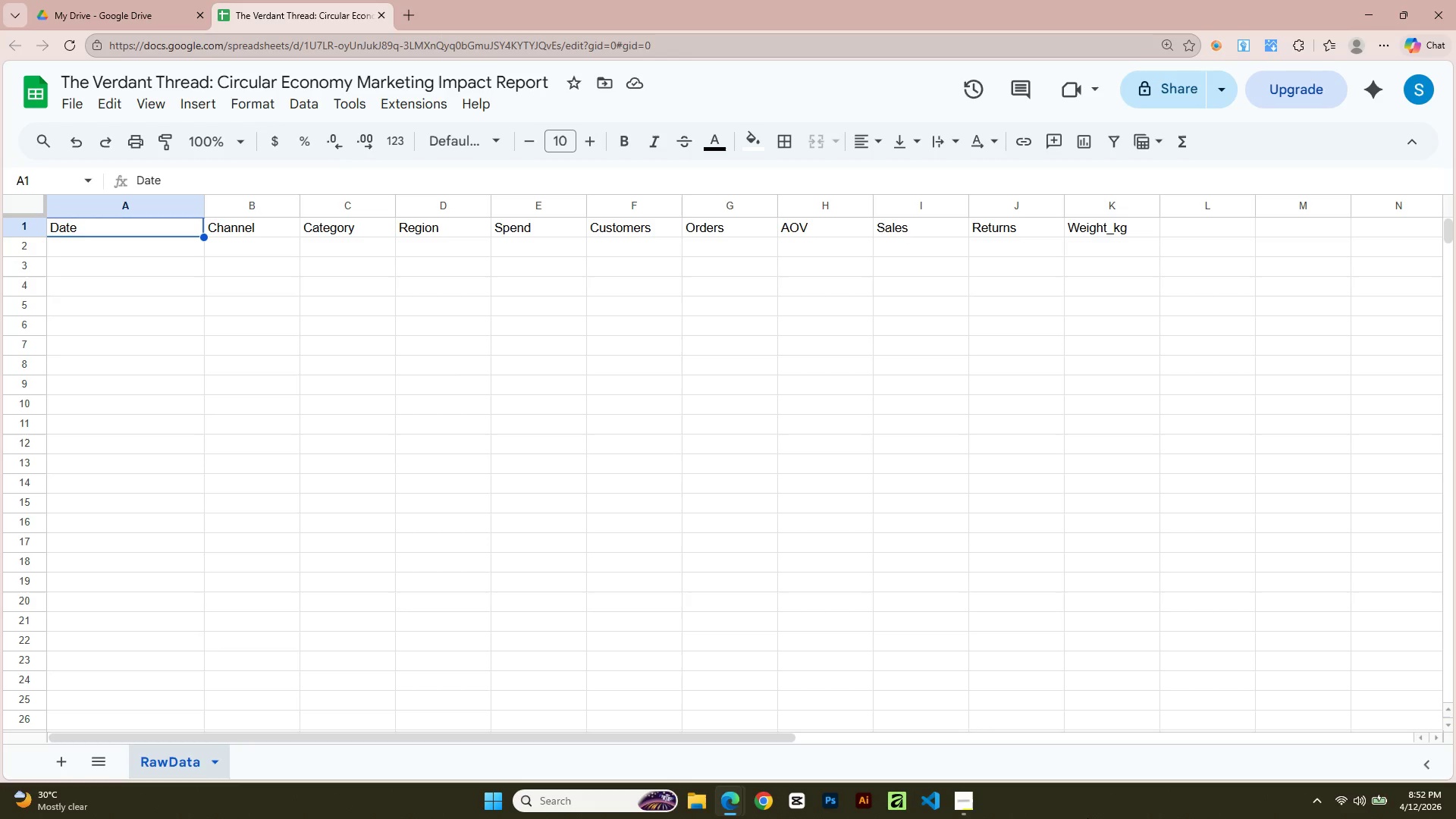 
wait(7.91)
 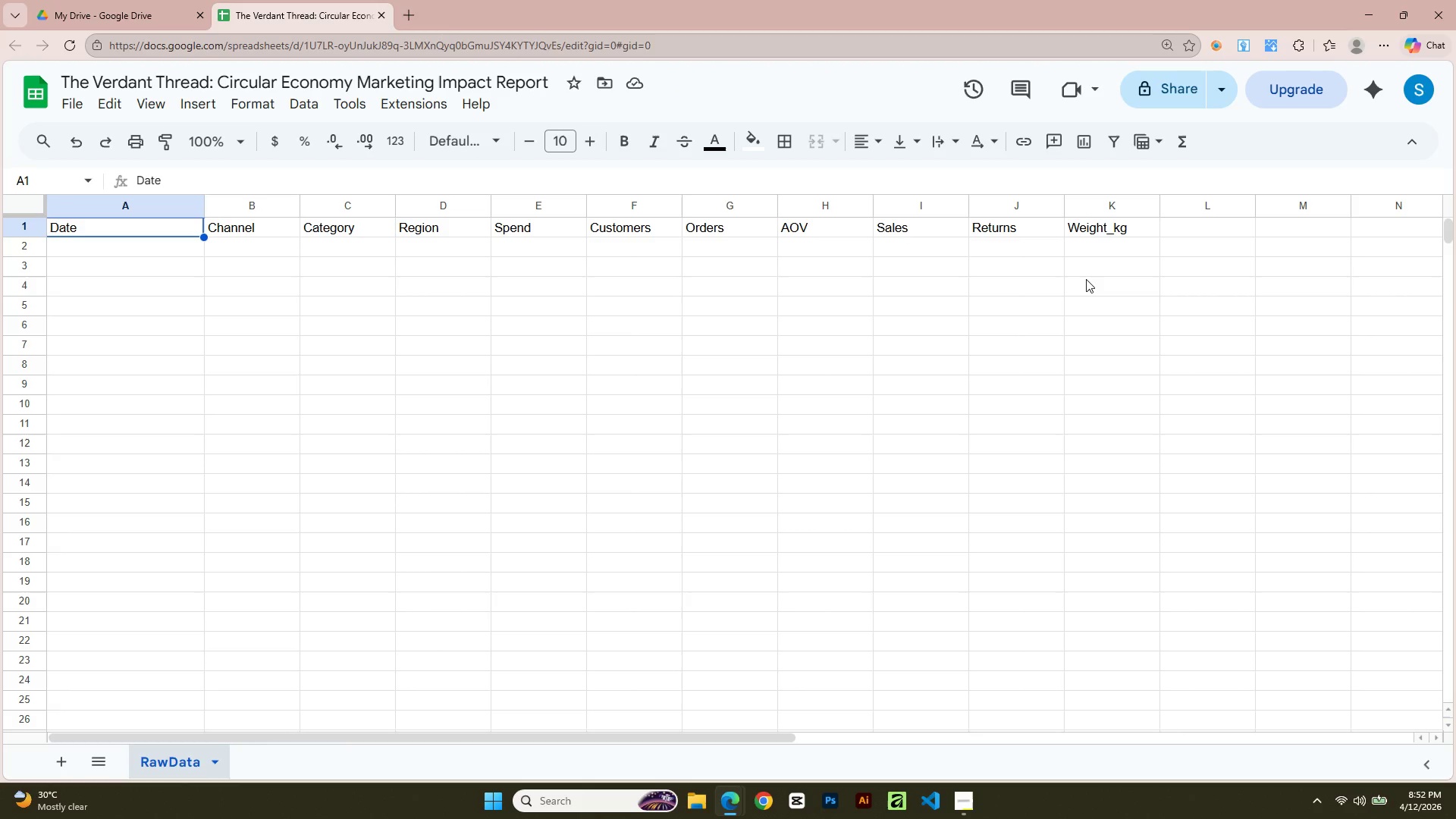 
key(Shift+ArrowRight)
 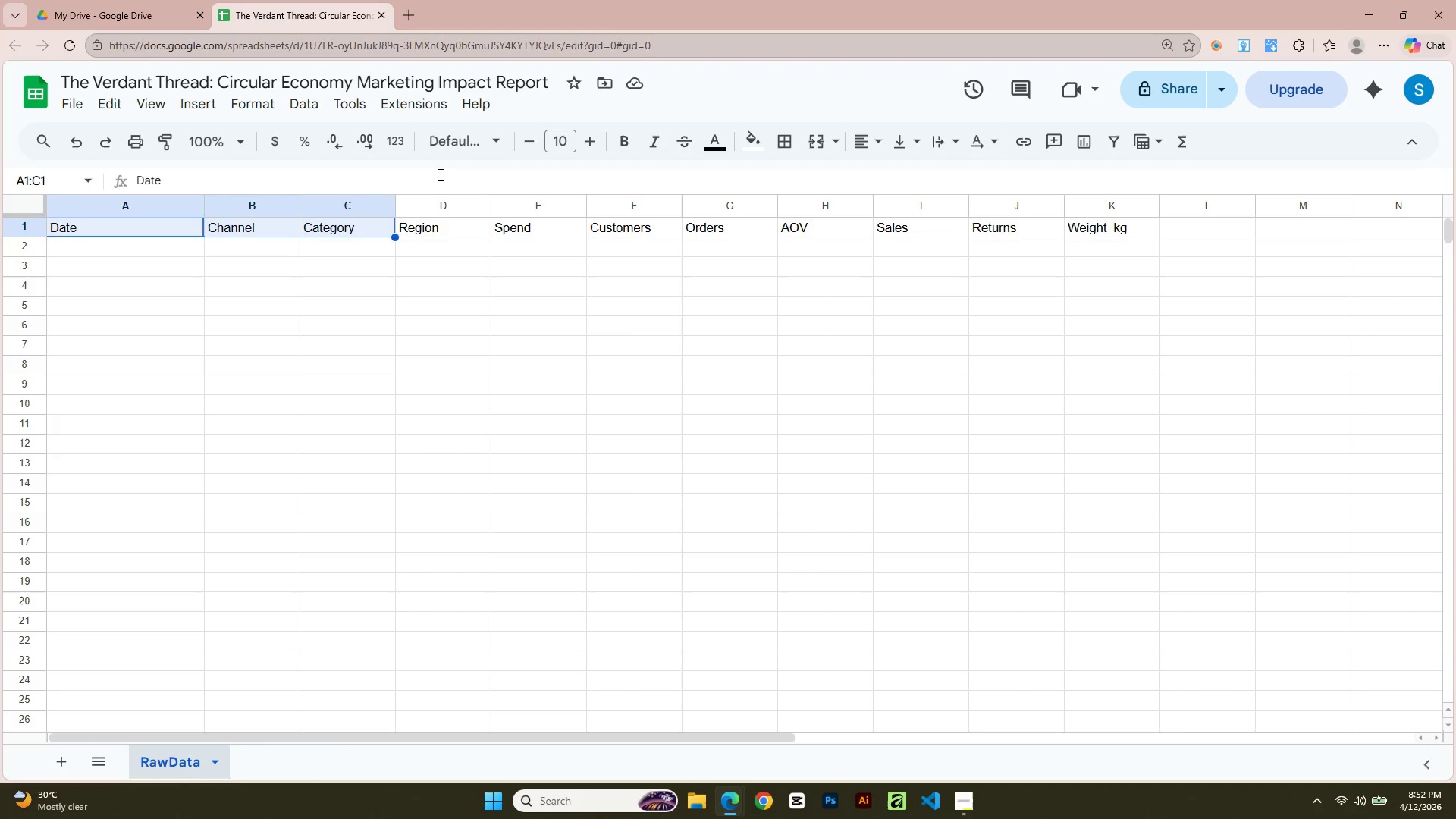 
key(Shift+ArrowRight)
 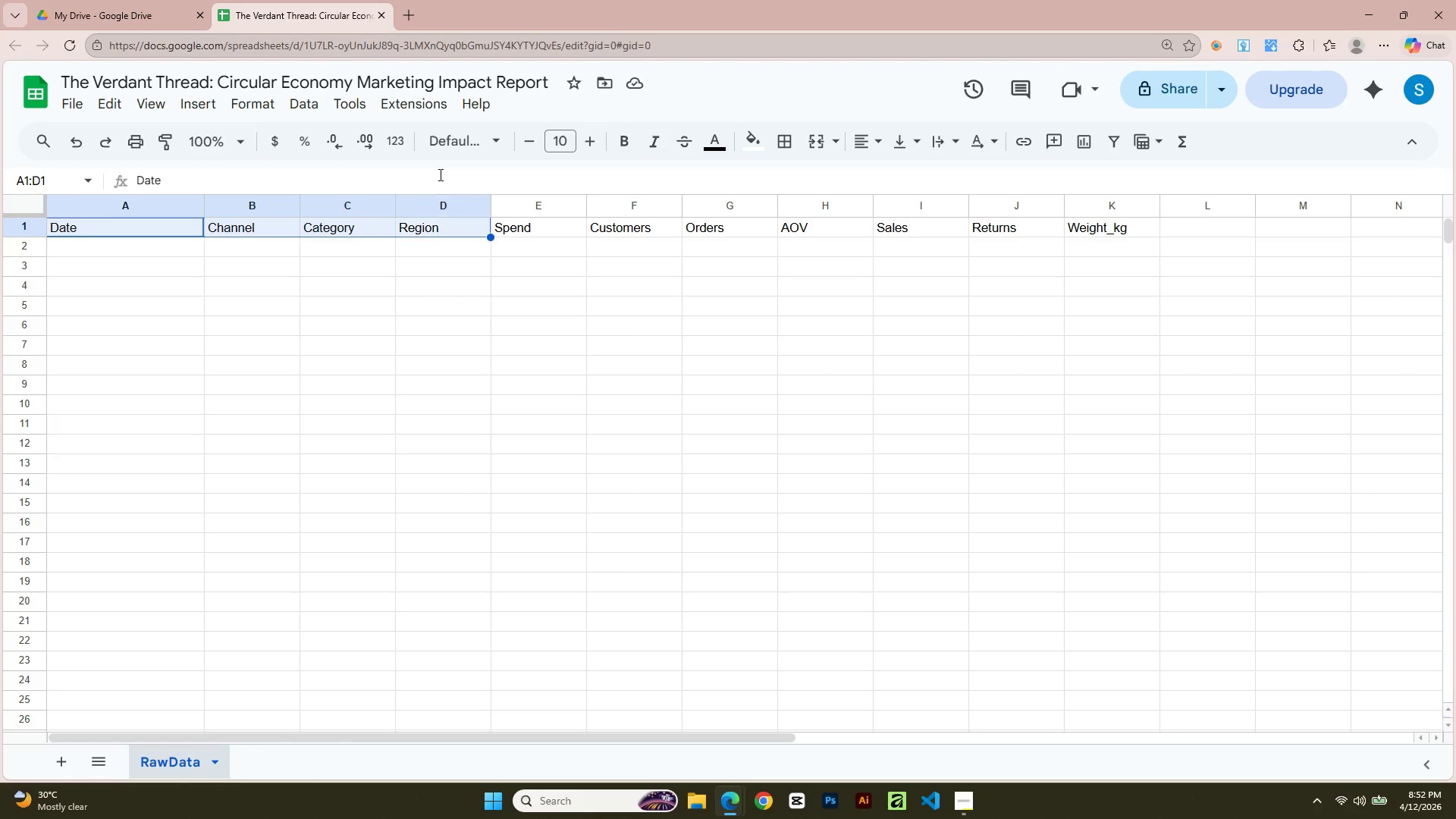 
key(Shift+ArrowRight)
 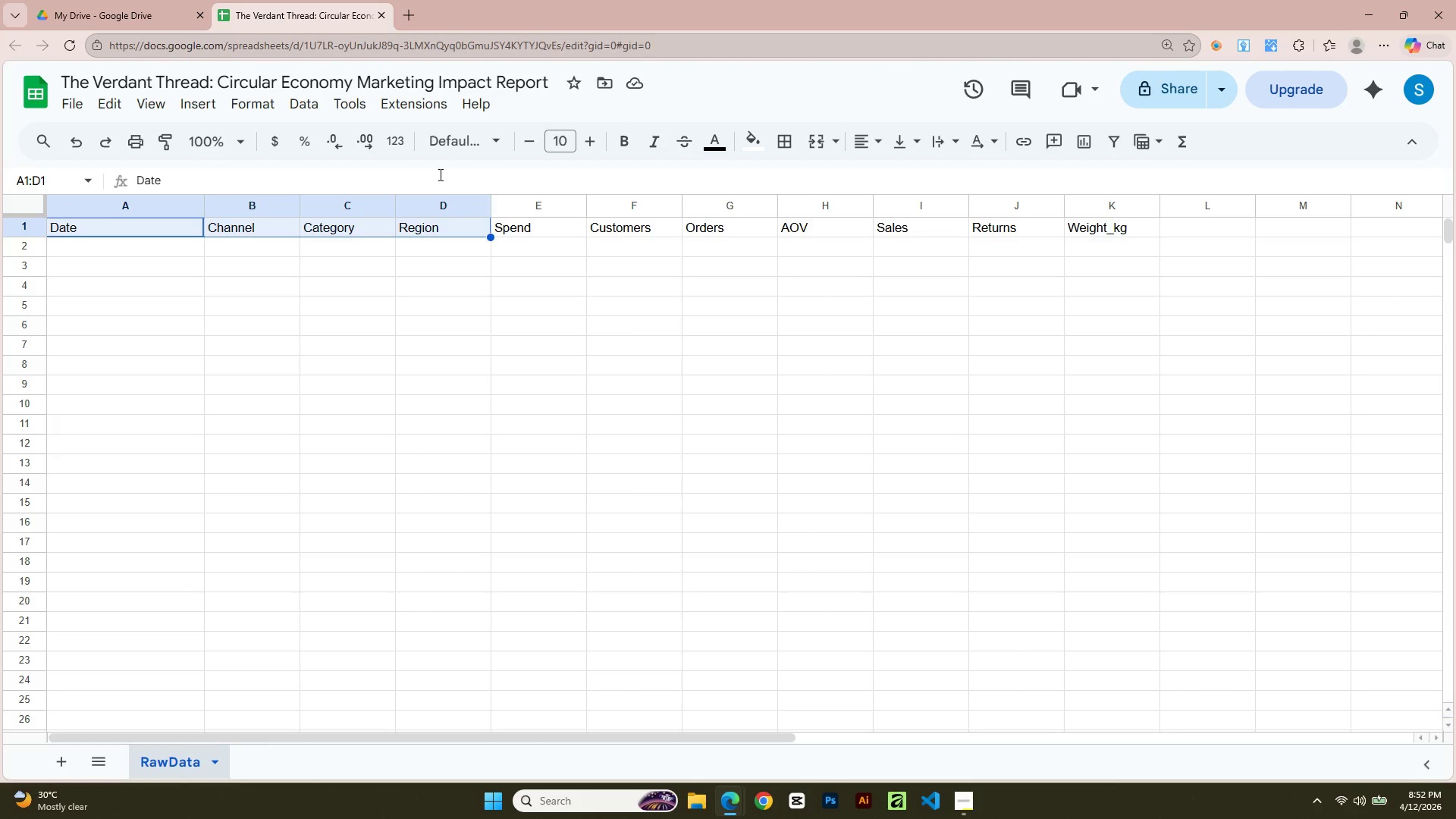 
key(Shift+ArrowRight)
 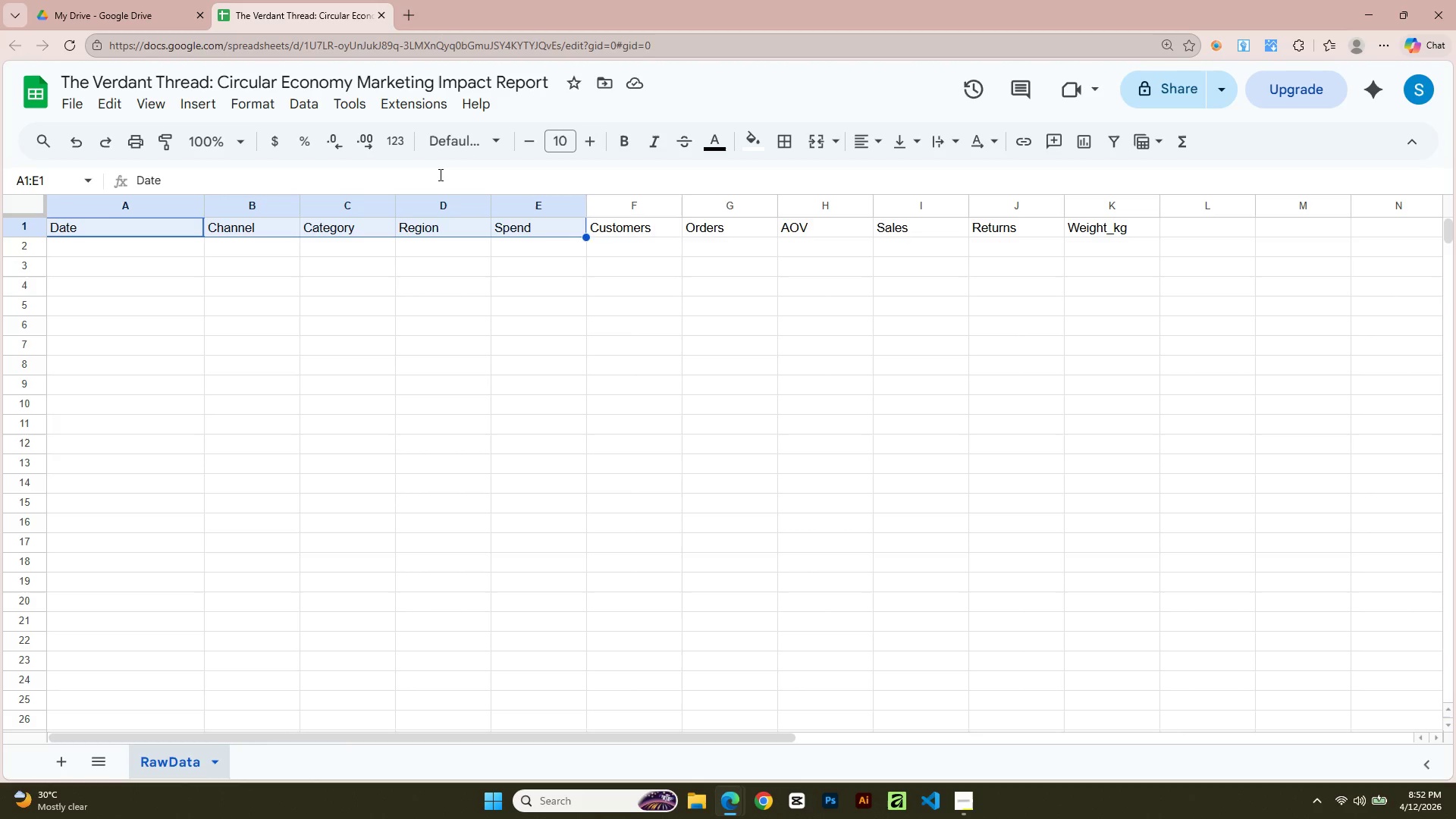 
key(Shift+ArrowRight)
 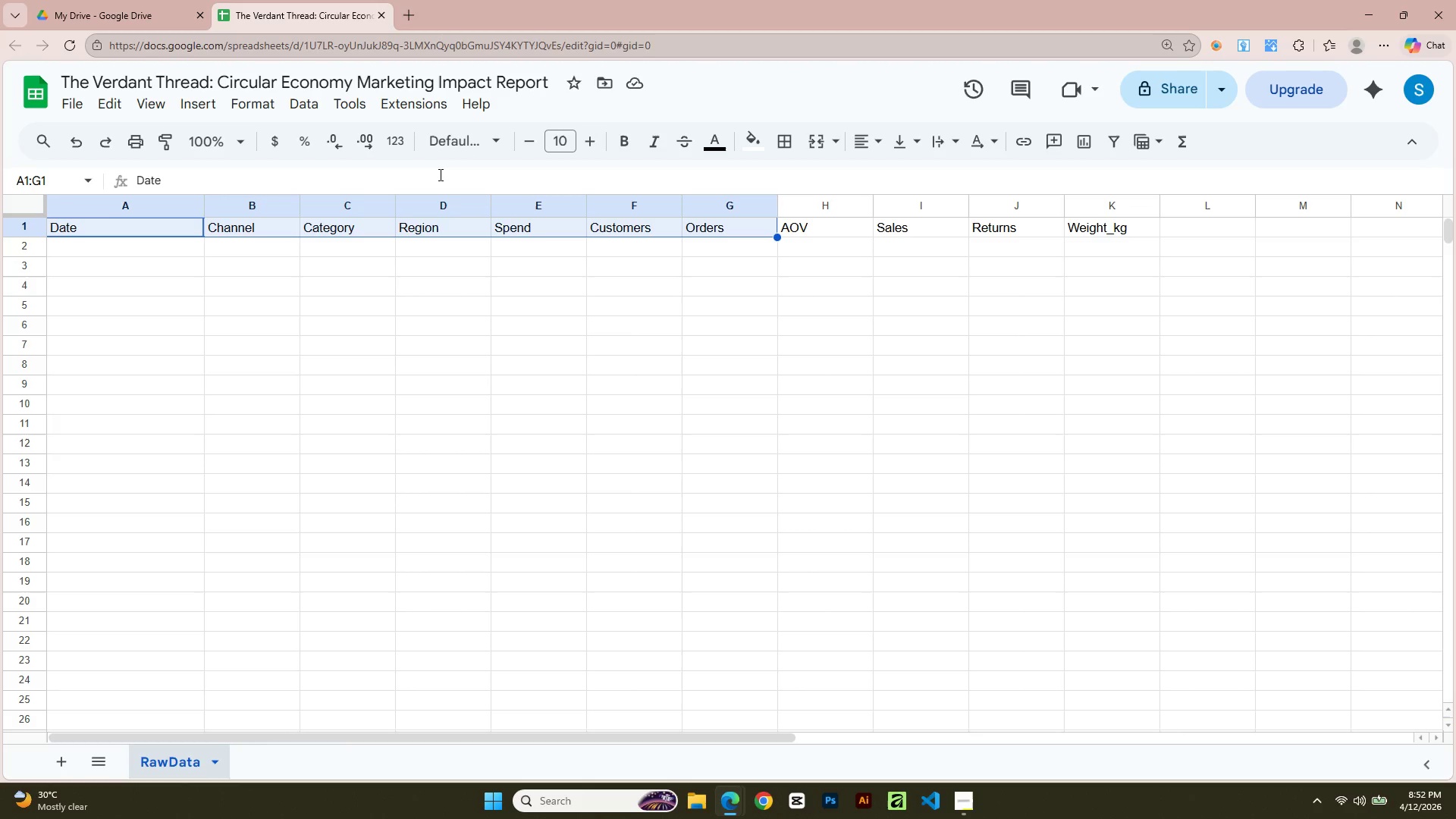 
key(Shift+ArrowRight)
 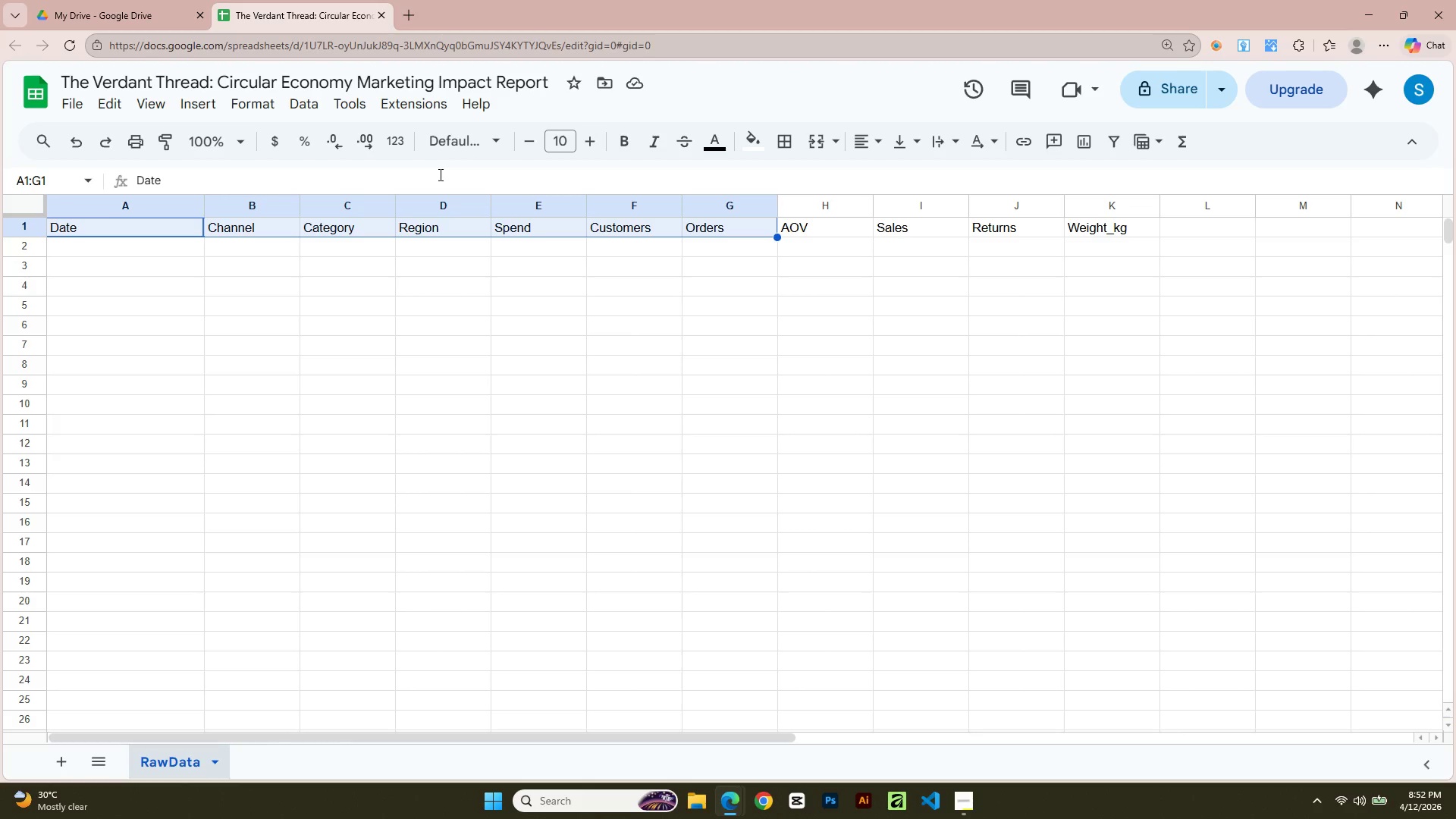 
key(Shift+ArrowRight)
 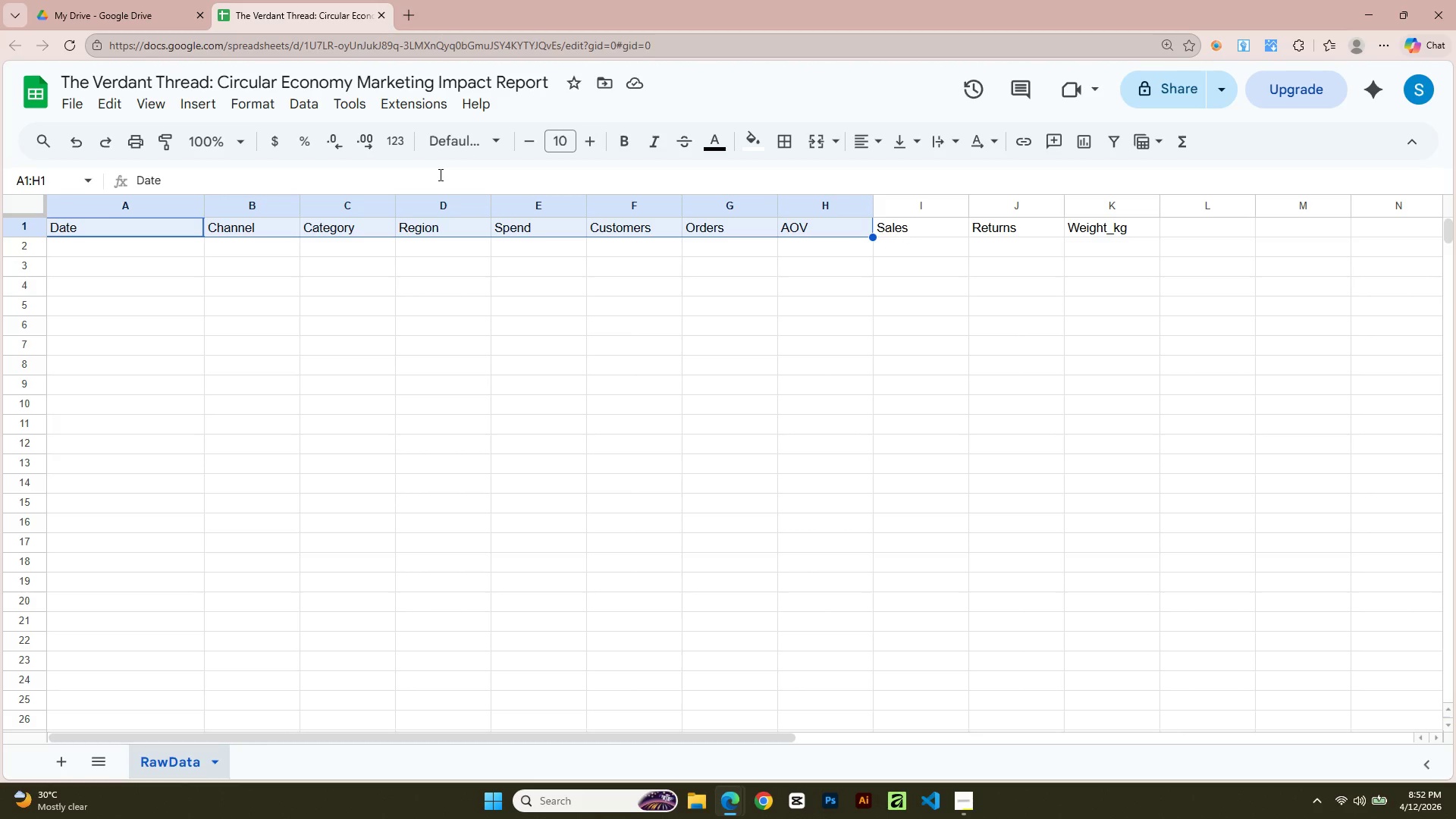 
key(Shift+ArrowRight)
 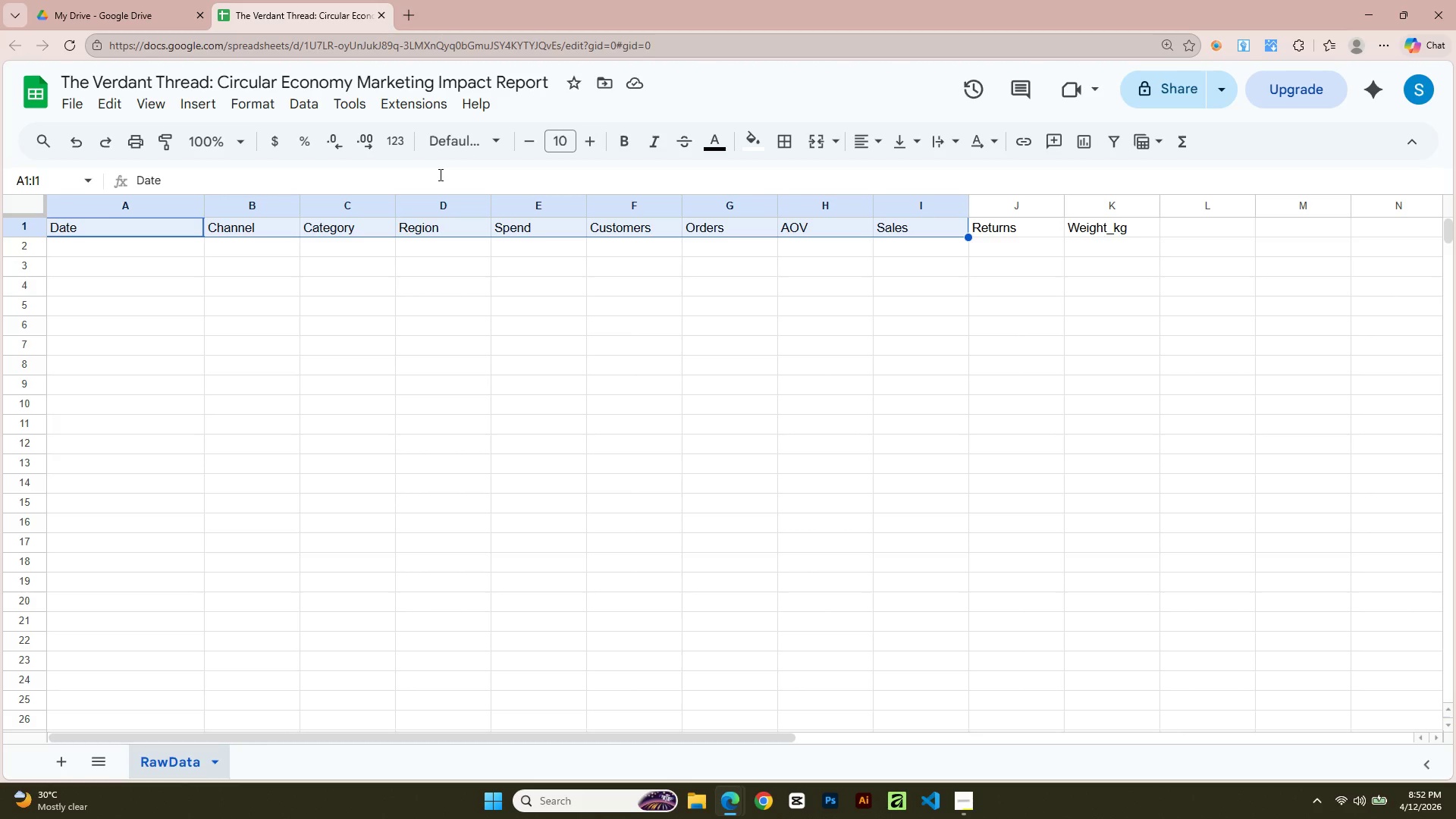 
key(Shift+ArrowRight)
 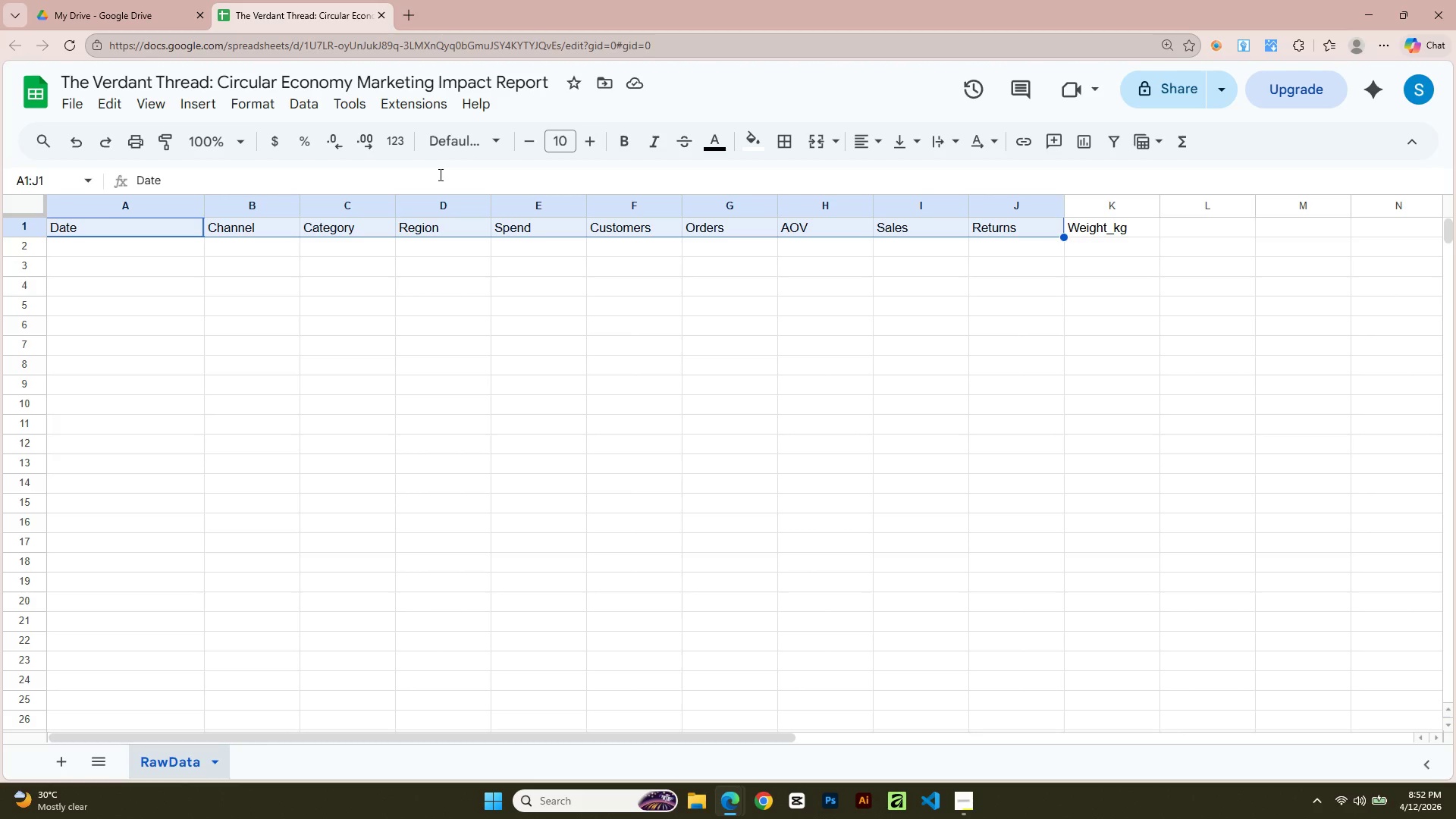 
key(Shift+ArrowRight)
 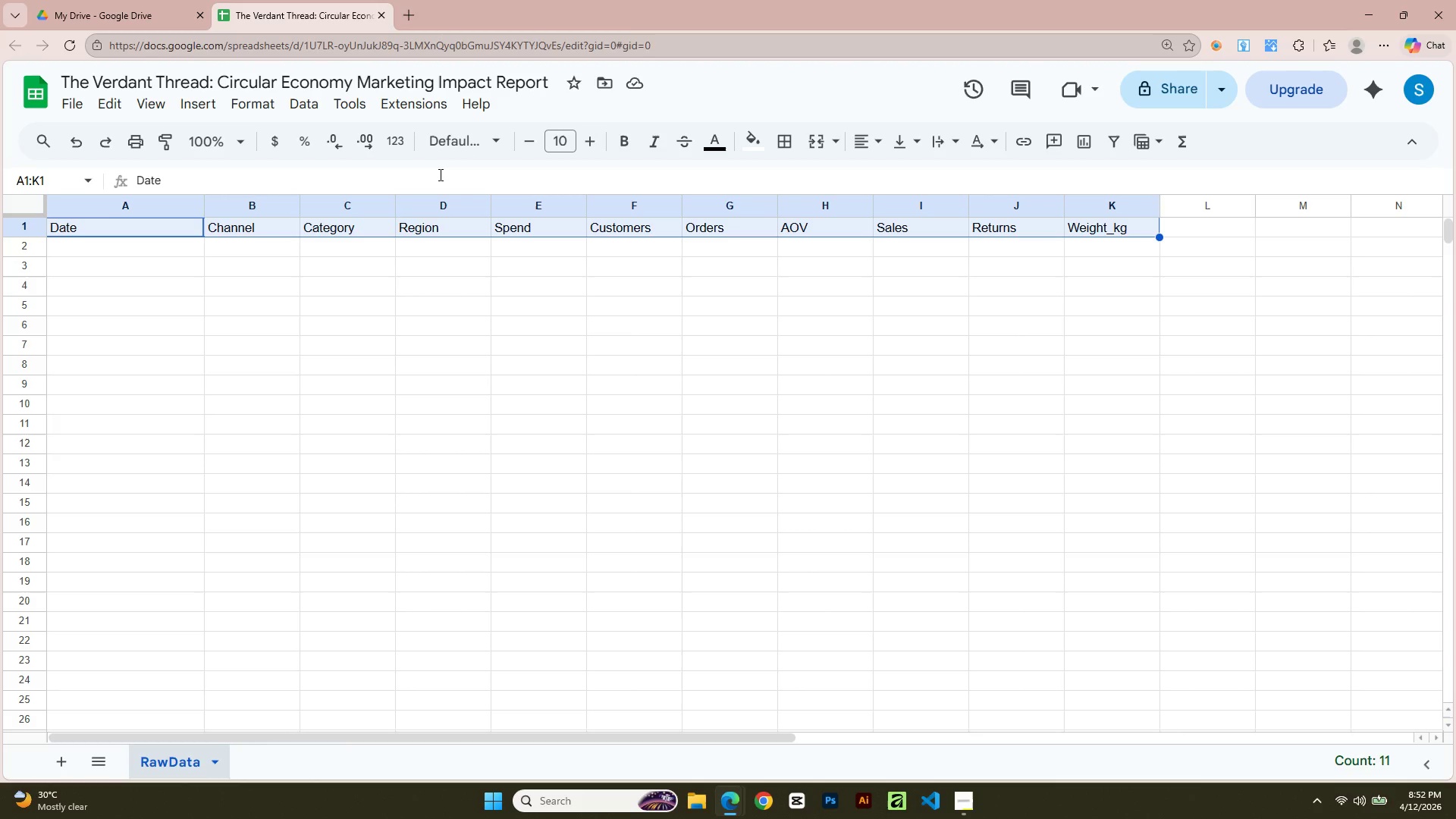 
key(Alt+Tab)
 